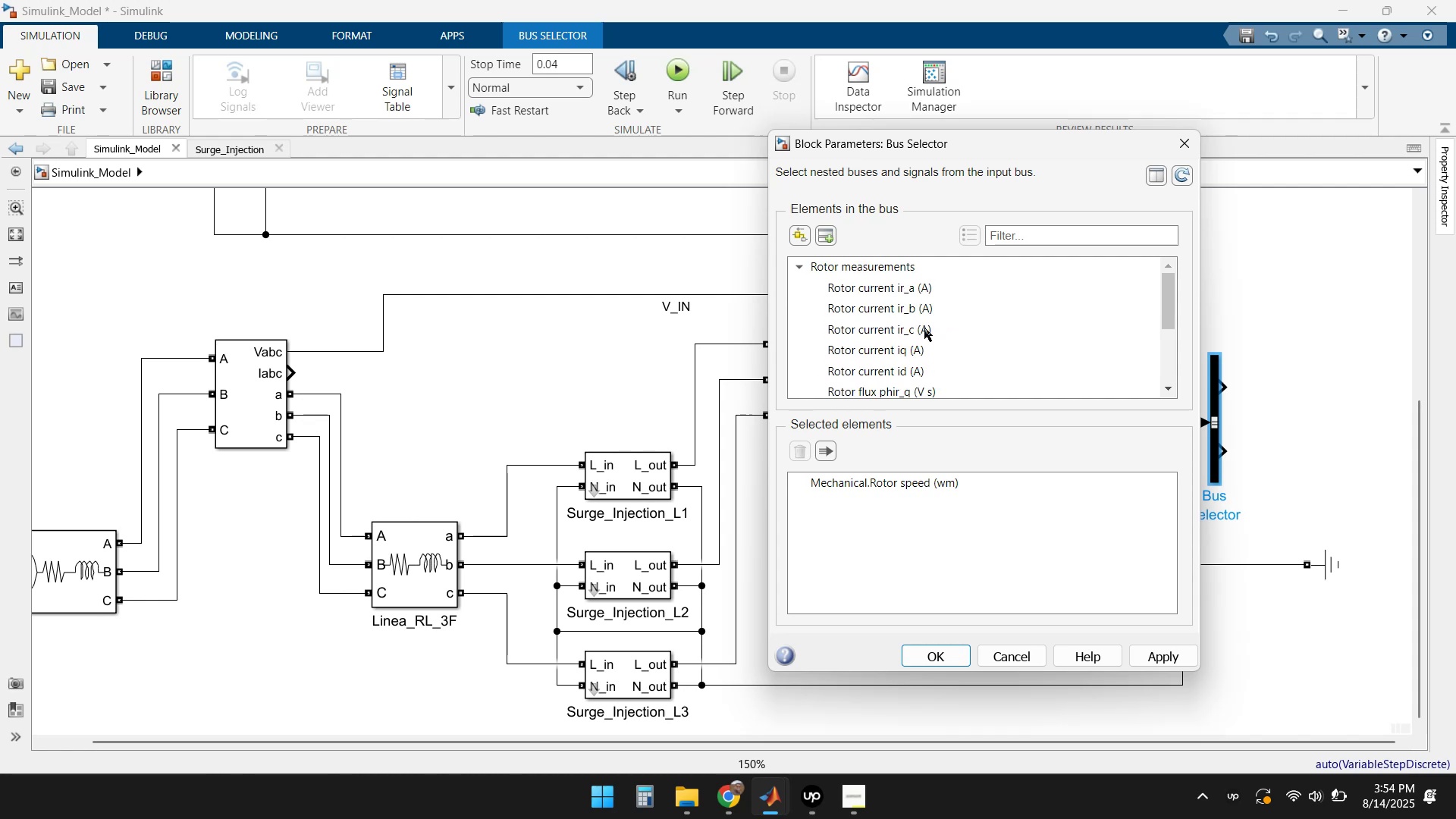 
scroll: coordinate [924, 335], scroll_direction: down, amount: 1.0
 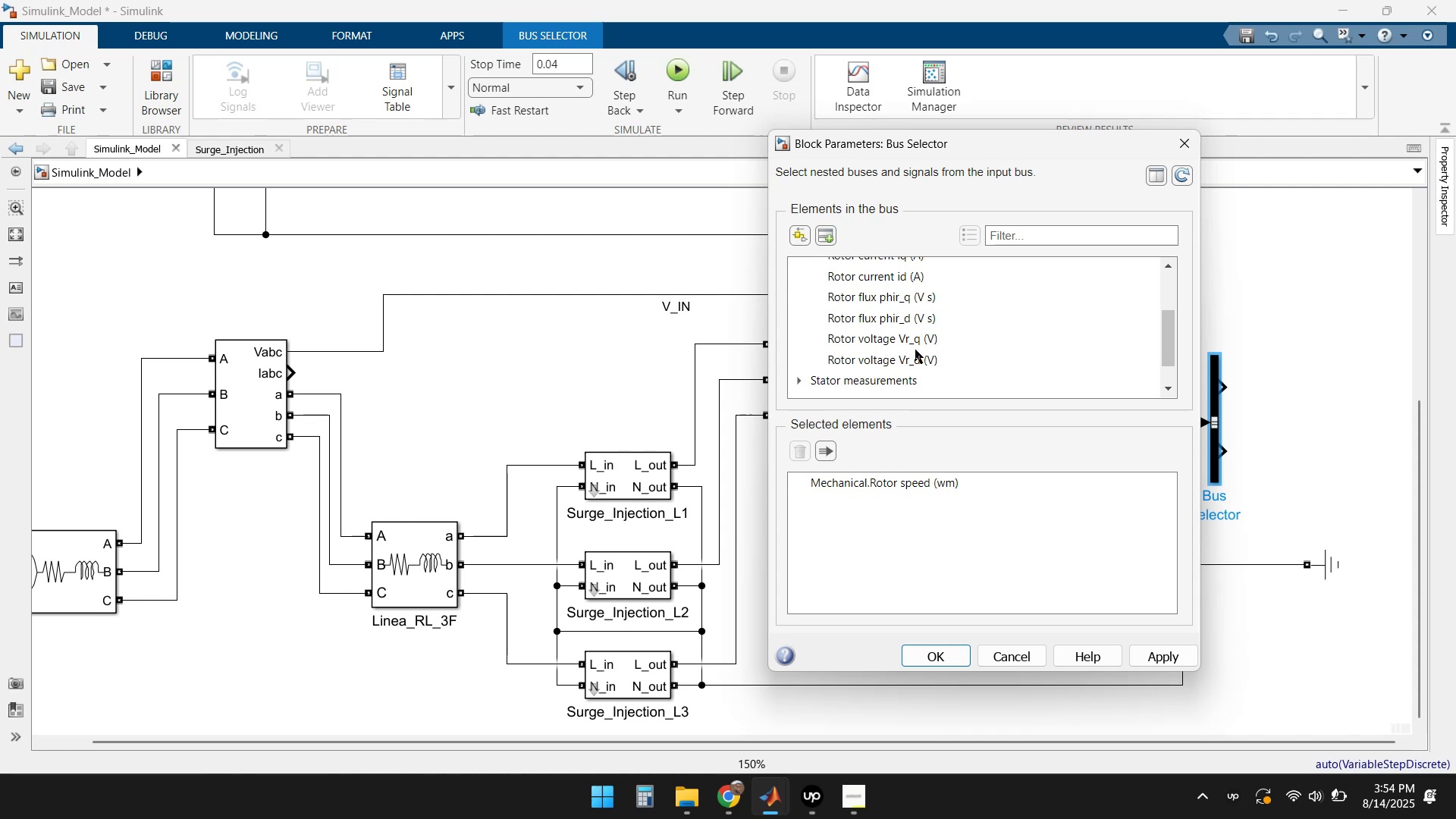 
wait(13.04)
 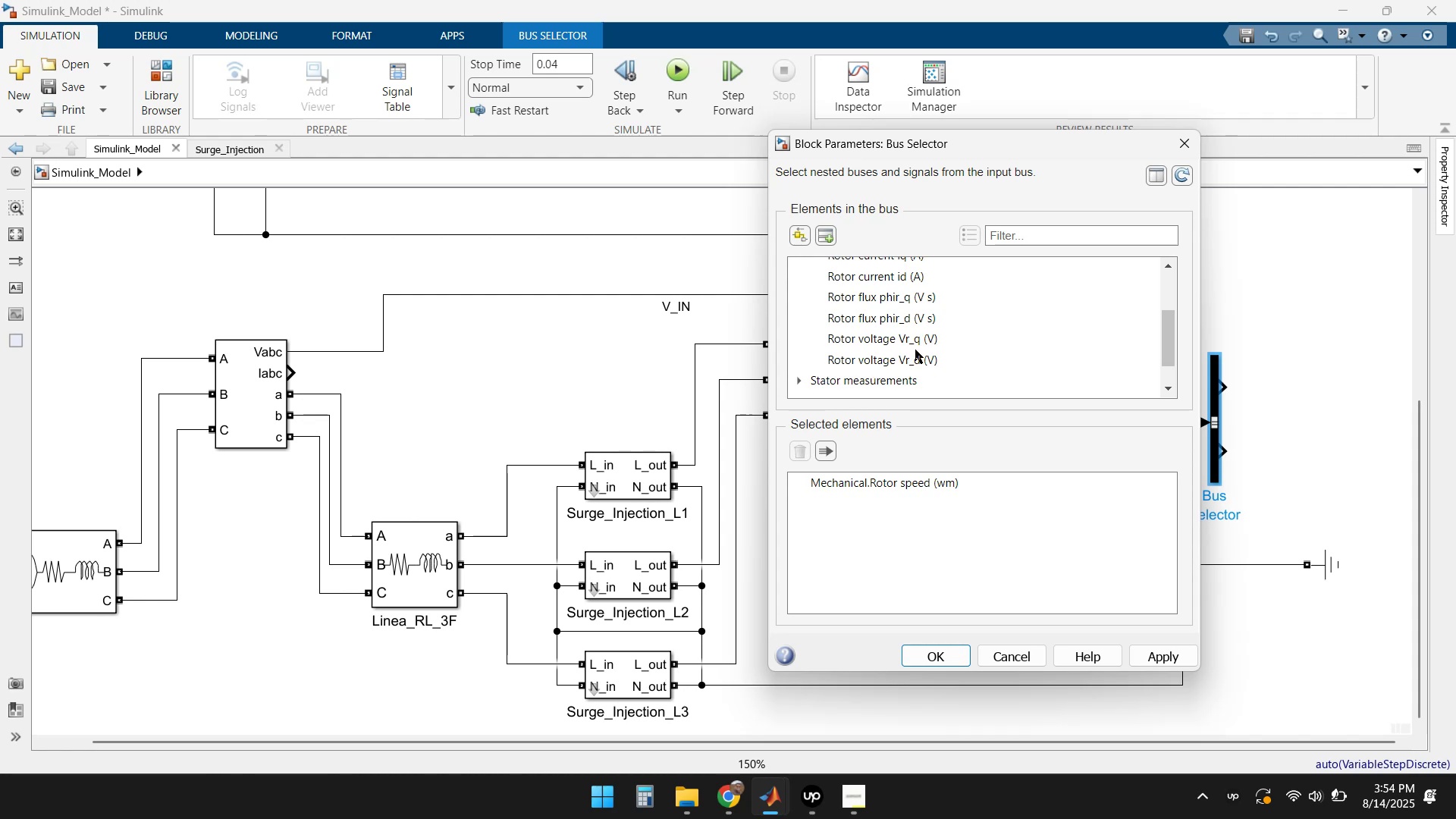 
double_click([852, 359])
 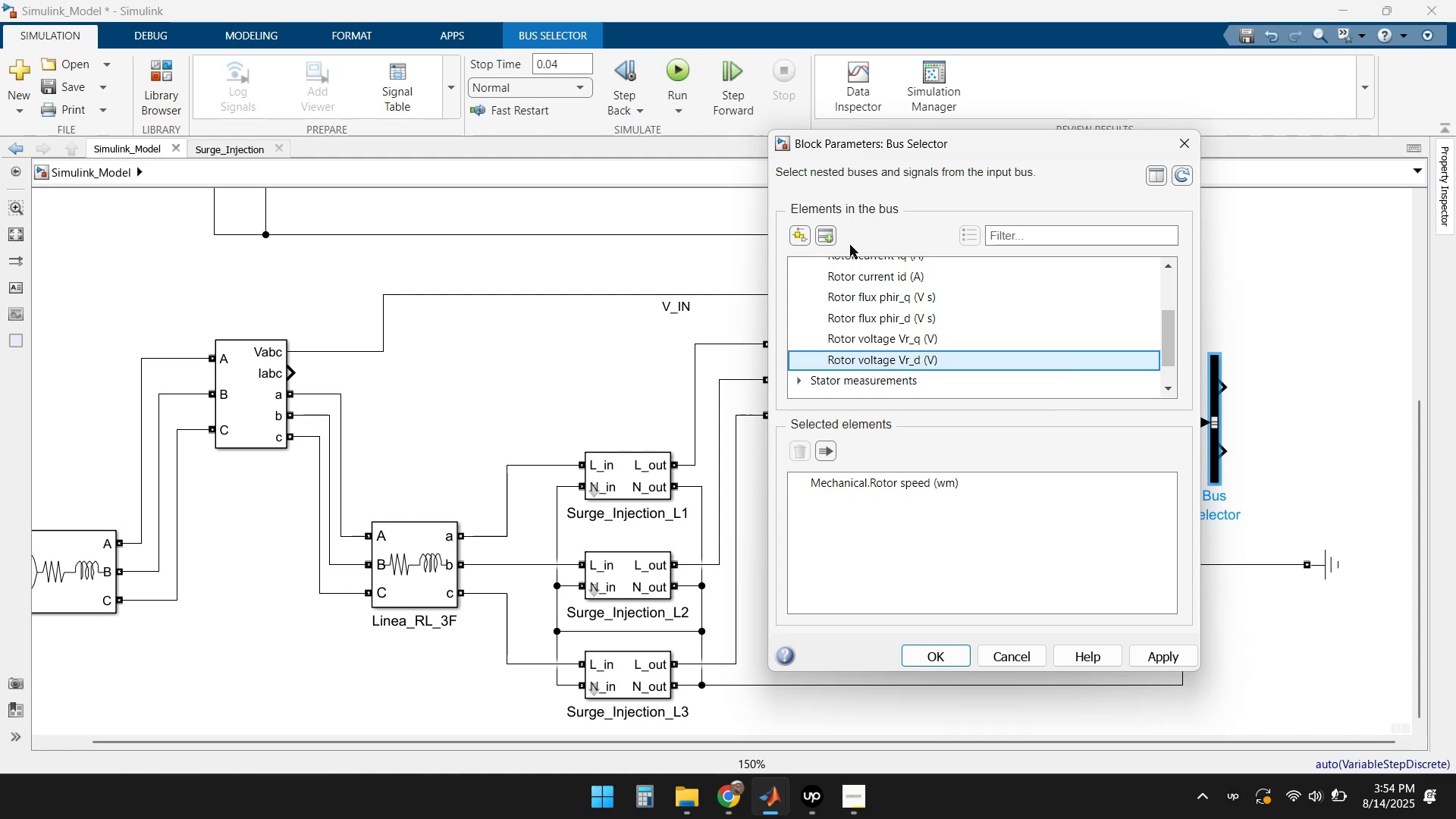 
left_click([825, 235])
 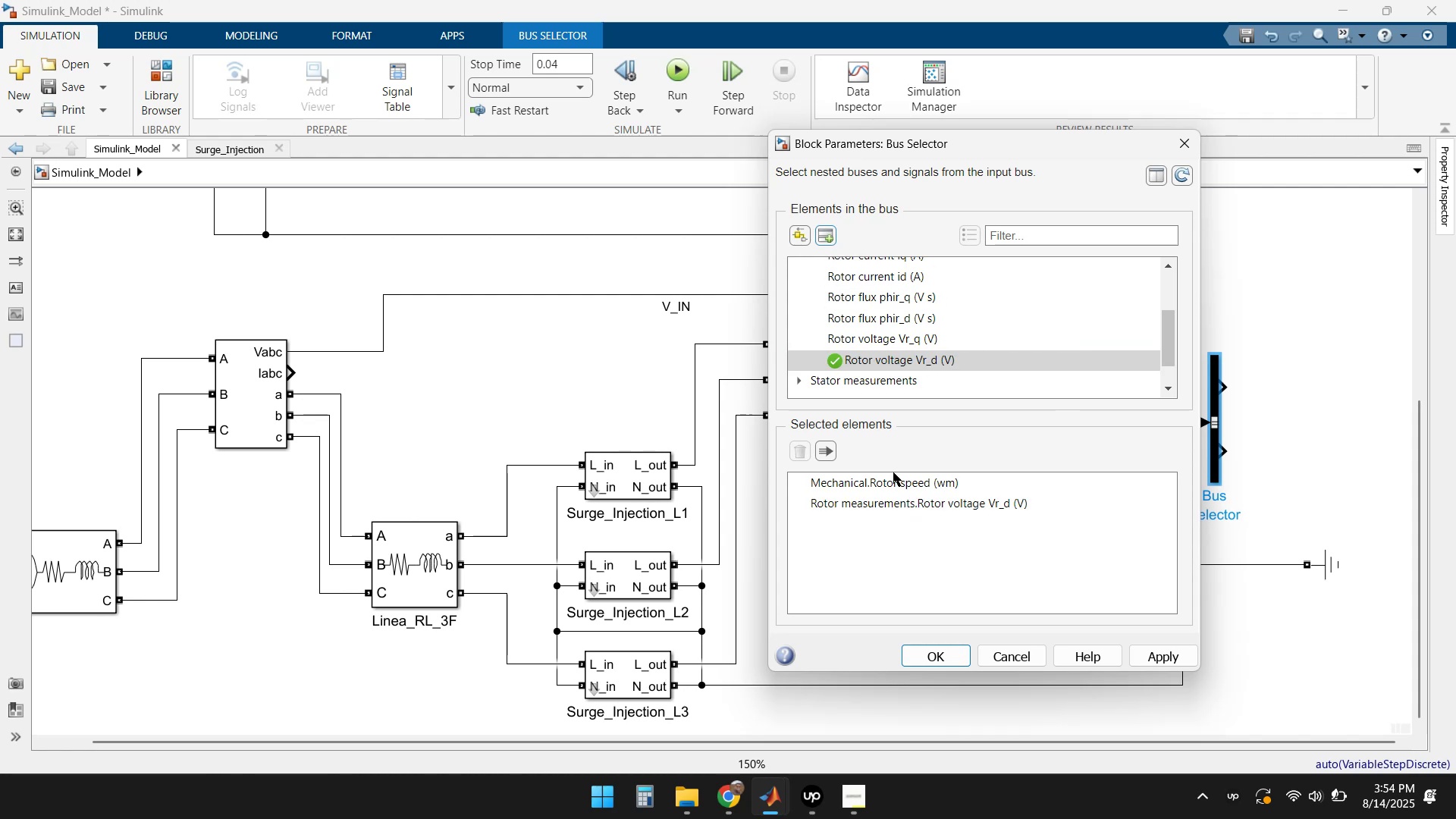 
scroll: coordinate [875, 353], scroll_direction: down, amount: 1.0
 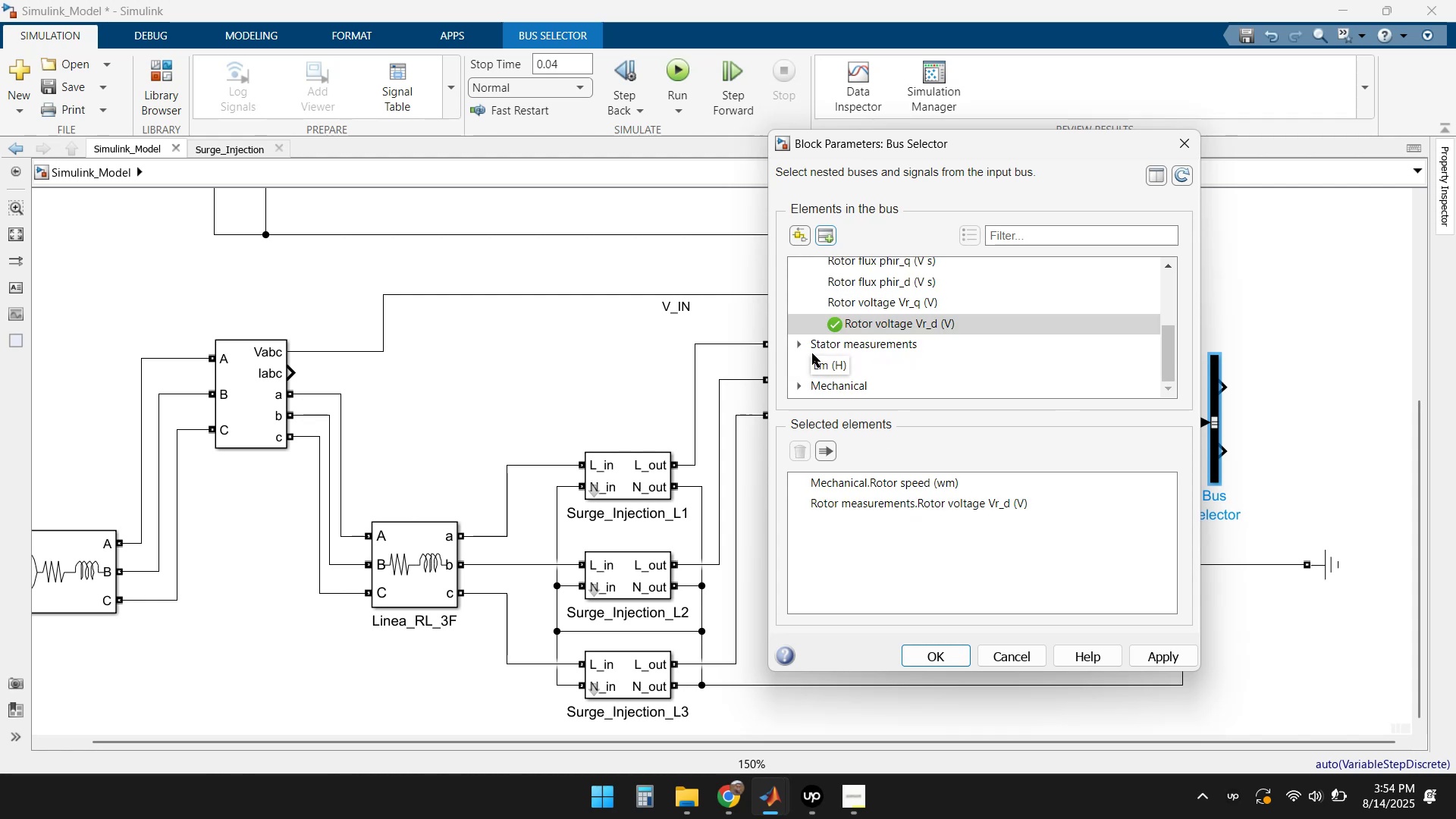 
left_click([798, 343])
 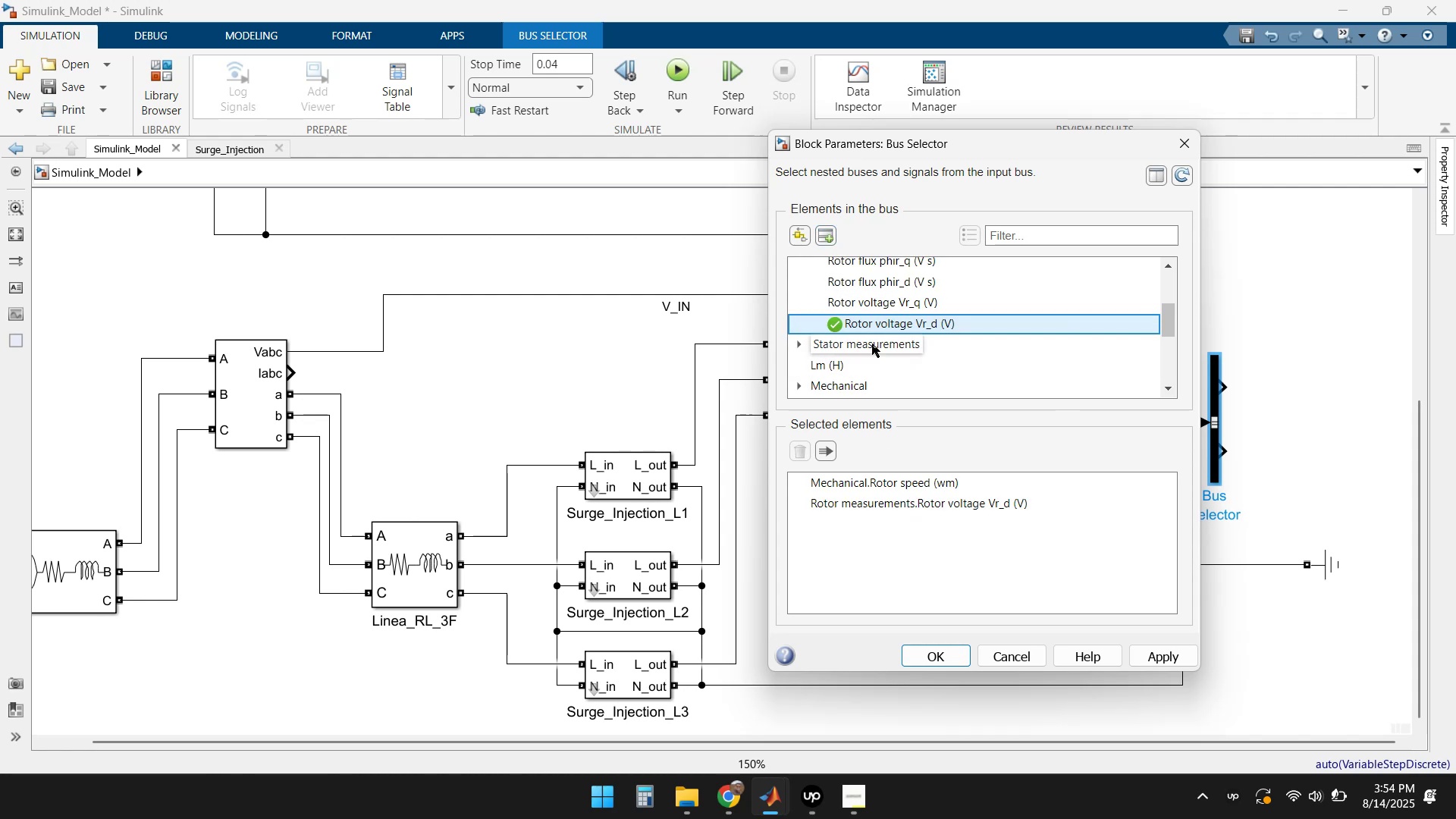 
scroll: coordinate [988, 349], scroll_direction: down, amount: 2.0
 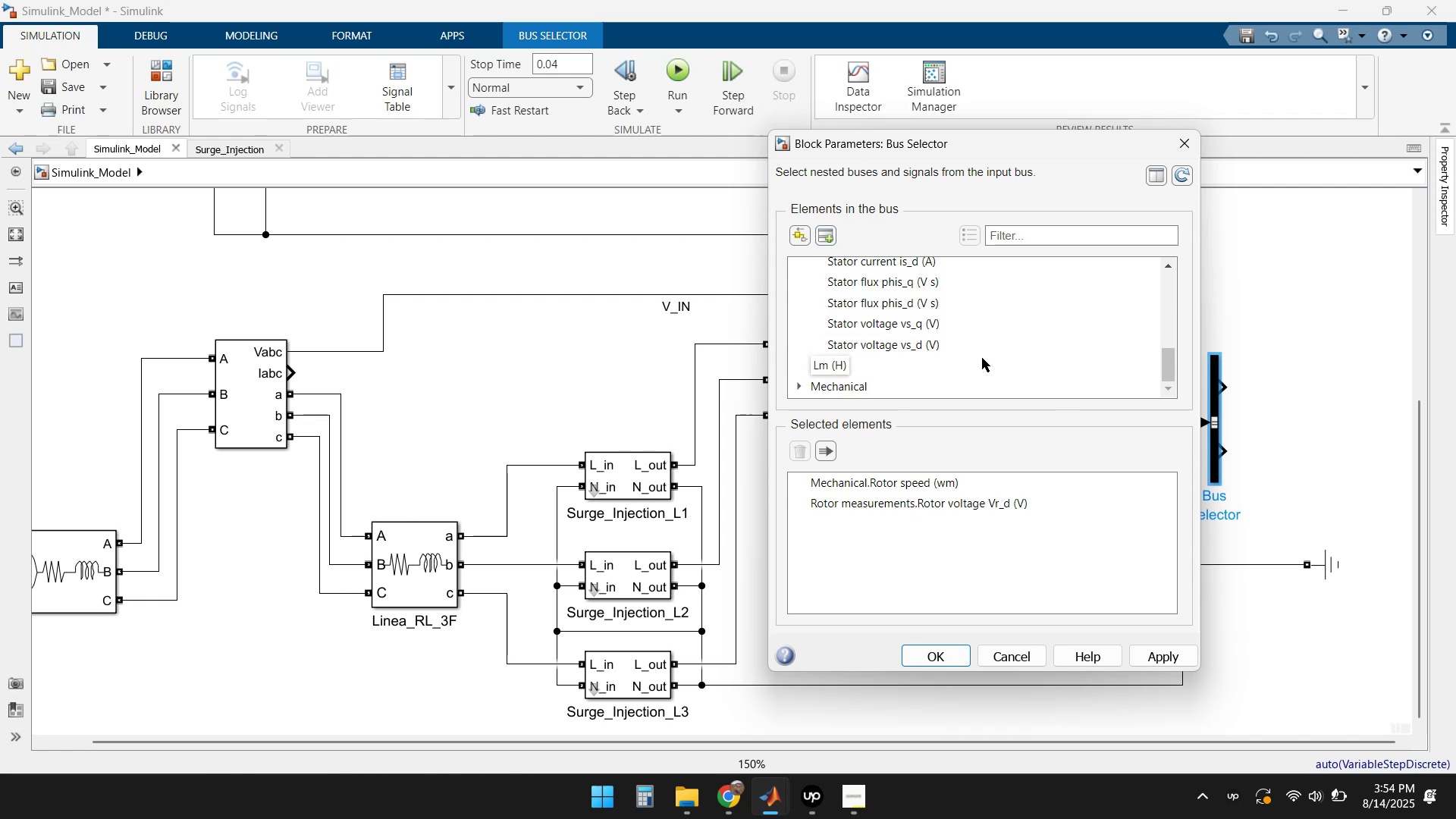 
scroll: coordinate [982, 358], scroll_direction: up, amount: 5.0
 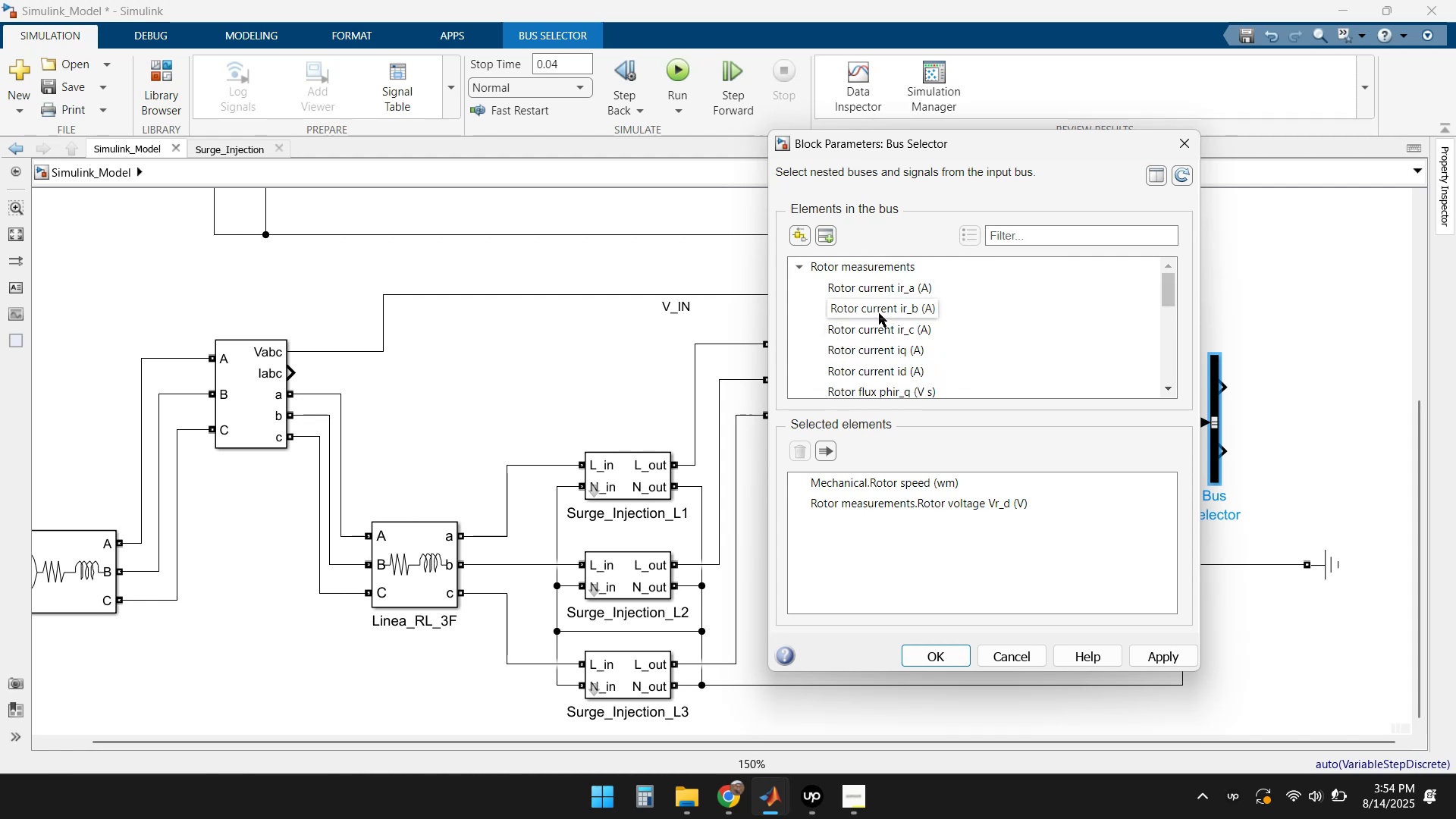 
scroll: coordinate [898, 348], scroll_direction: down, amount: 2.0
 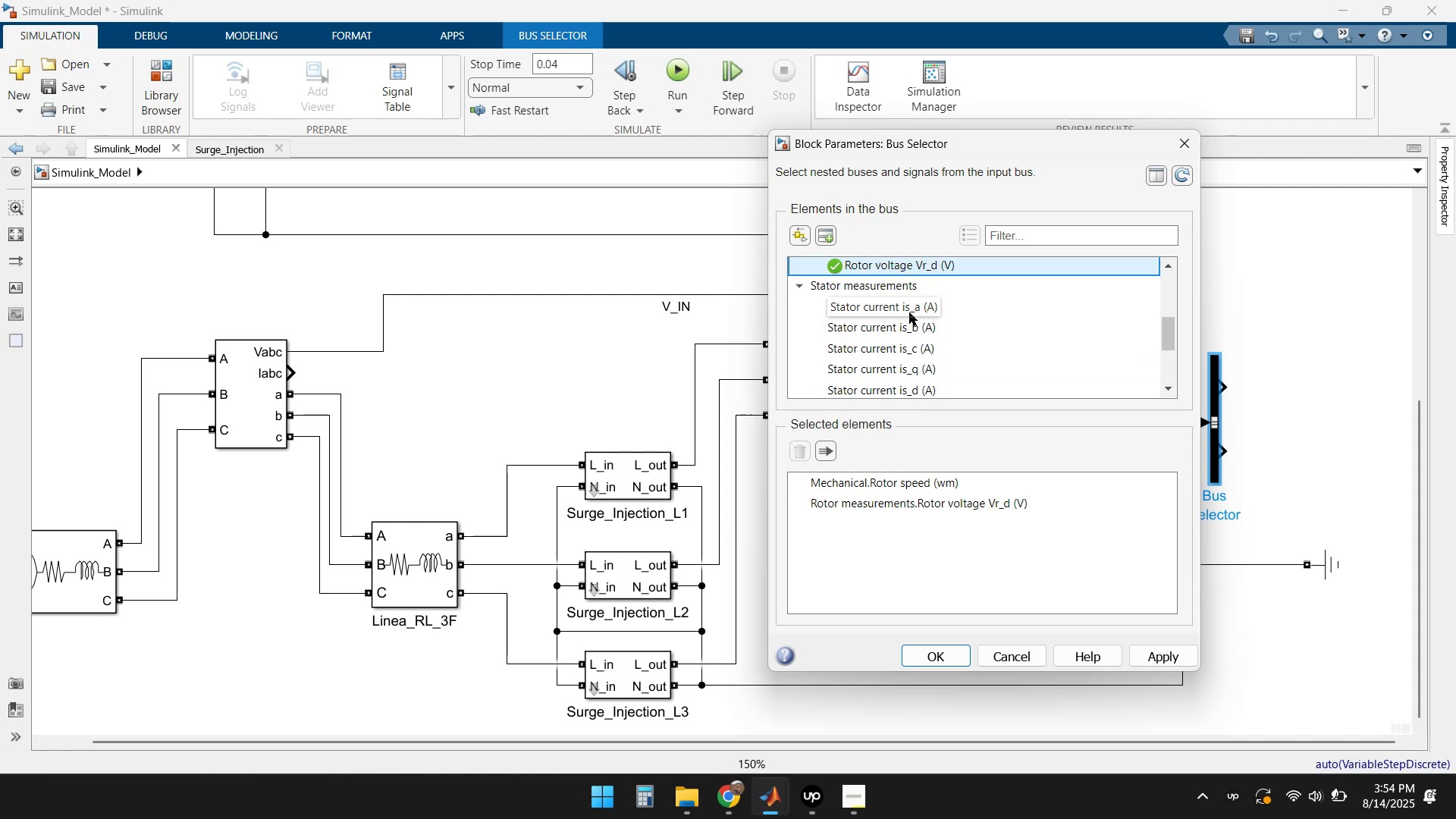 
left_click([909, 310])
 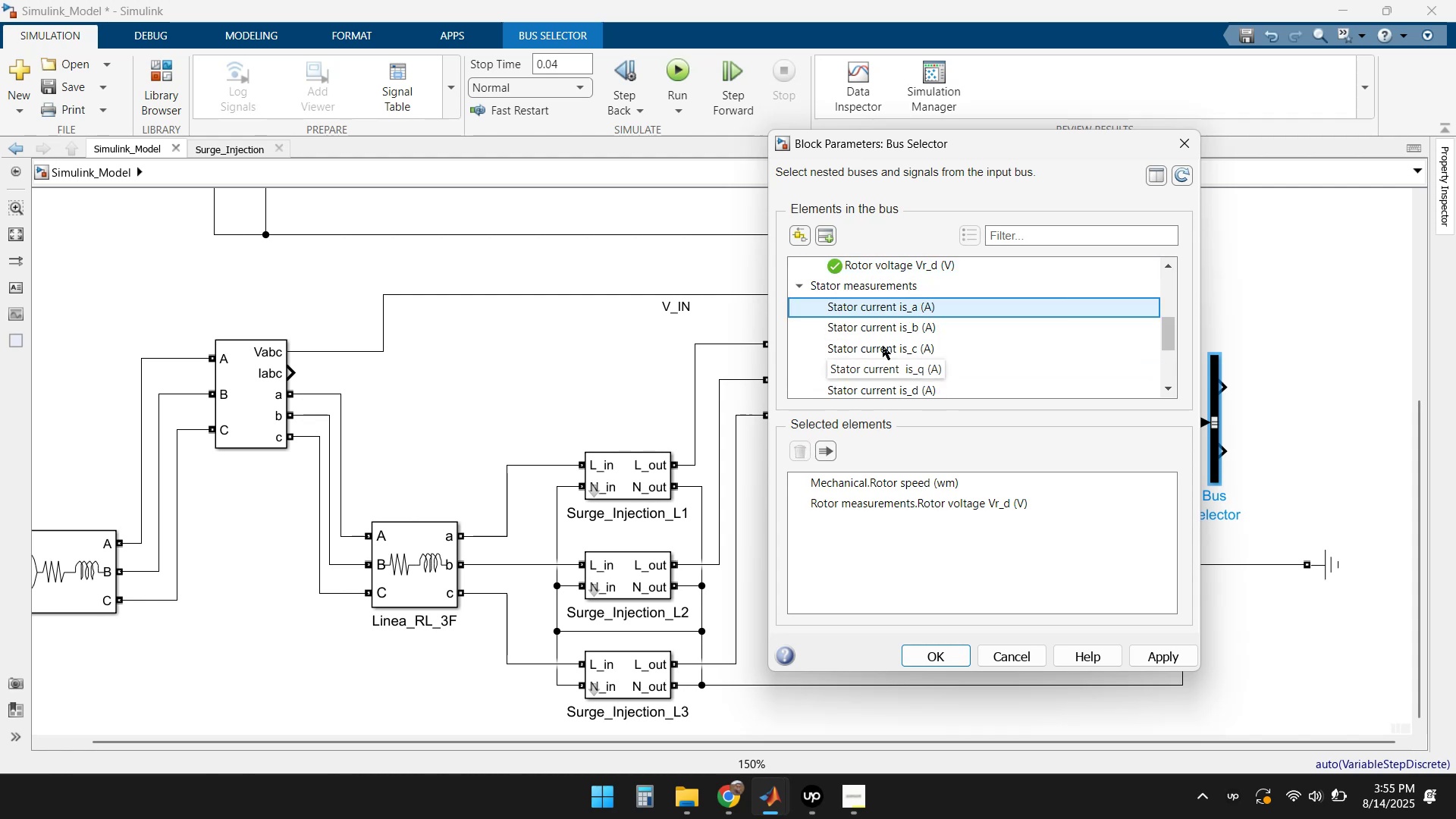 
left_click([827, 237])
 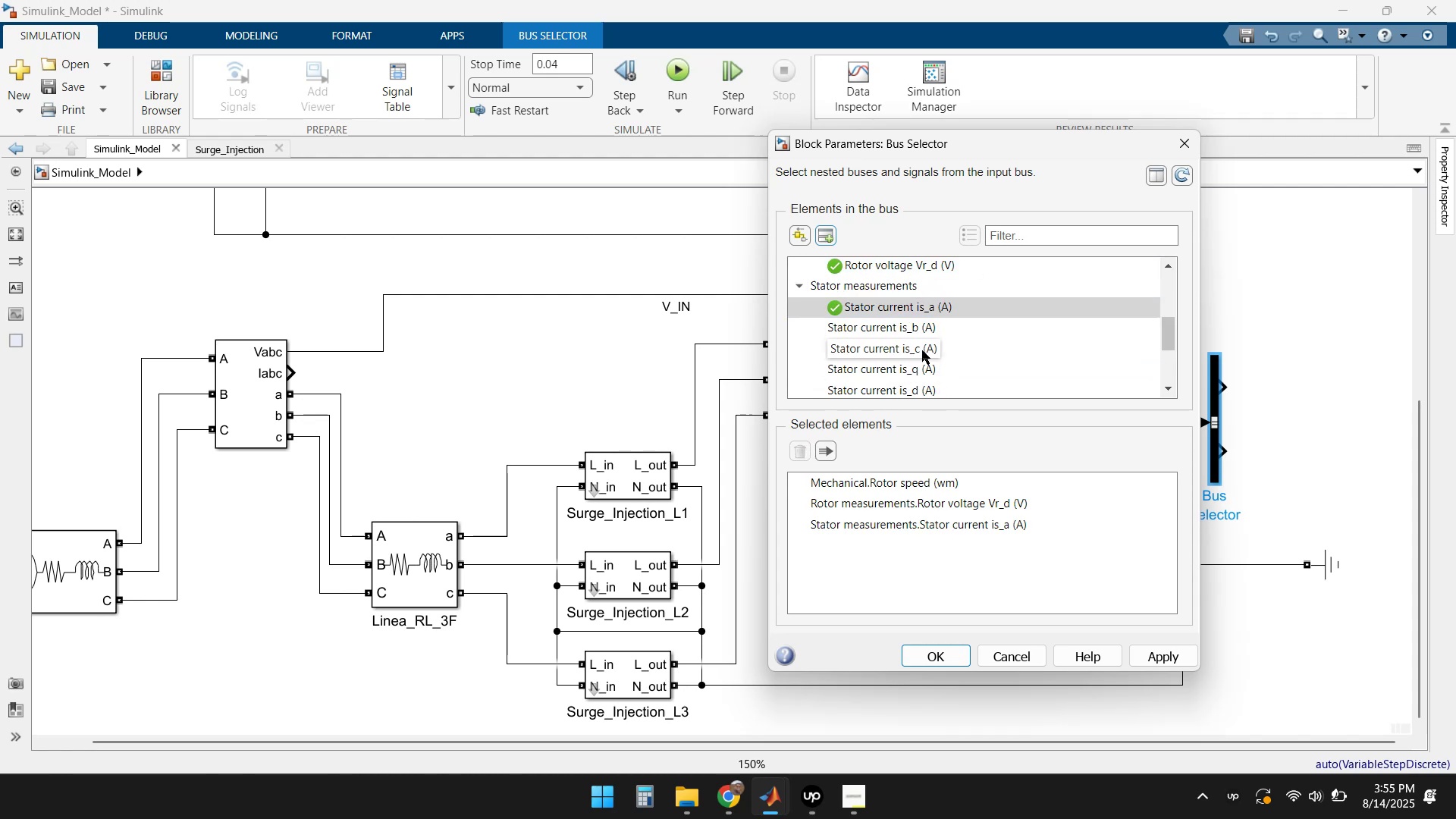 
scroll: coordinate [946, 366], scroll_direction: down, amount: 2.0
 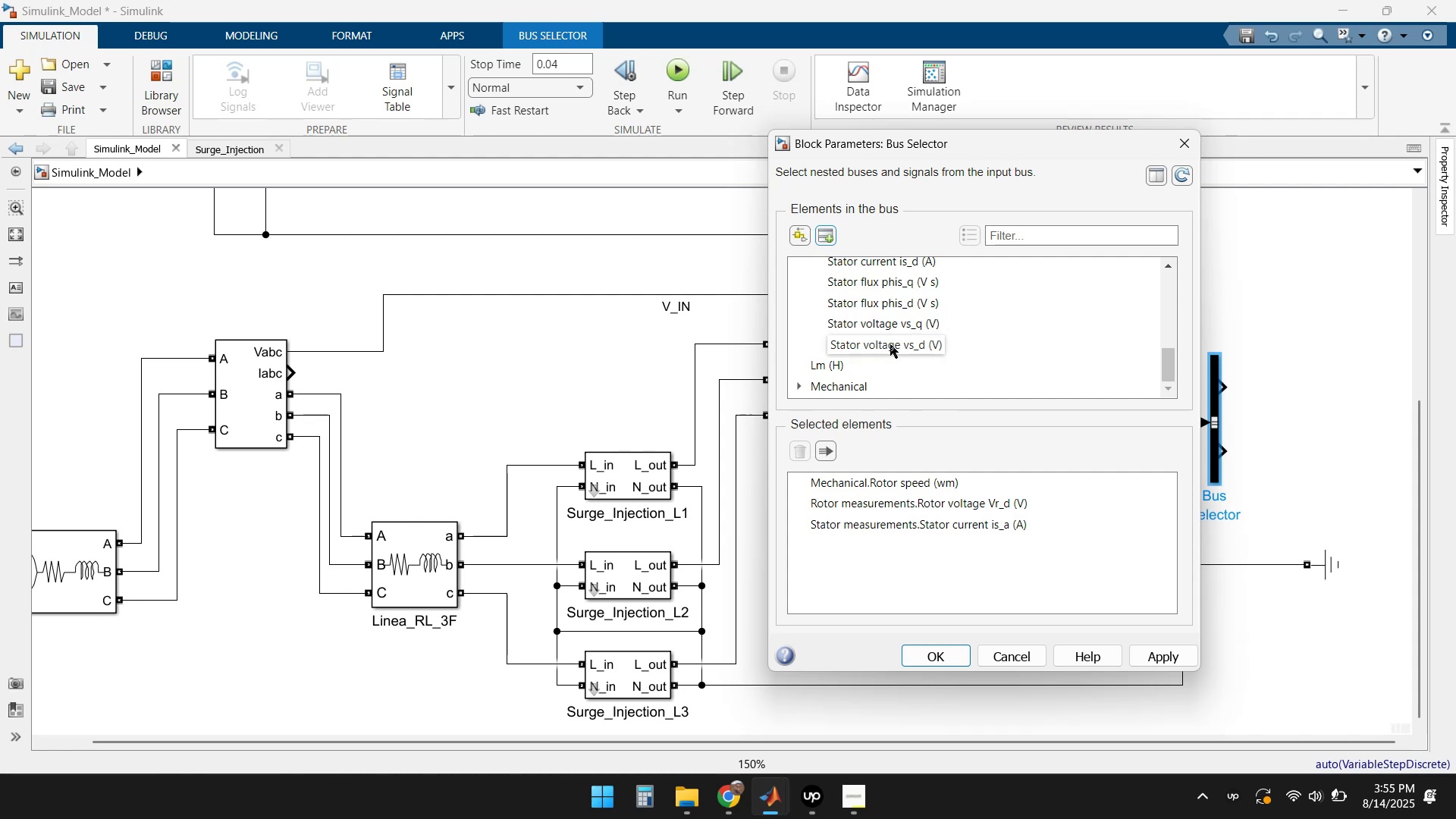 
wait(5.94)
 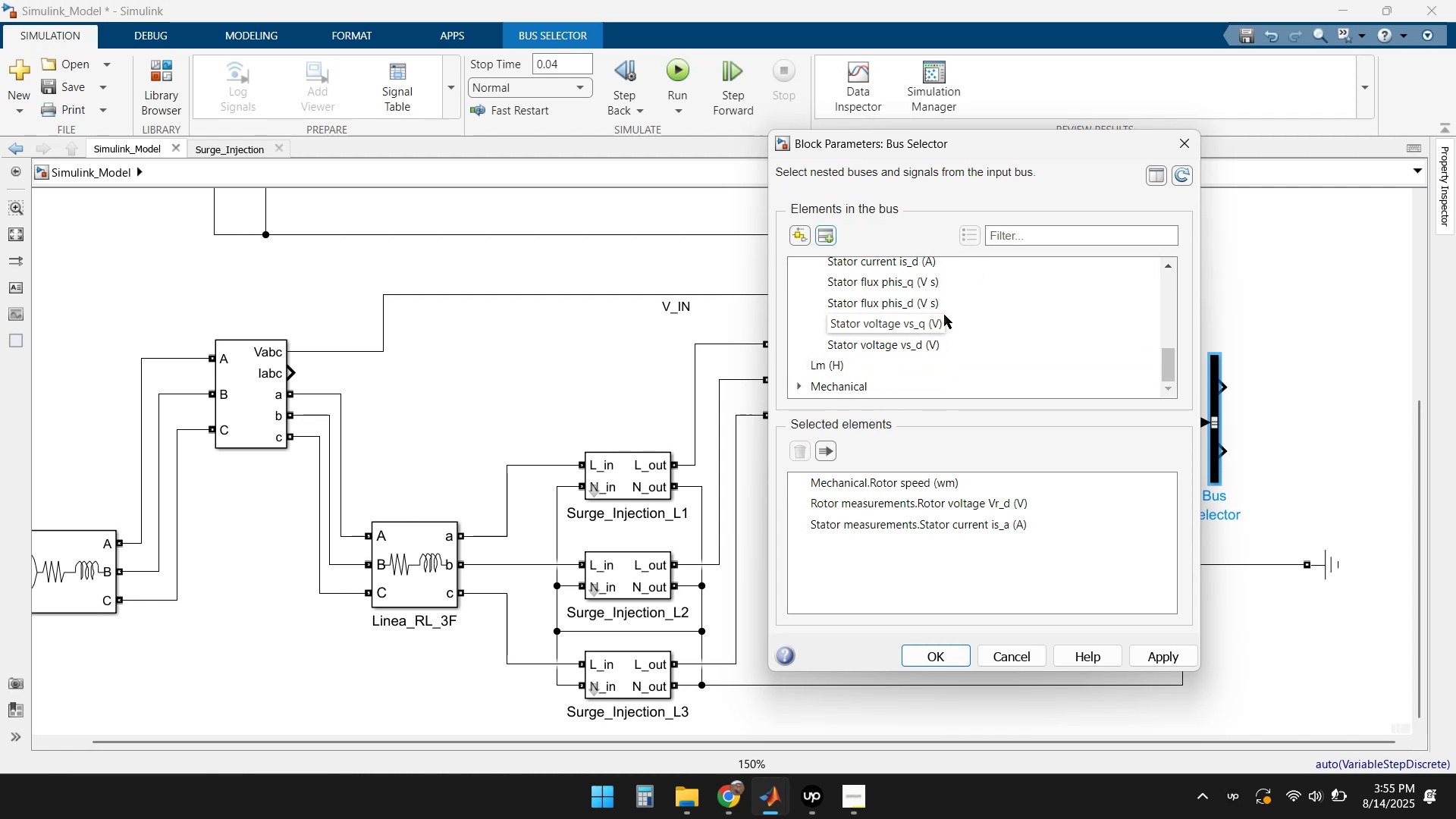 
left_click([846, 325])
 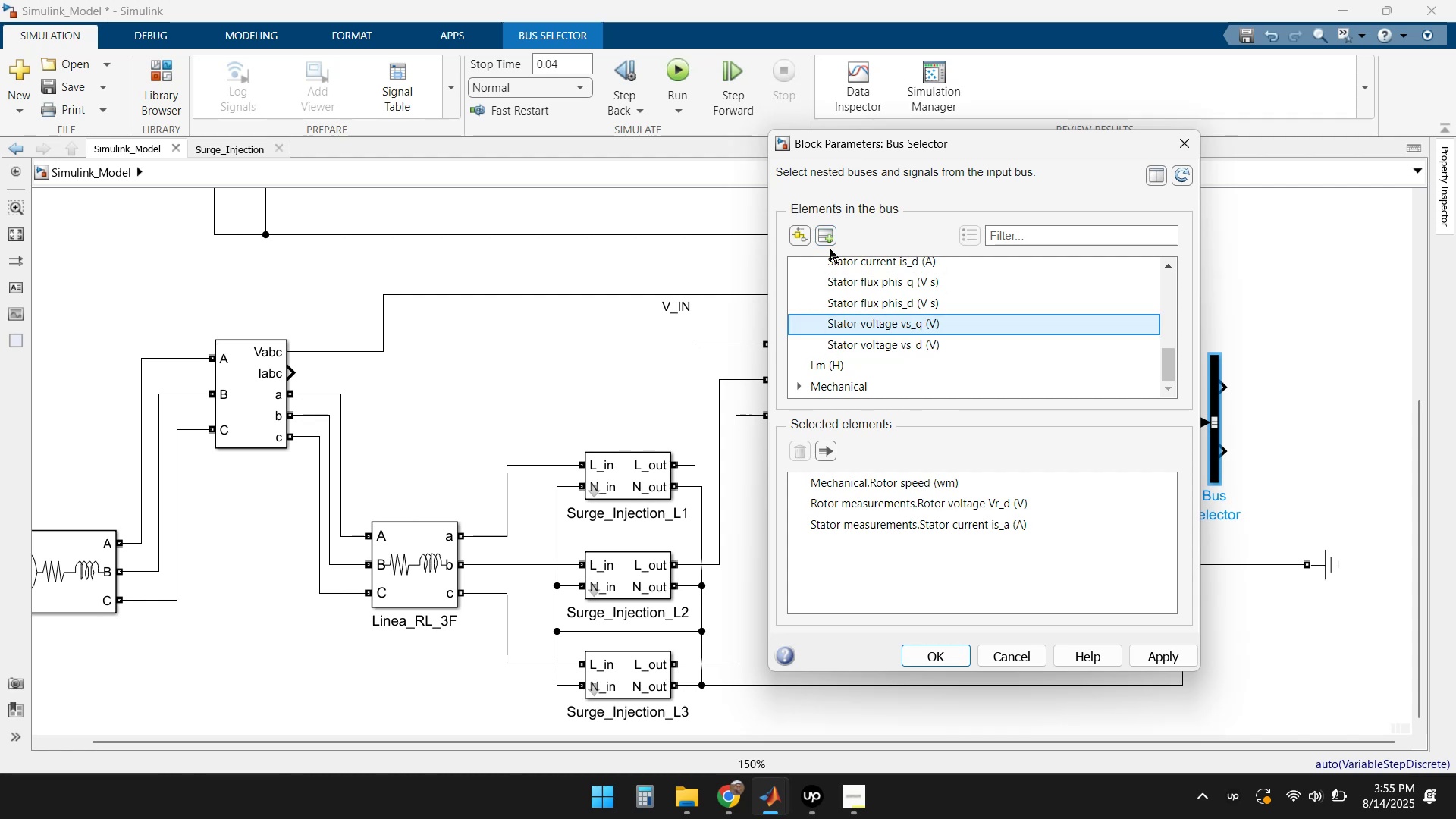 
left_click([826, 237])
 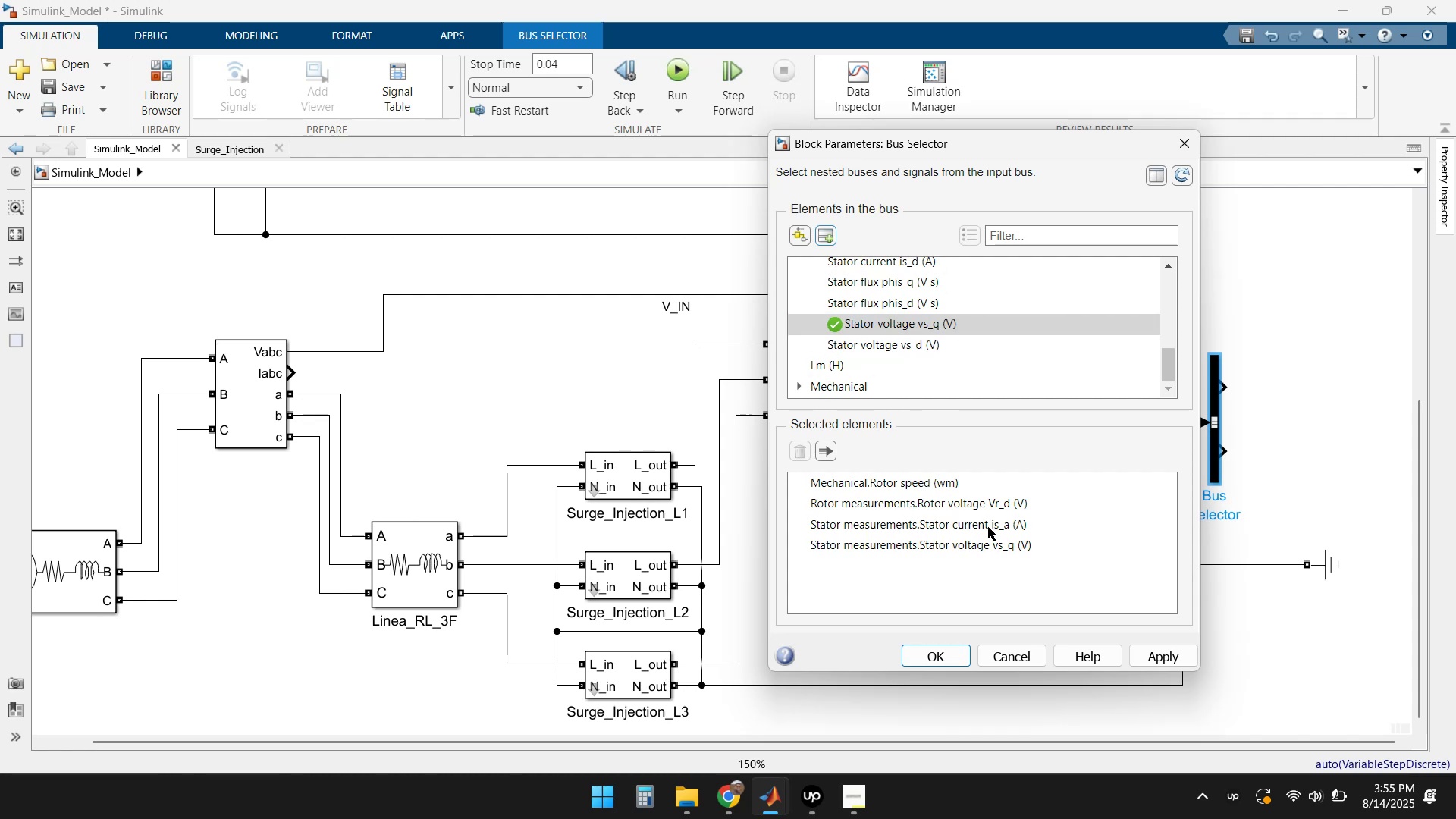 
wait(8.38)
 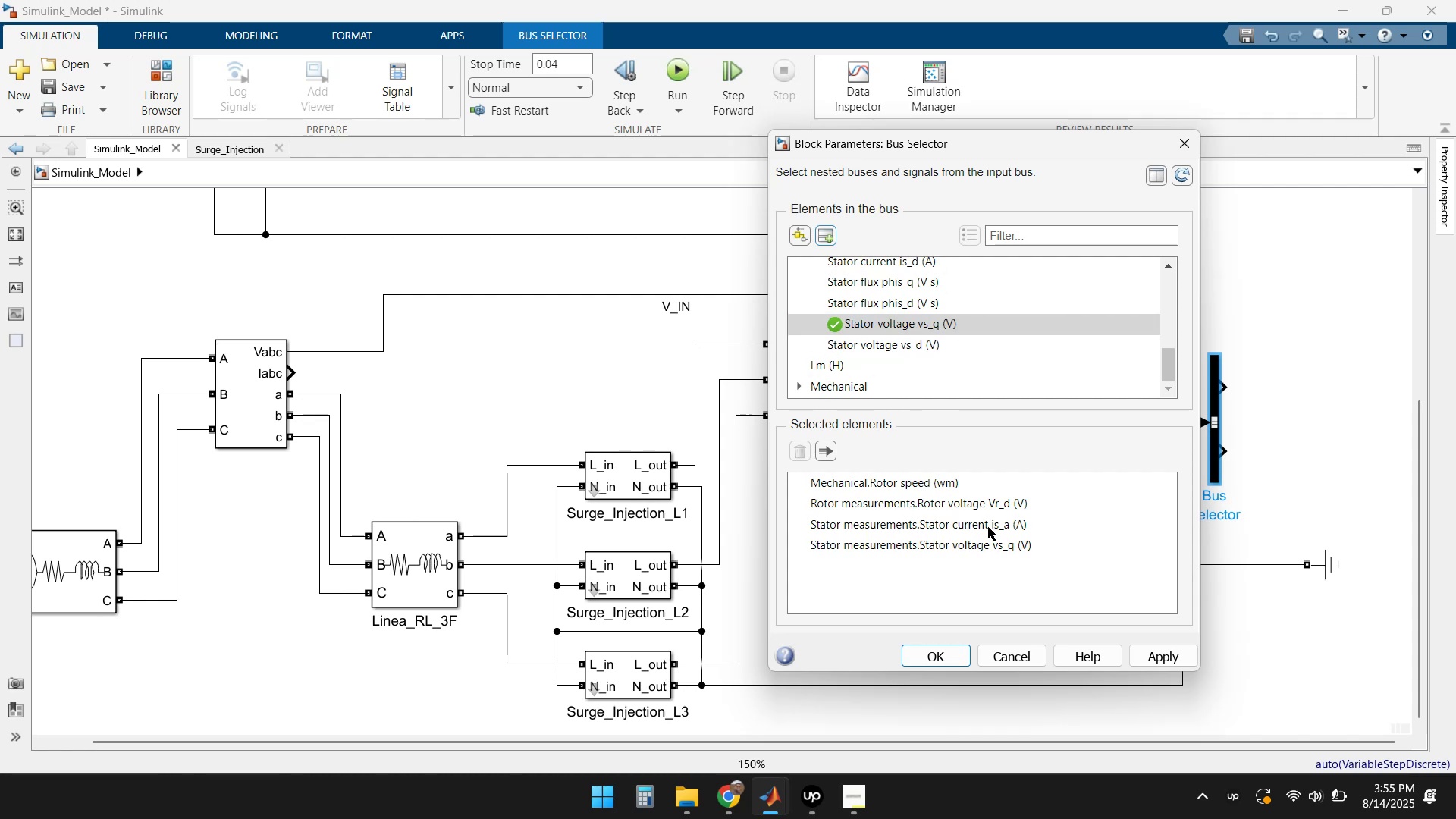 
left_click_drag(start_coordinate=[894, 548], to_coordinate=[895, 519])
 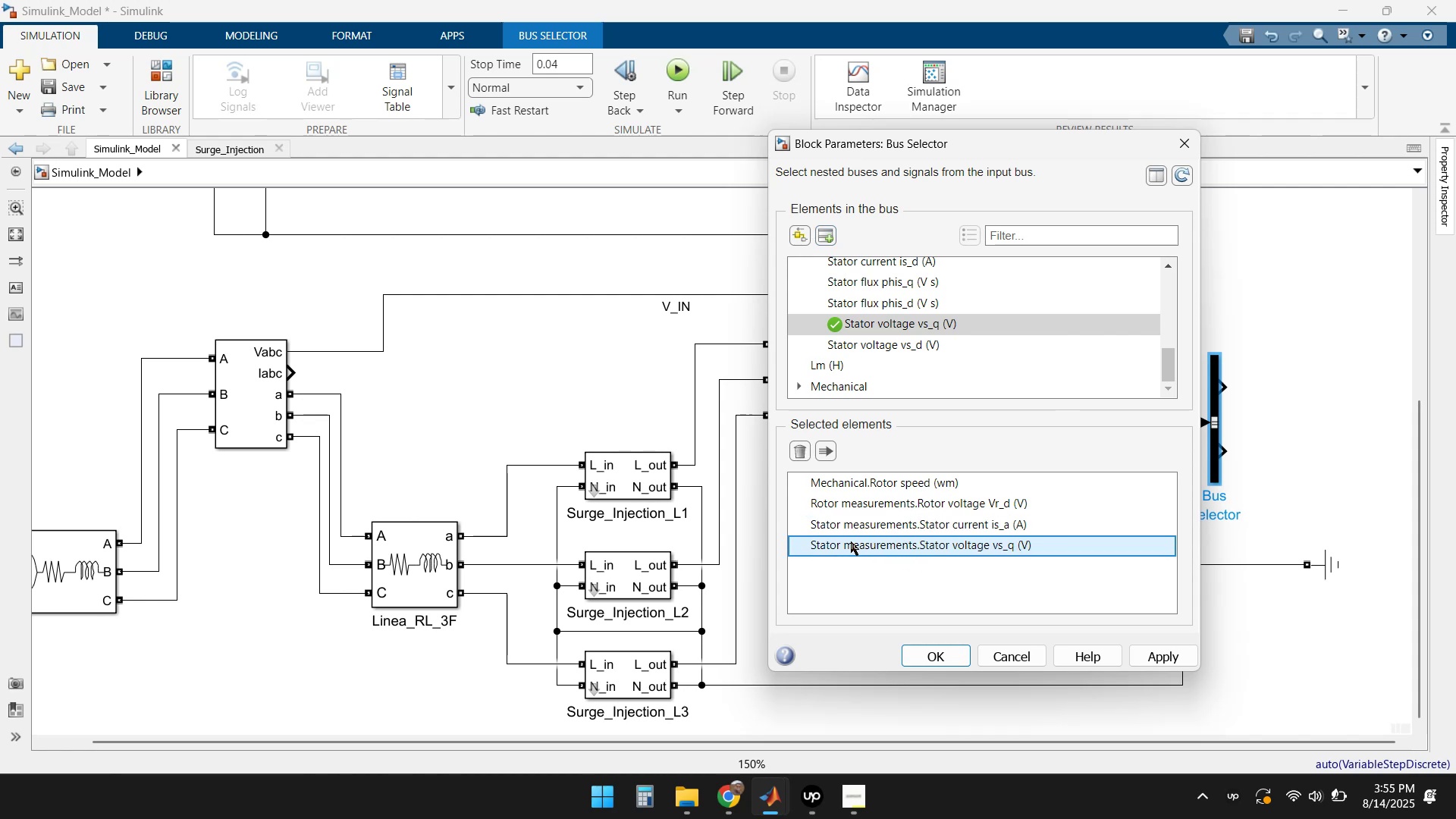 
left_click_drag(start_coordinate=[845, 527], to_coordinate=[841, 554])
 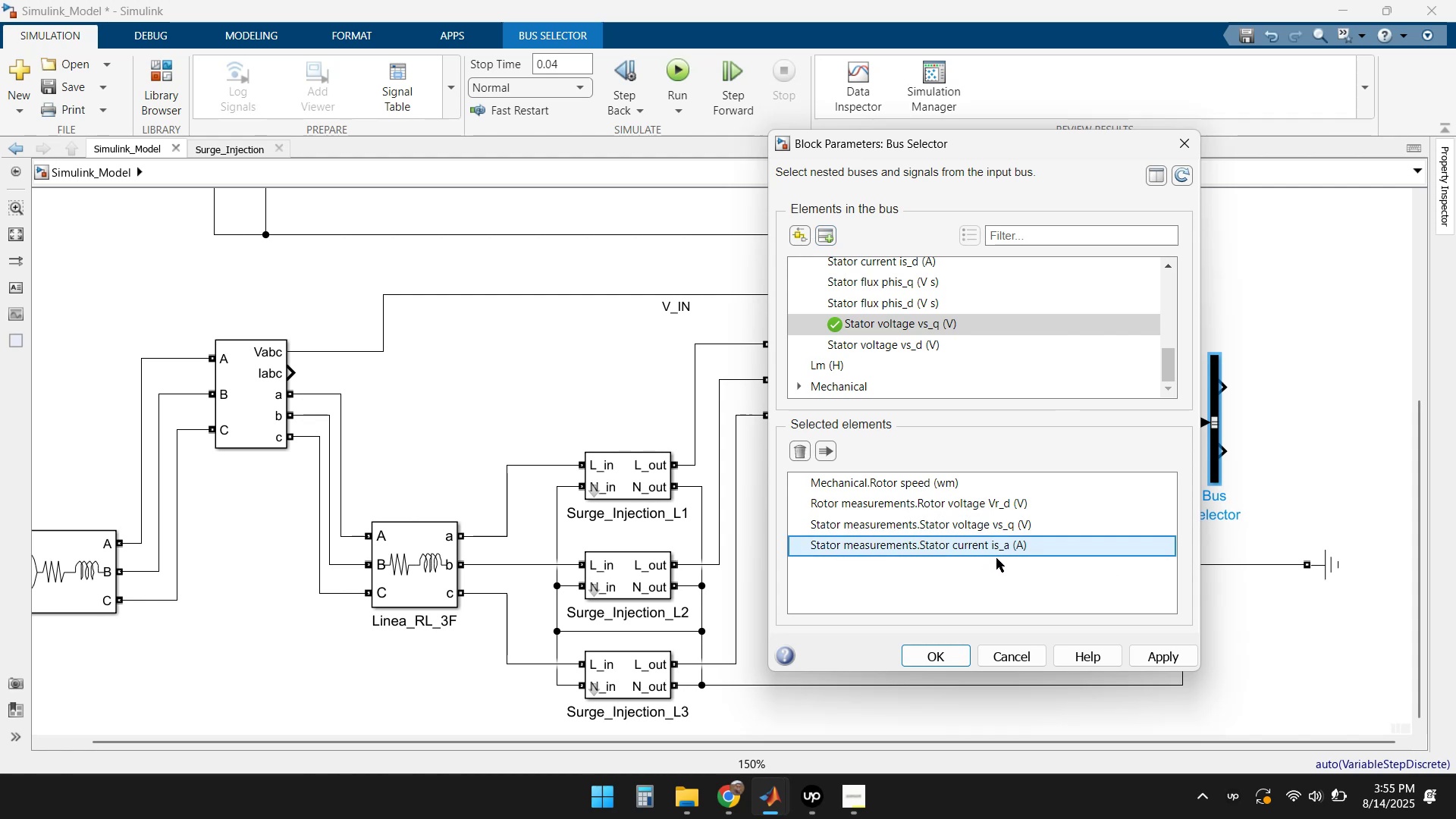 
left_click([1156, 654])
 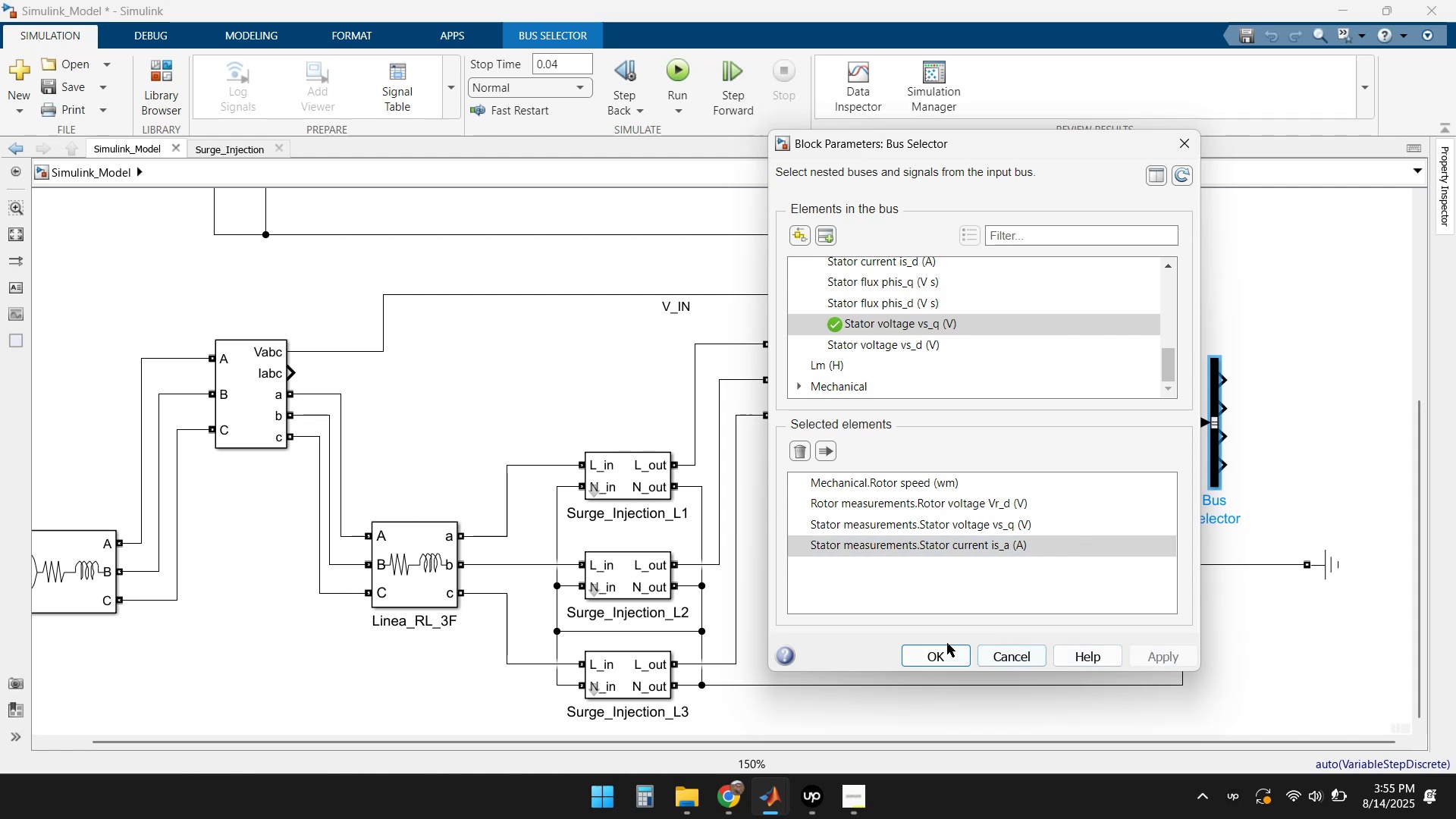 
left_click([934, 652])
 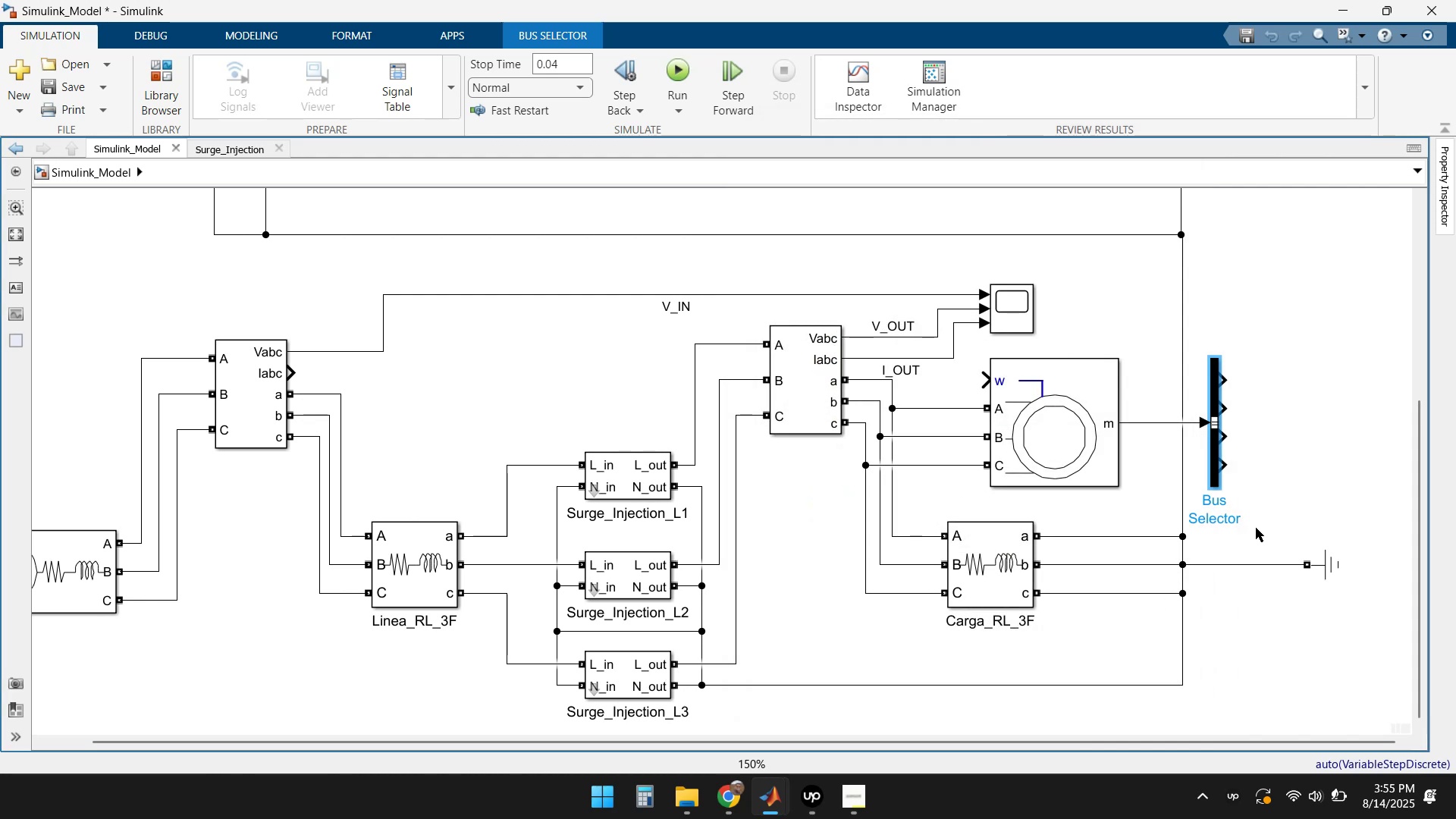 
left_click([1291, 502])
 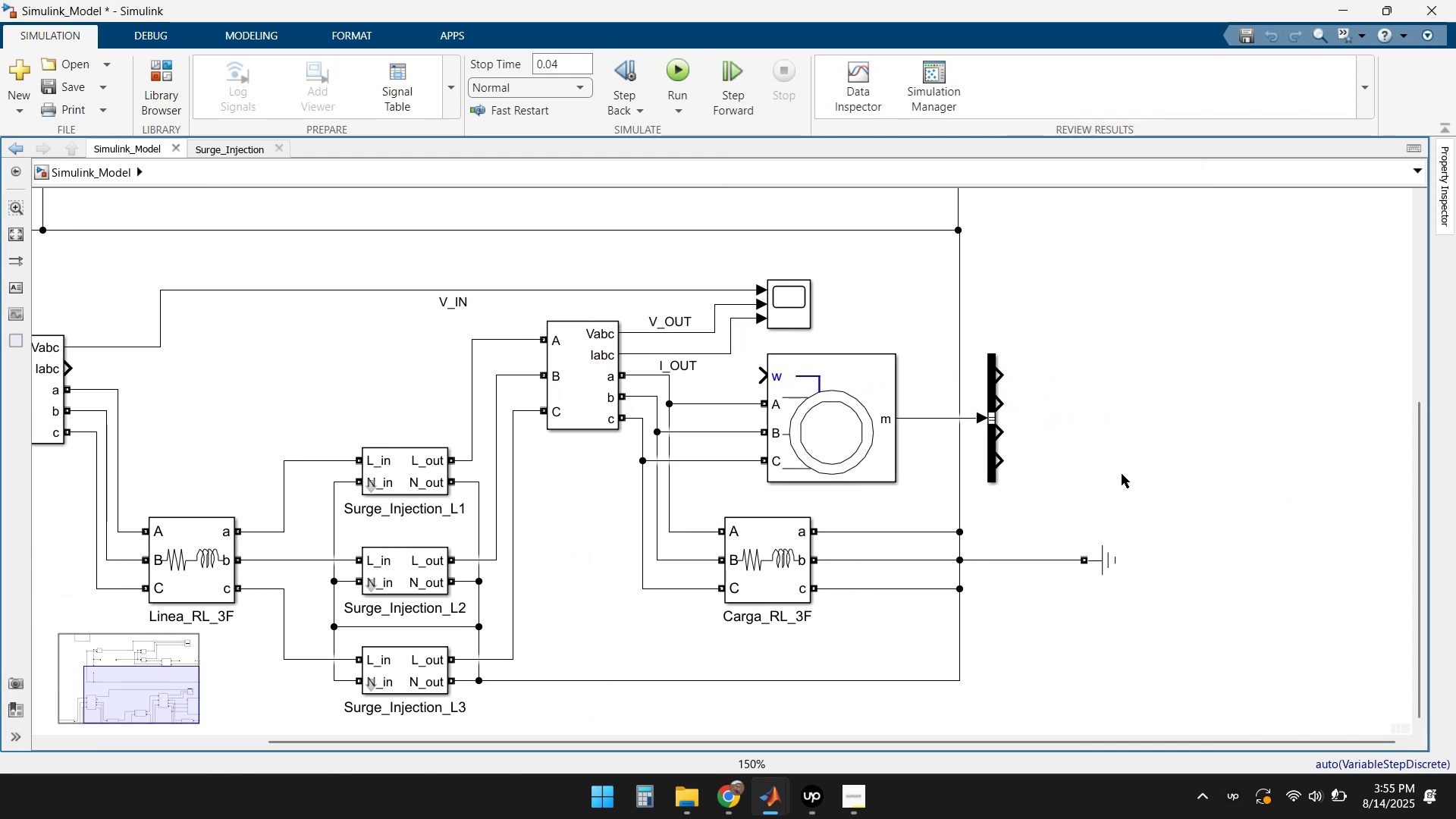 
double_click([1100, 471])
 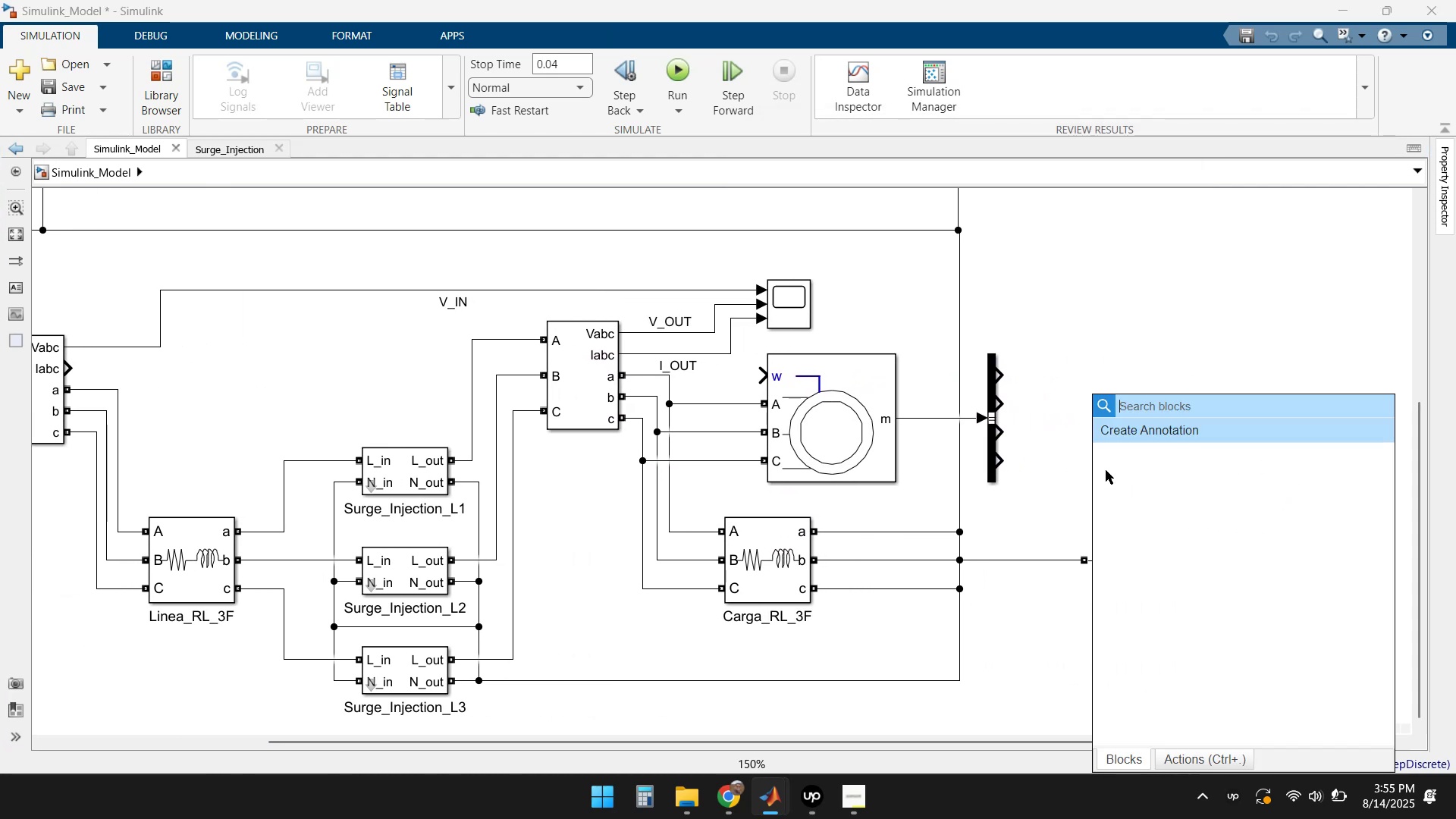 
type(scope)
 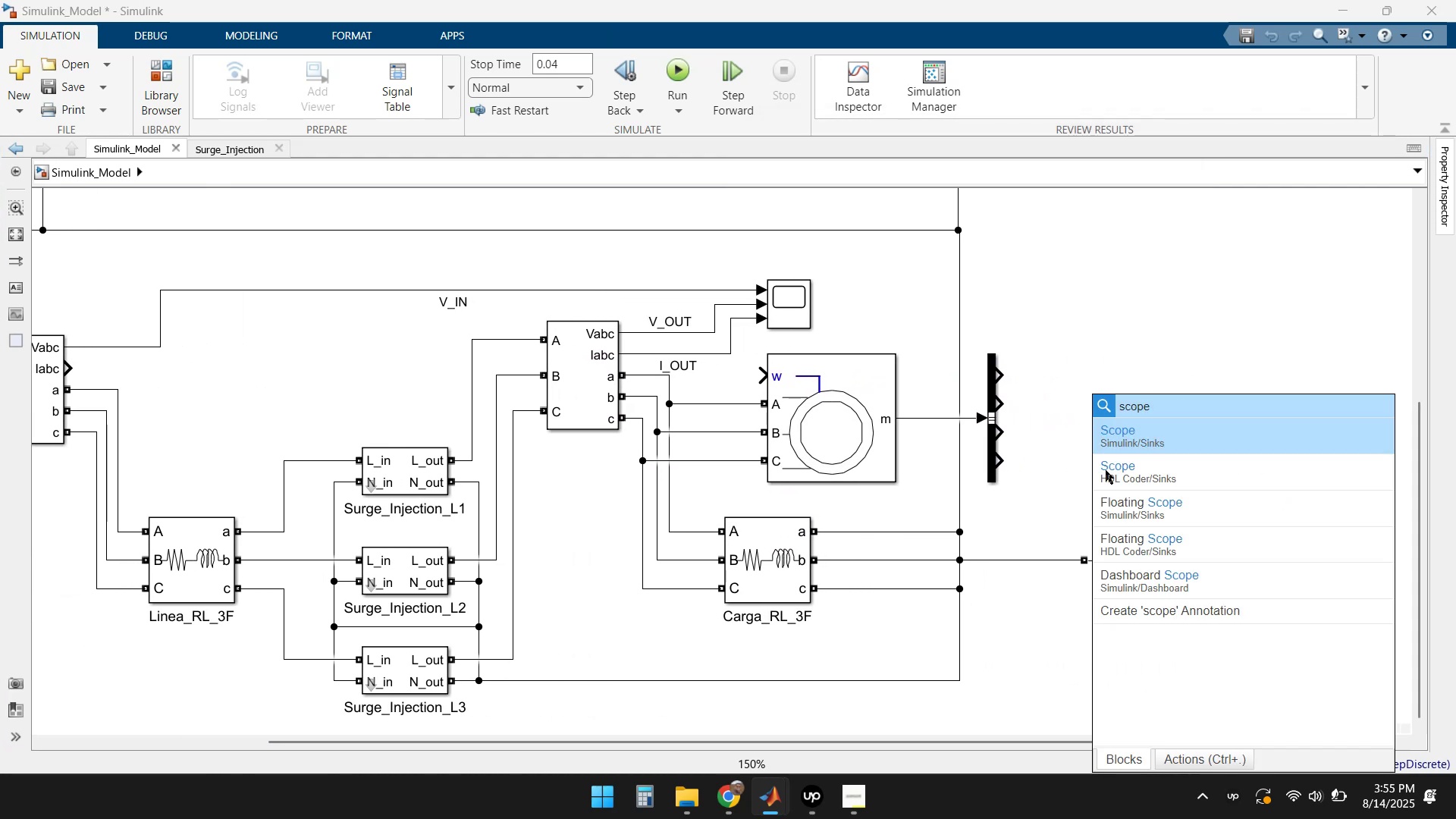 
key(Enter)
 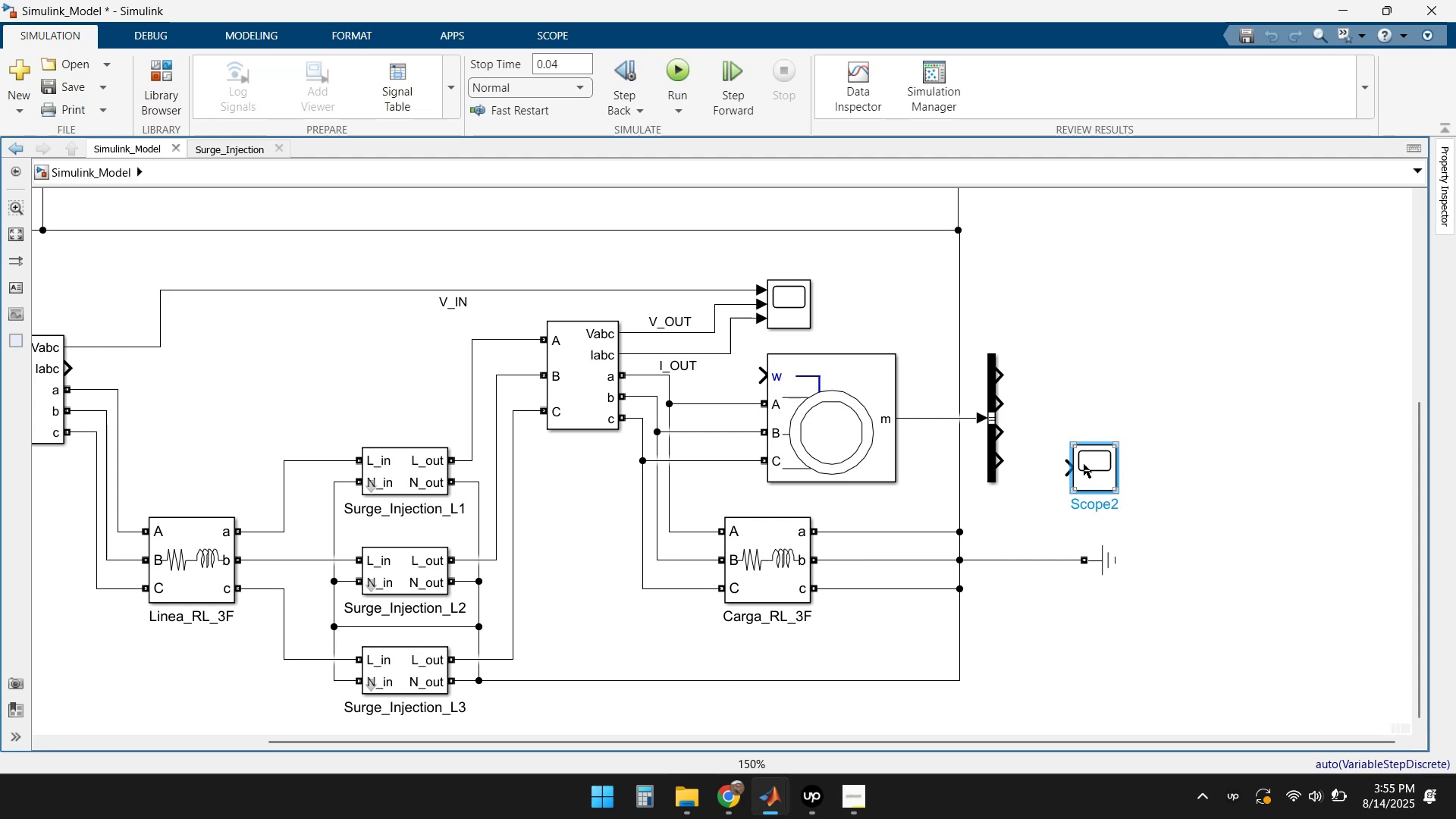 
left_click_drag(start_coordinate=[1100, 461], to_coordinate=[1252, 368])
 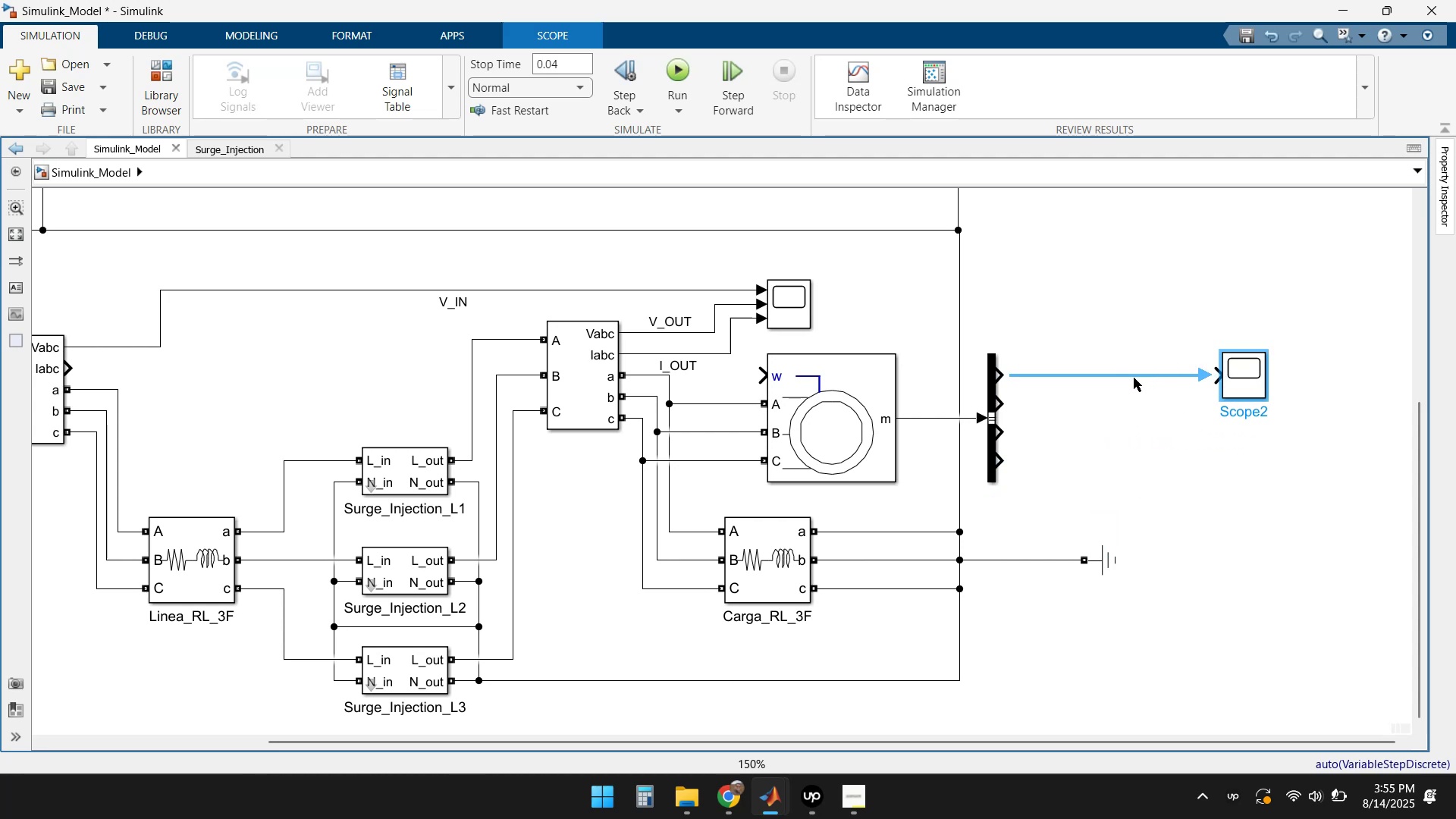 
left_click([1133, 378])
 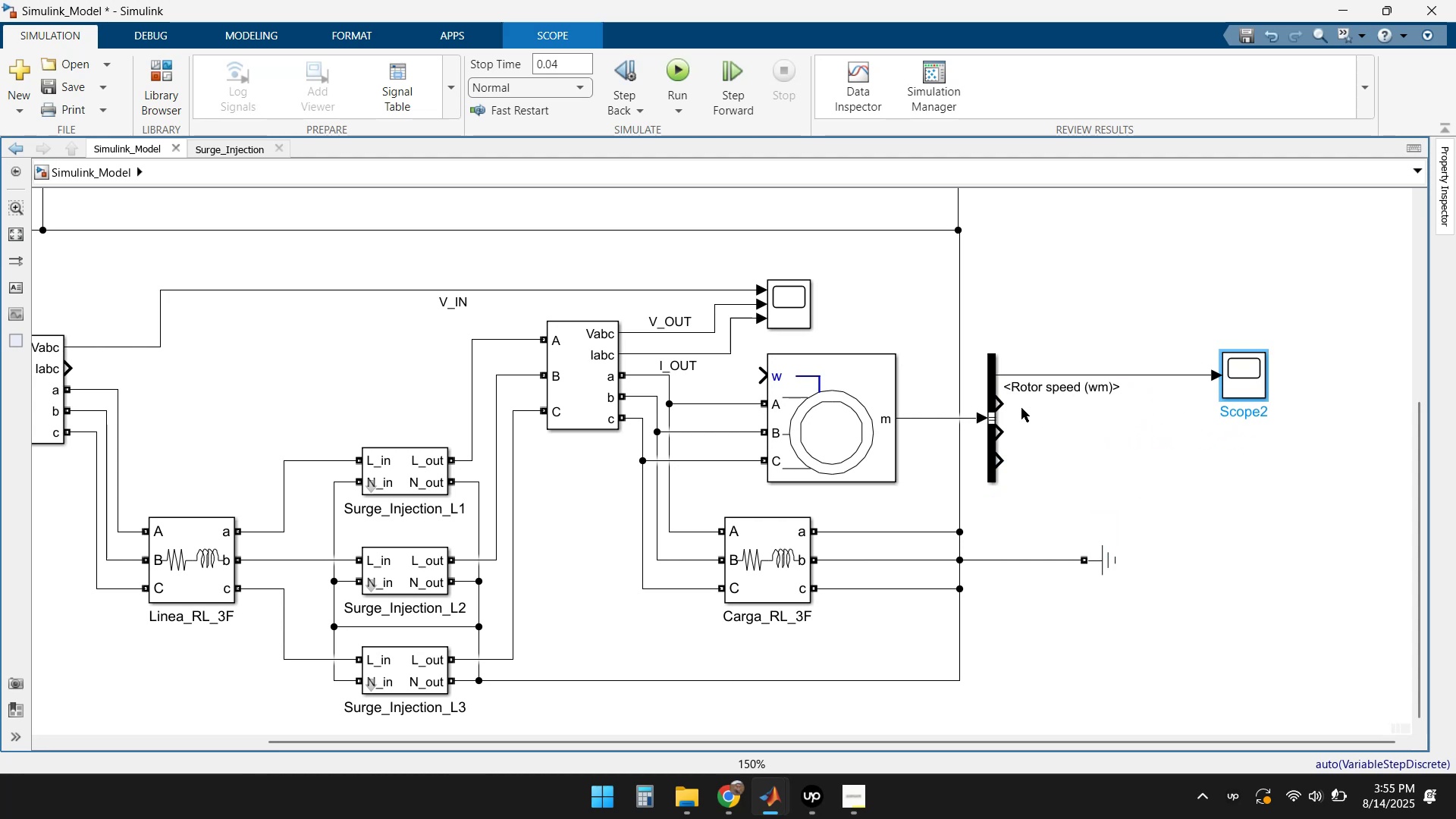 
left_click_drag(start_coordinate=[1006, 403], to_coordinate=[1220, 389])
 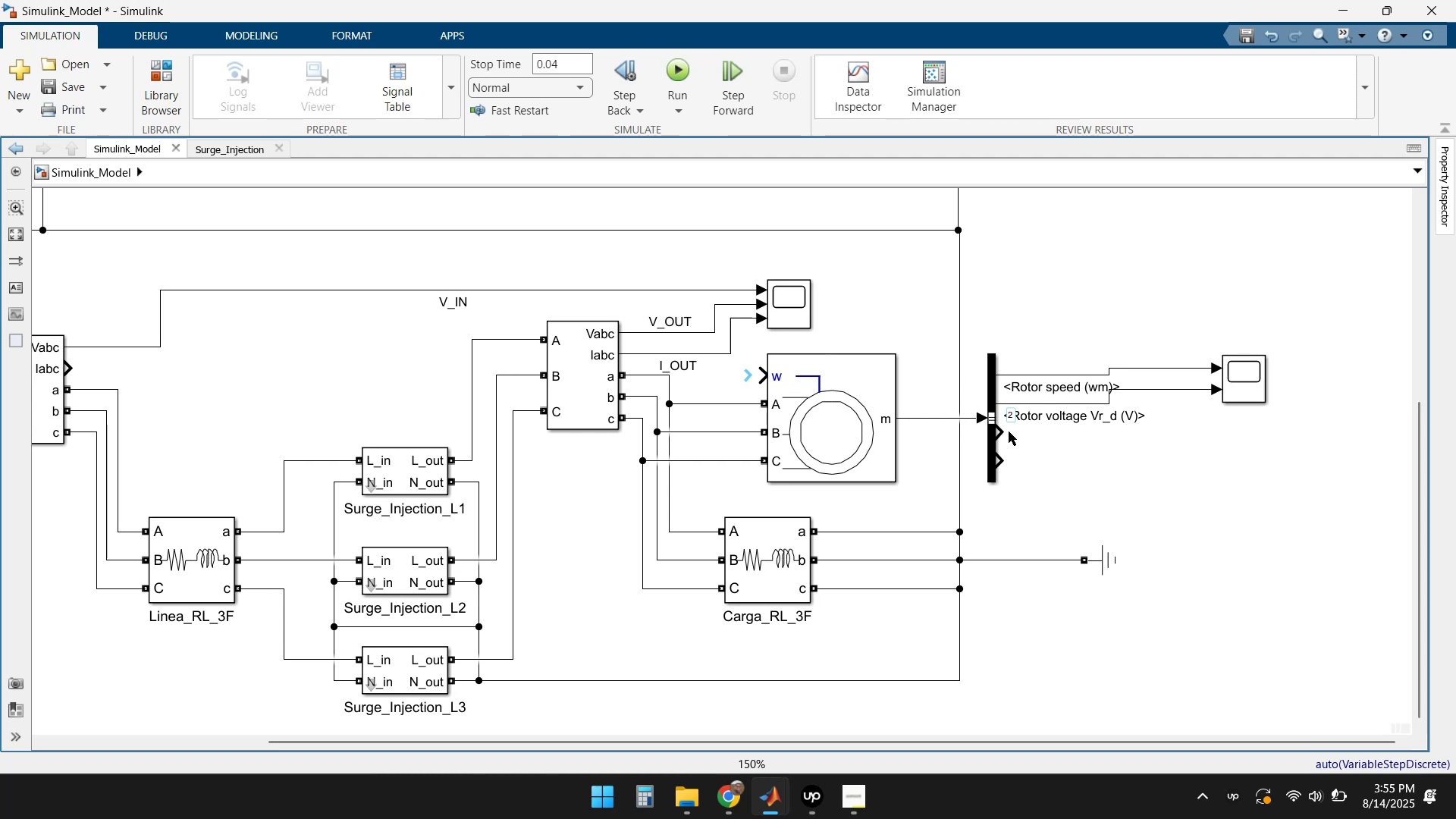 
left_click_drag(start_coordinate=[1004, 431], to_coordinate=[1225, 397])
 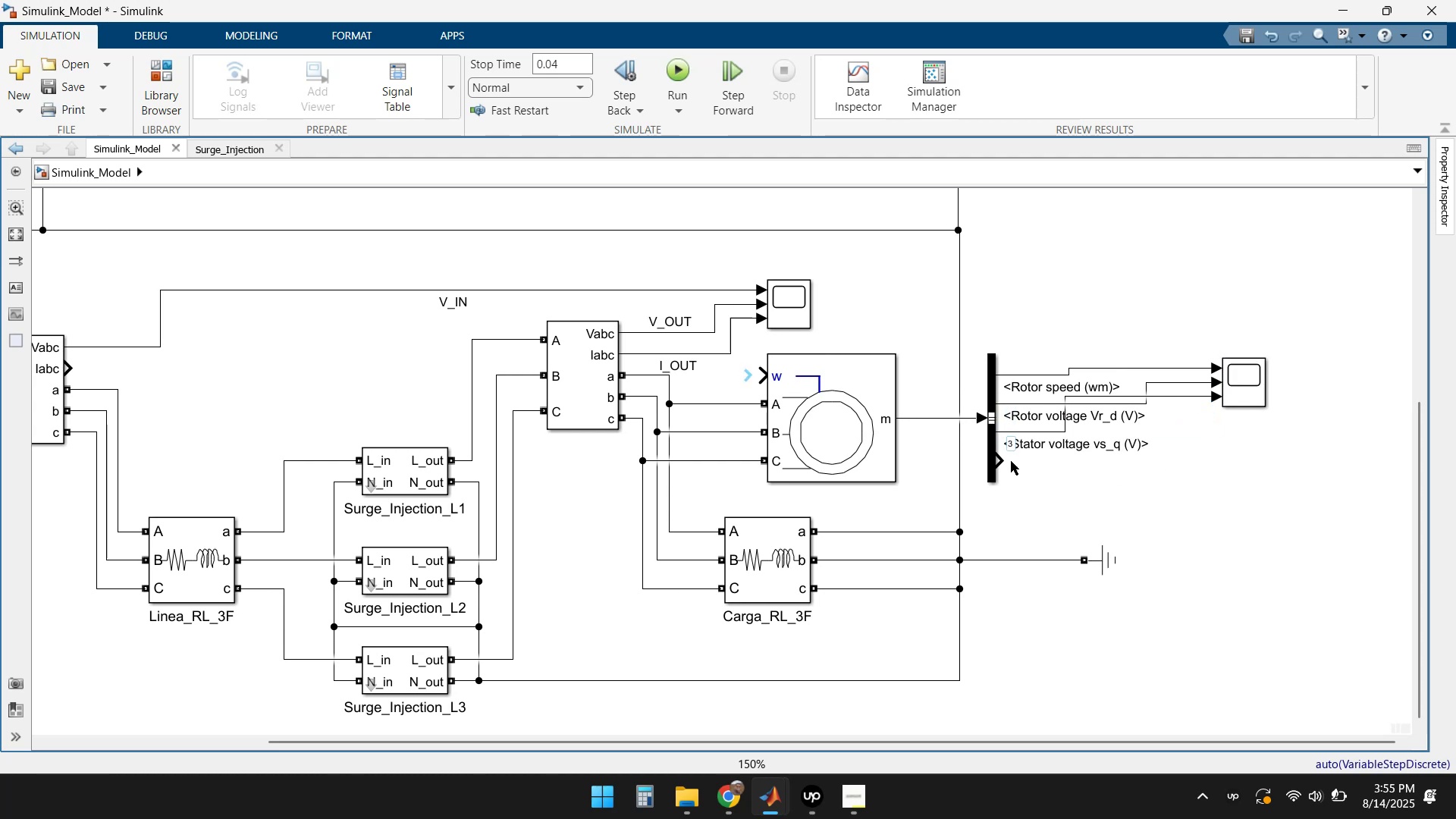 
left_click_drag(start_coordinate=[1005, 458], to_coordinate=[1223, 405])
 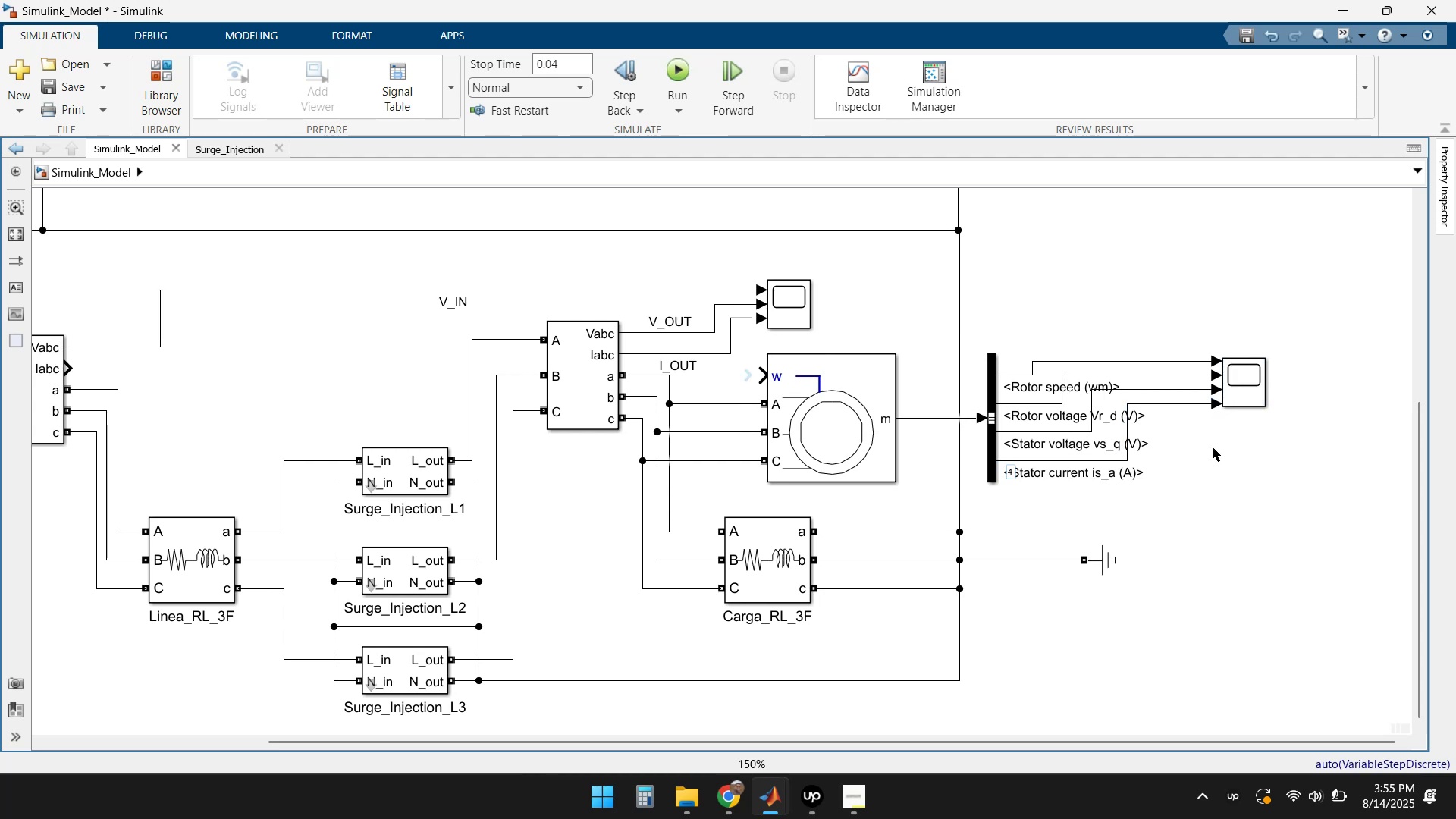 
left_click([1207, 470])
 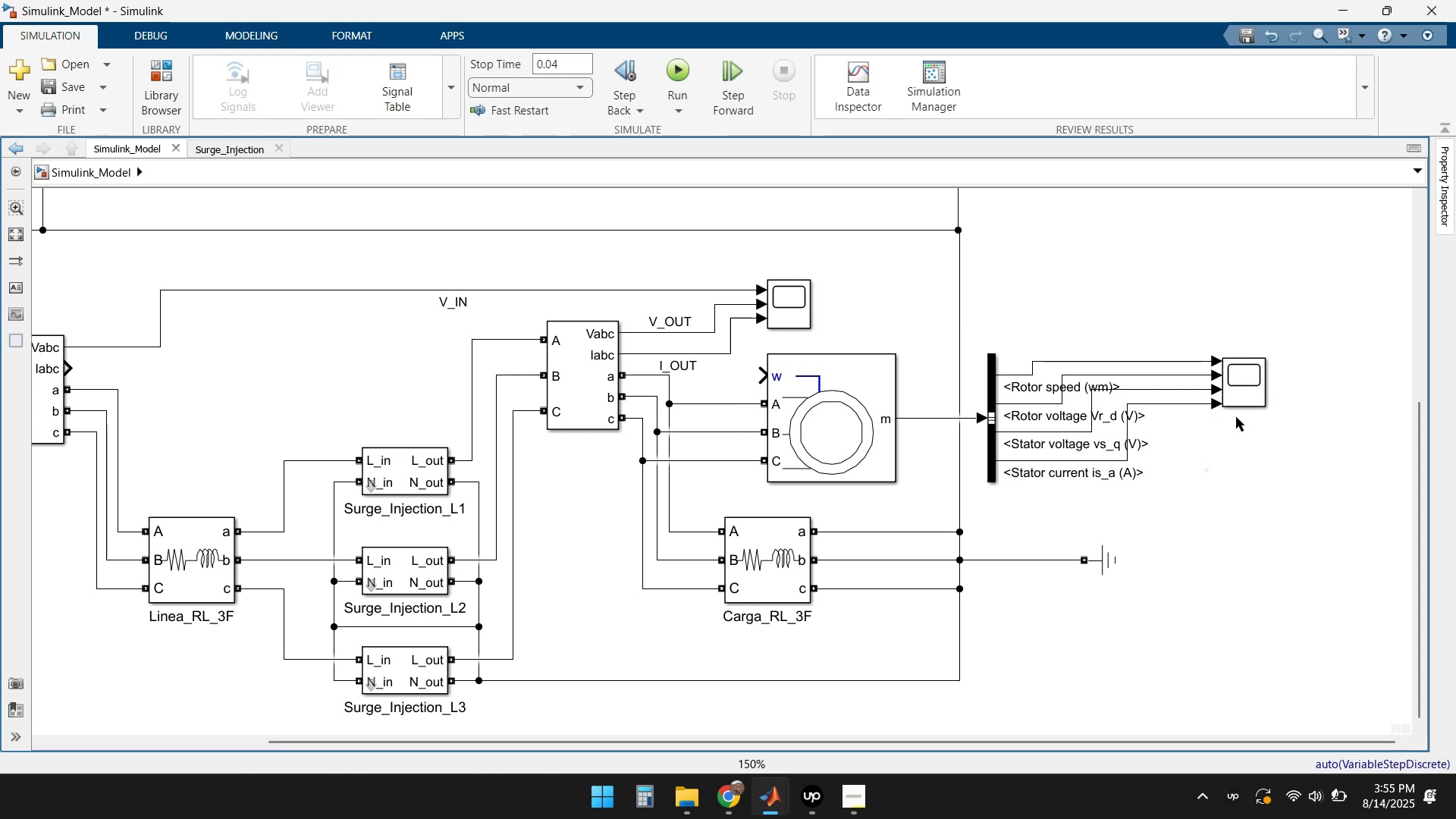 
left_click_drag(start_coordinate=[1247, 385], to_coordinate=[1294, 413])
 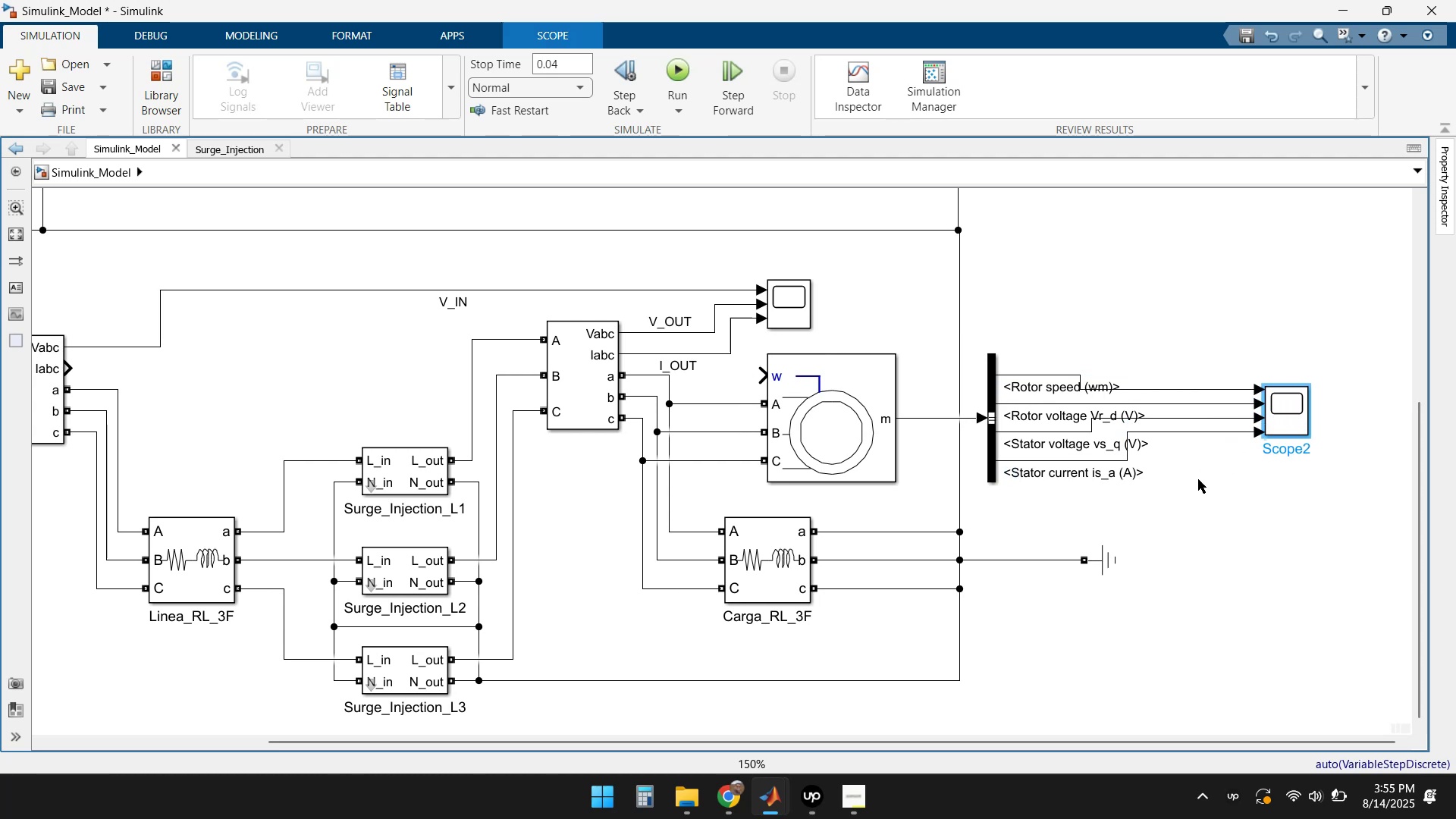 
left_click([1193, 482])
 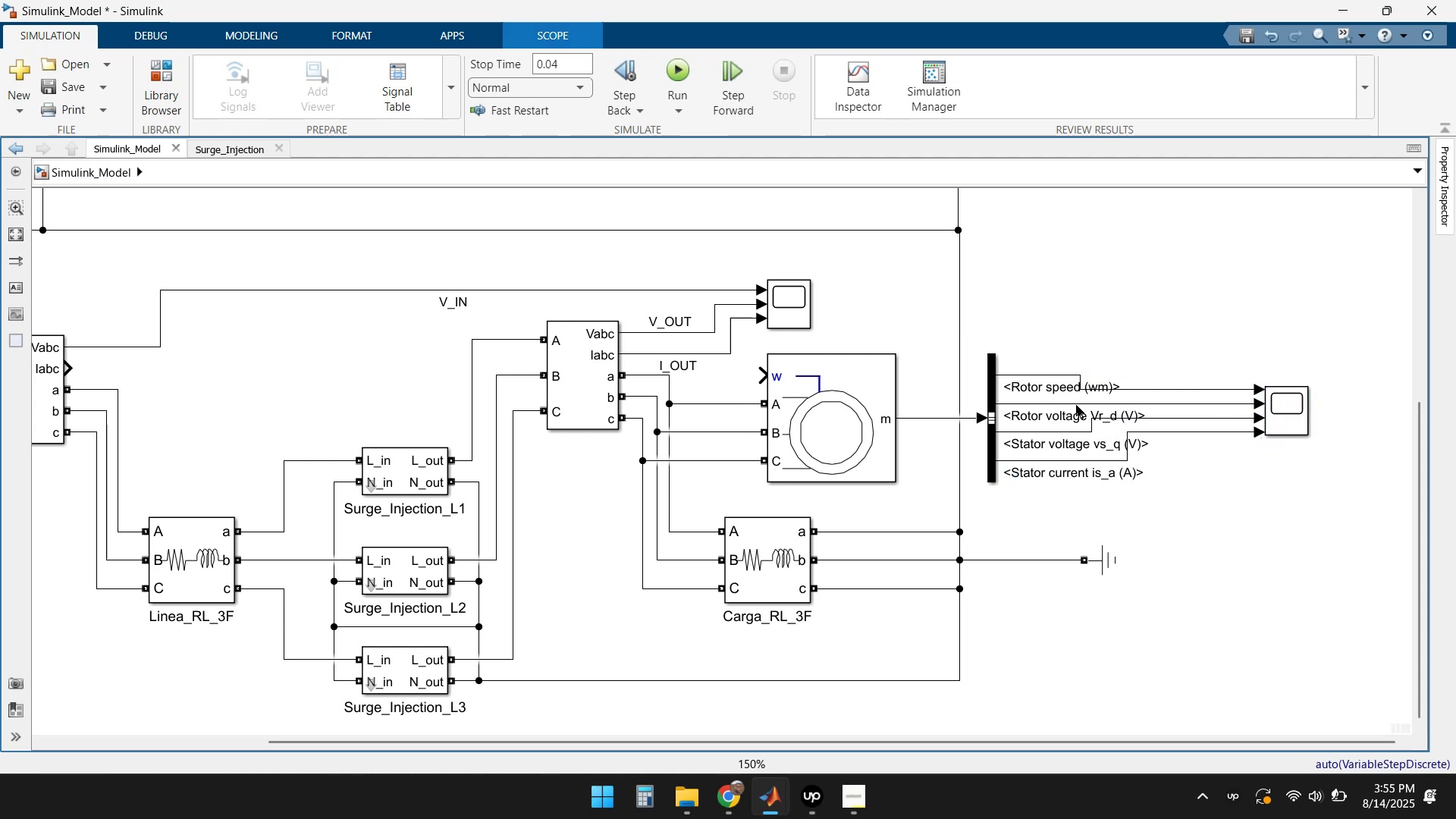 
left_click_drag(start_coordinate=[1064, 390], to_coordinate=[1143, 380])
 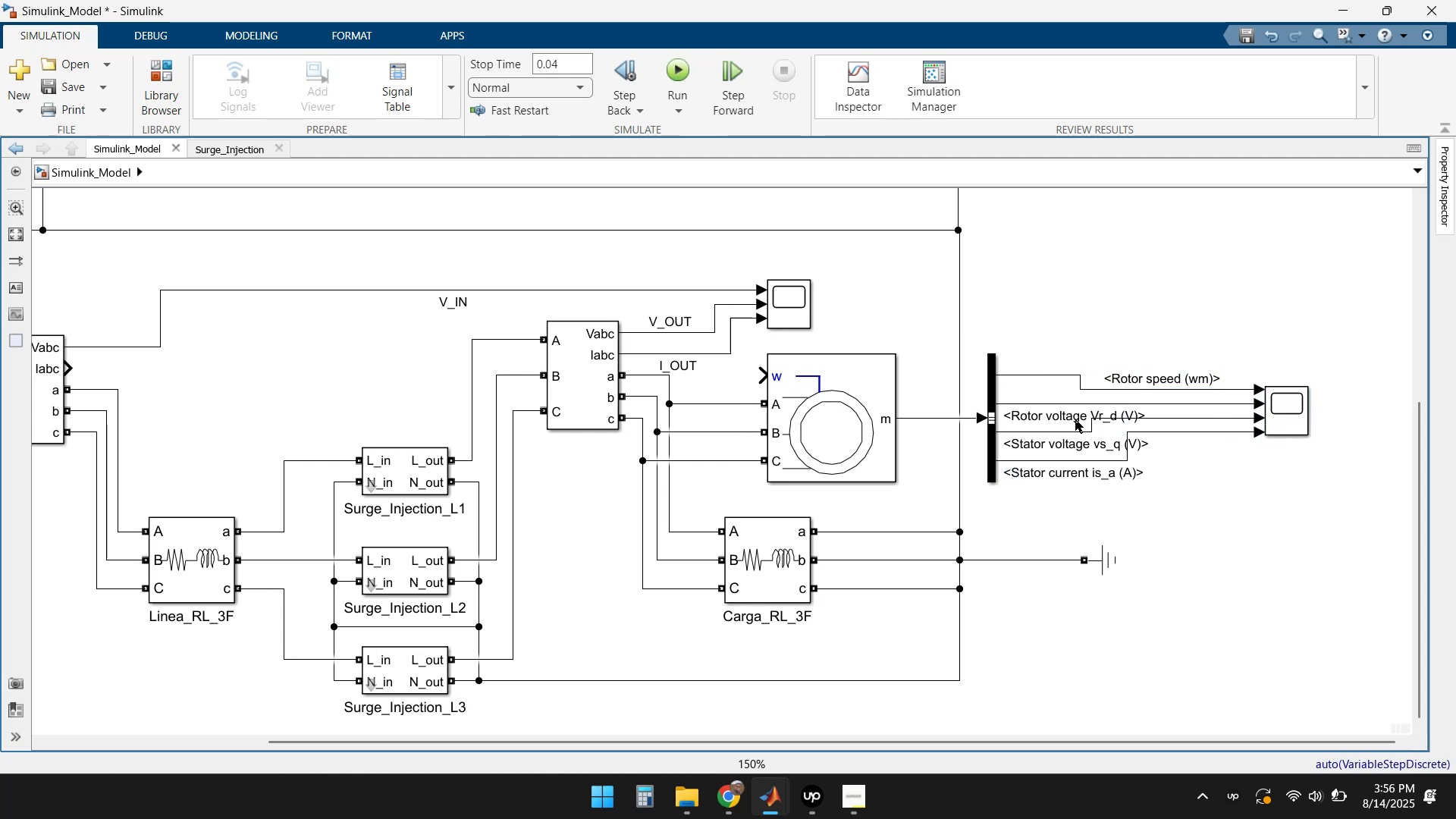 
left_click_drag(start_coordinate=[1073, 419], to_coordinate=[1070, 397])
 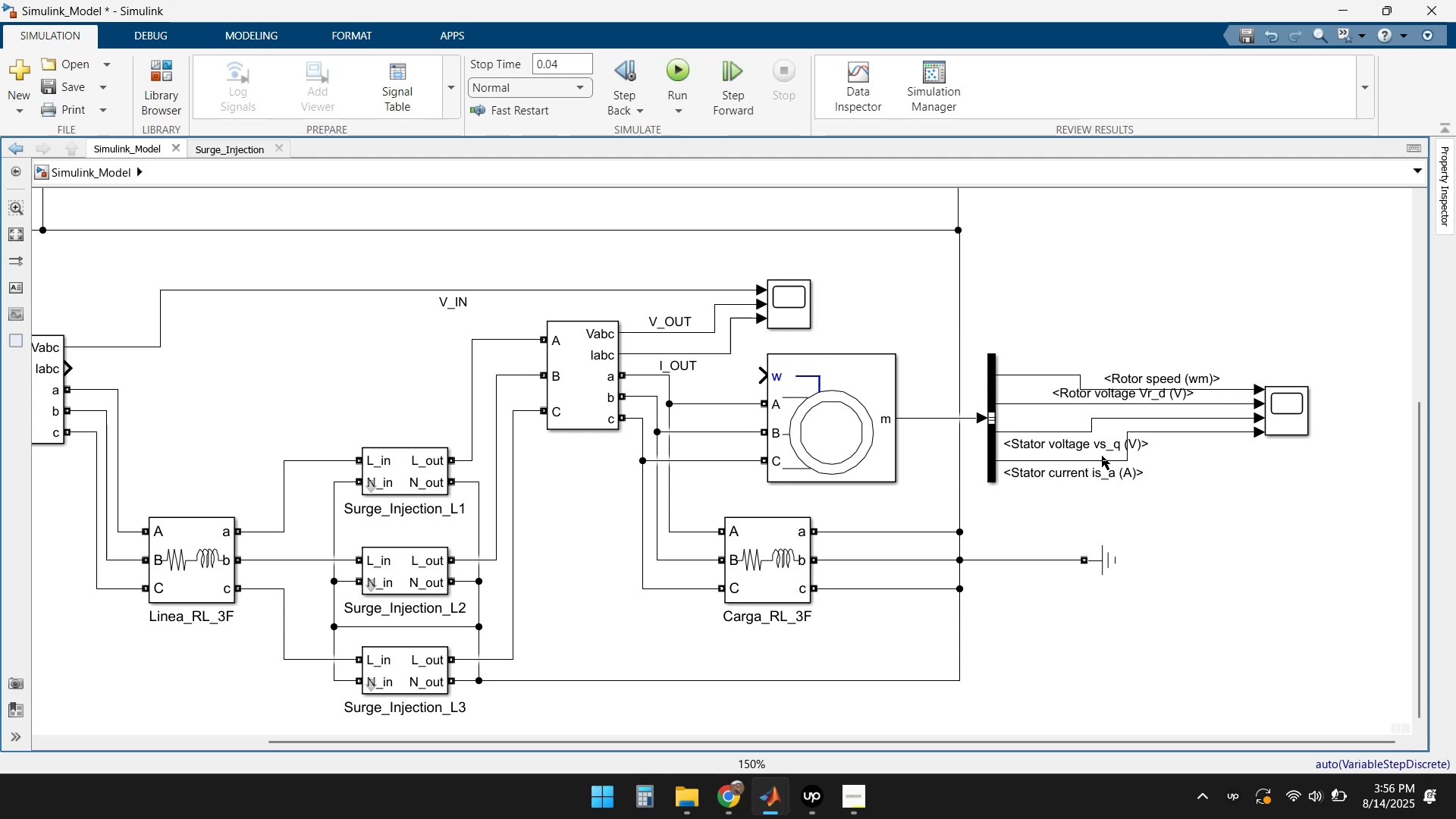 
mouse_move([1105, 455])
 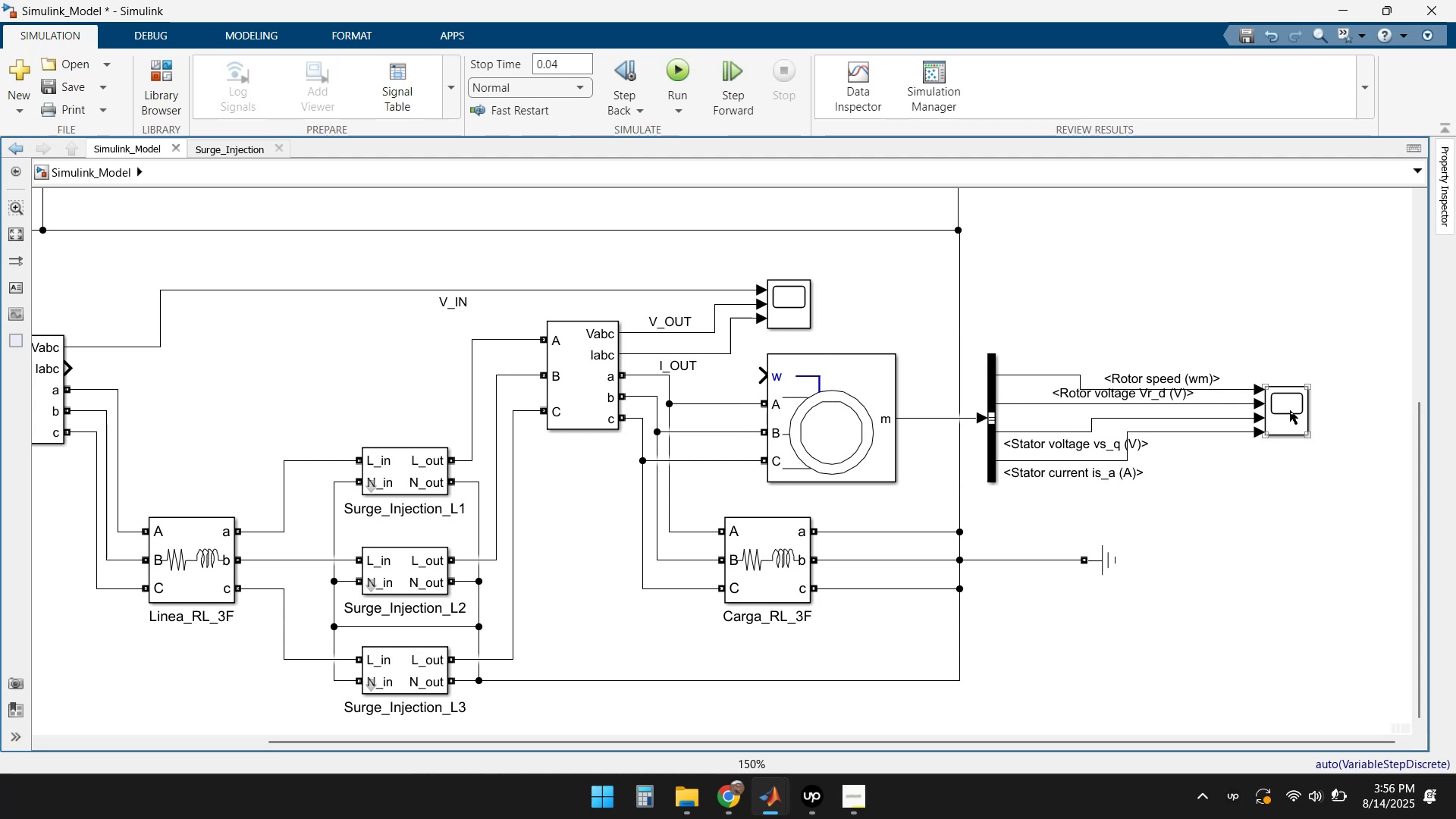 
double_click([1286, 410])
 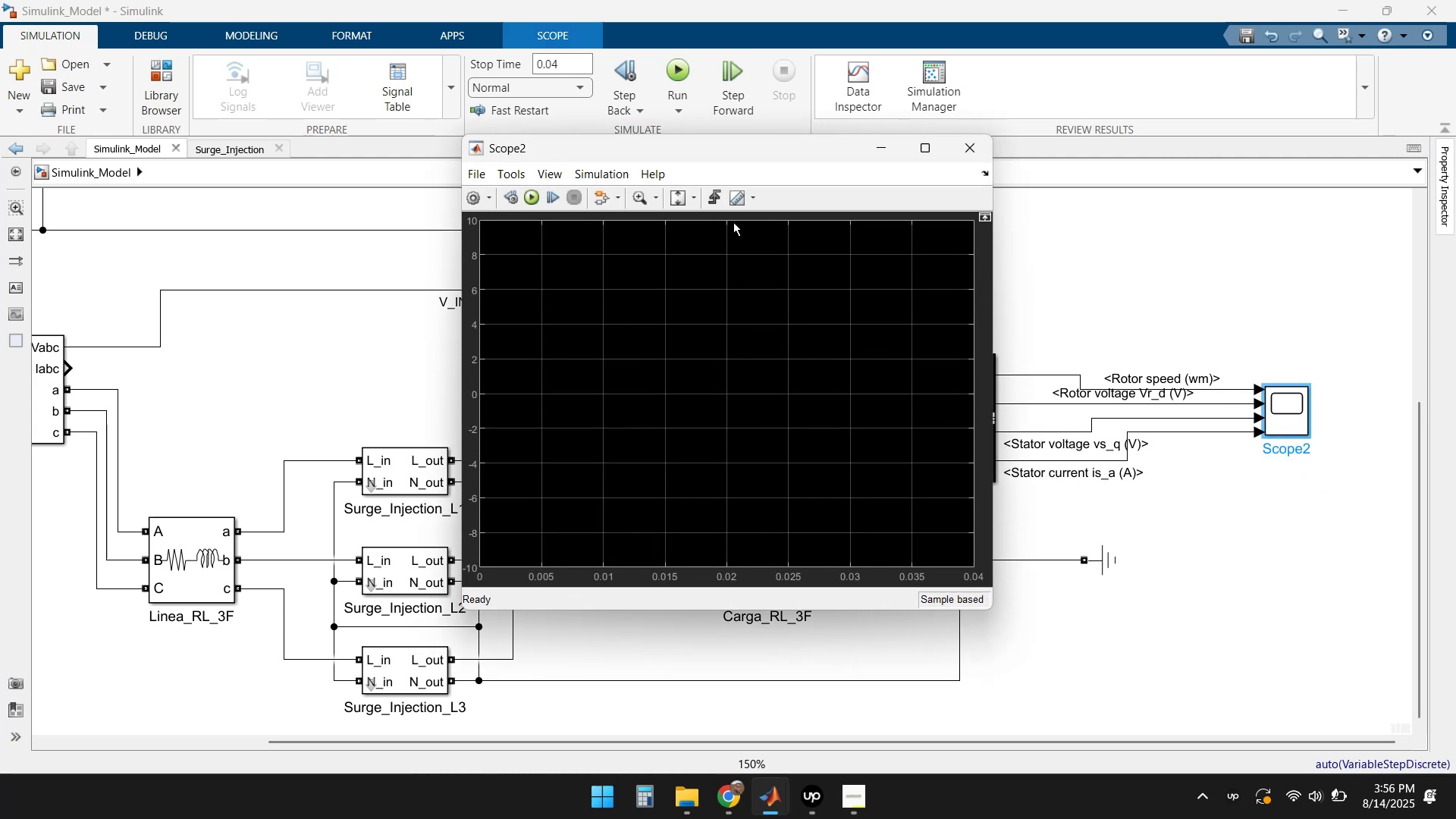 
left_click([919, 150])
 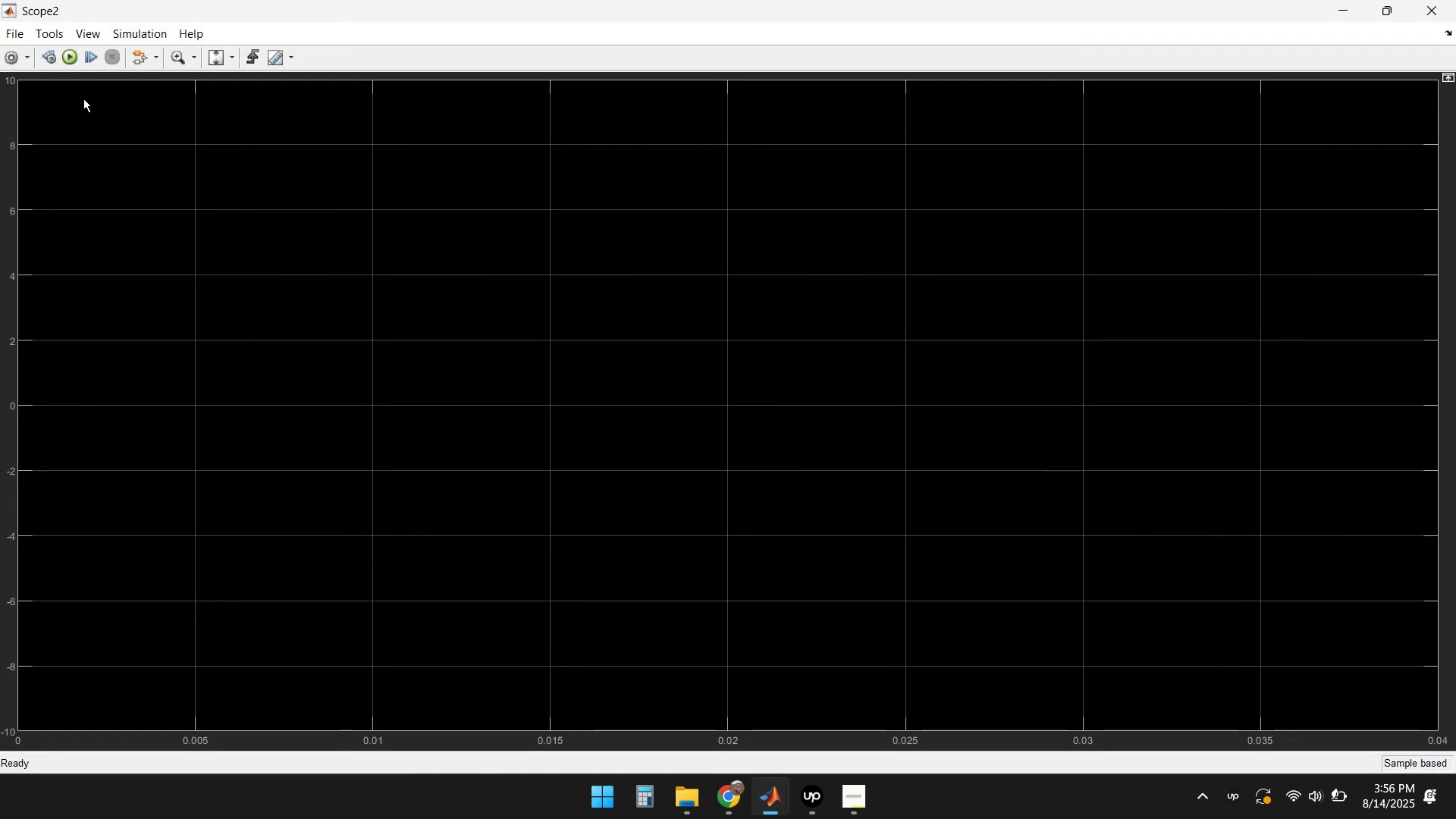 
left_click([66, 56])
 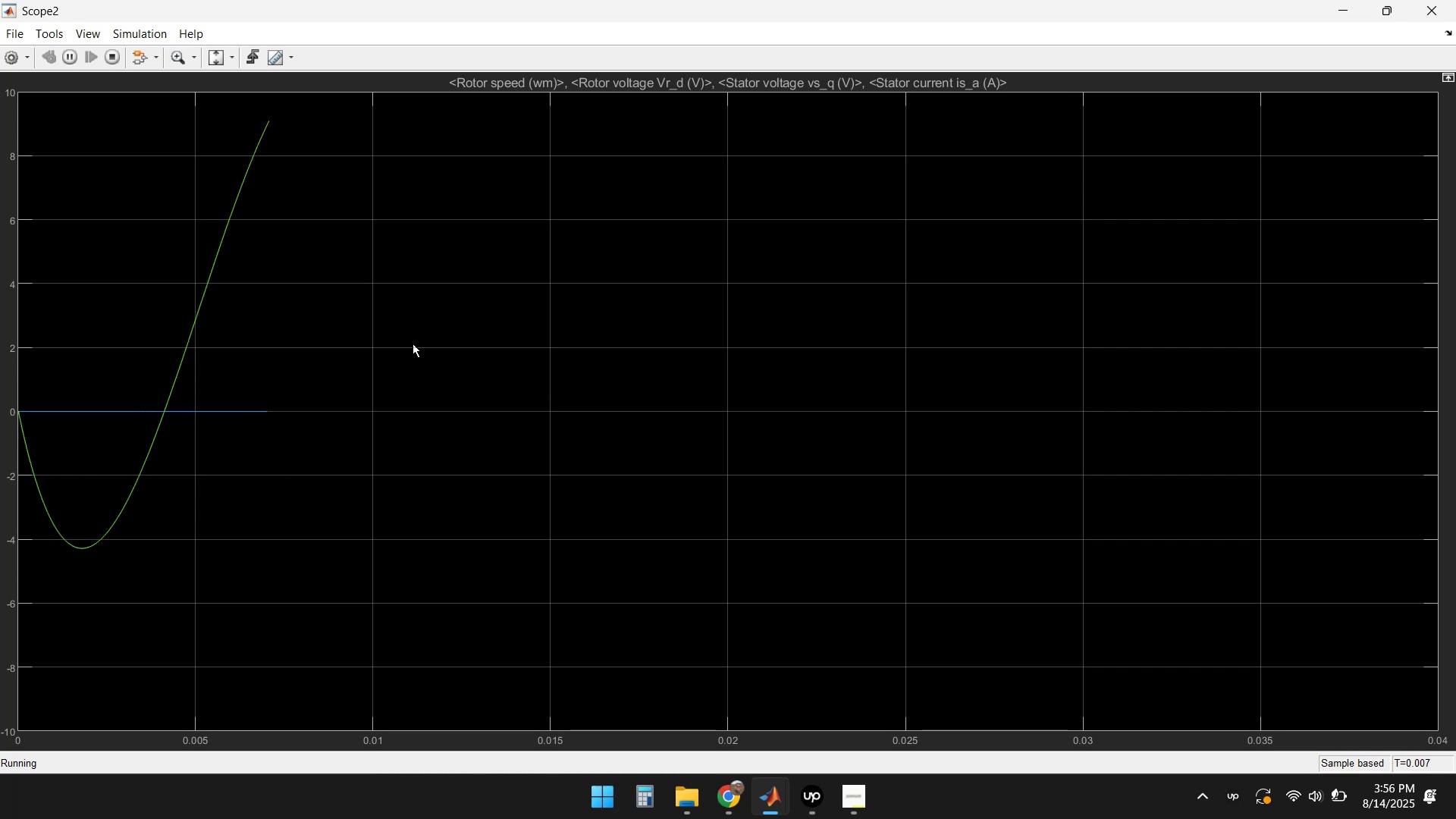 
wait(16.96)
 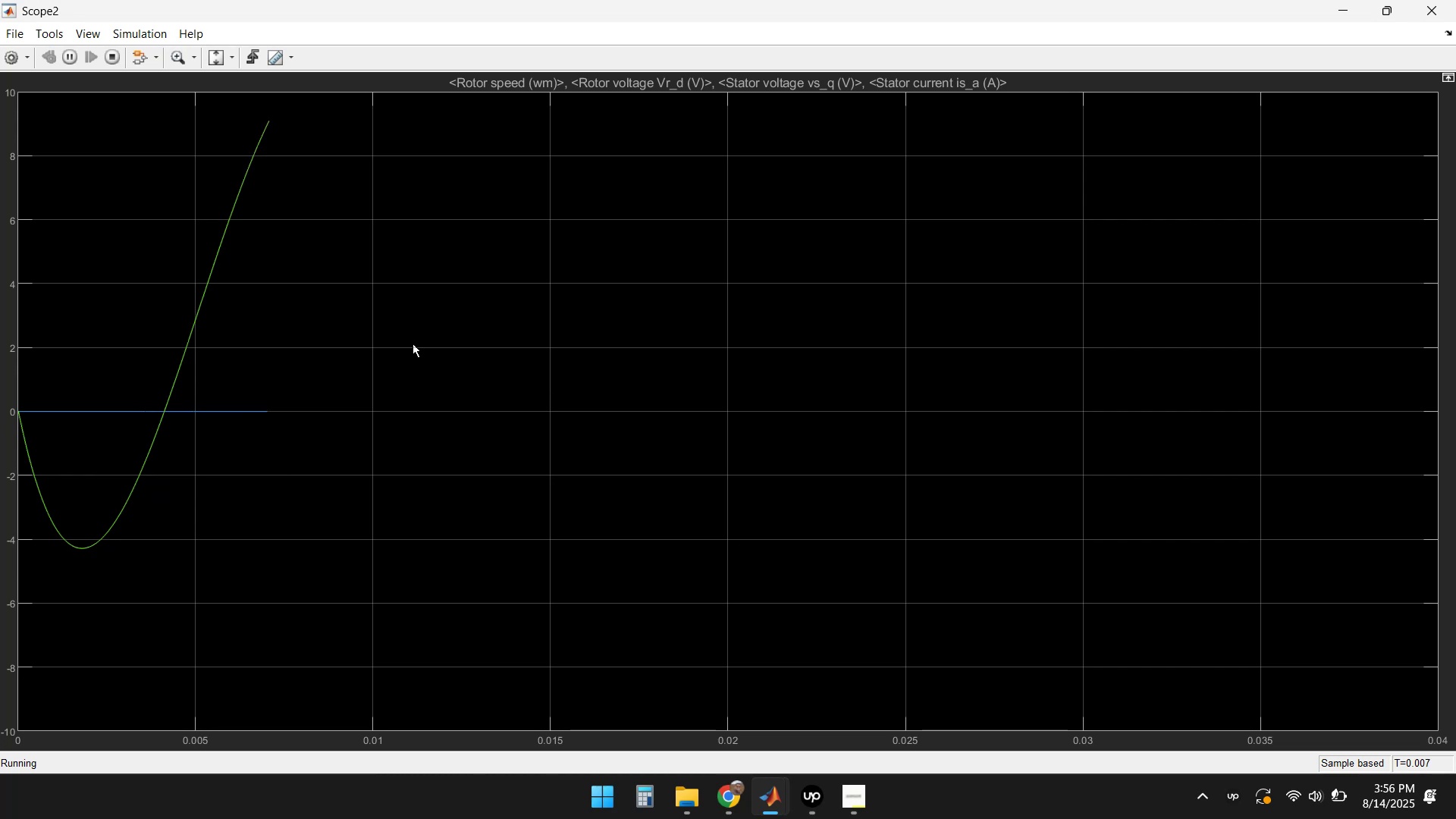 
left_click([230, 59])
 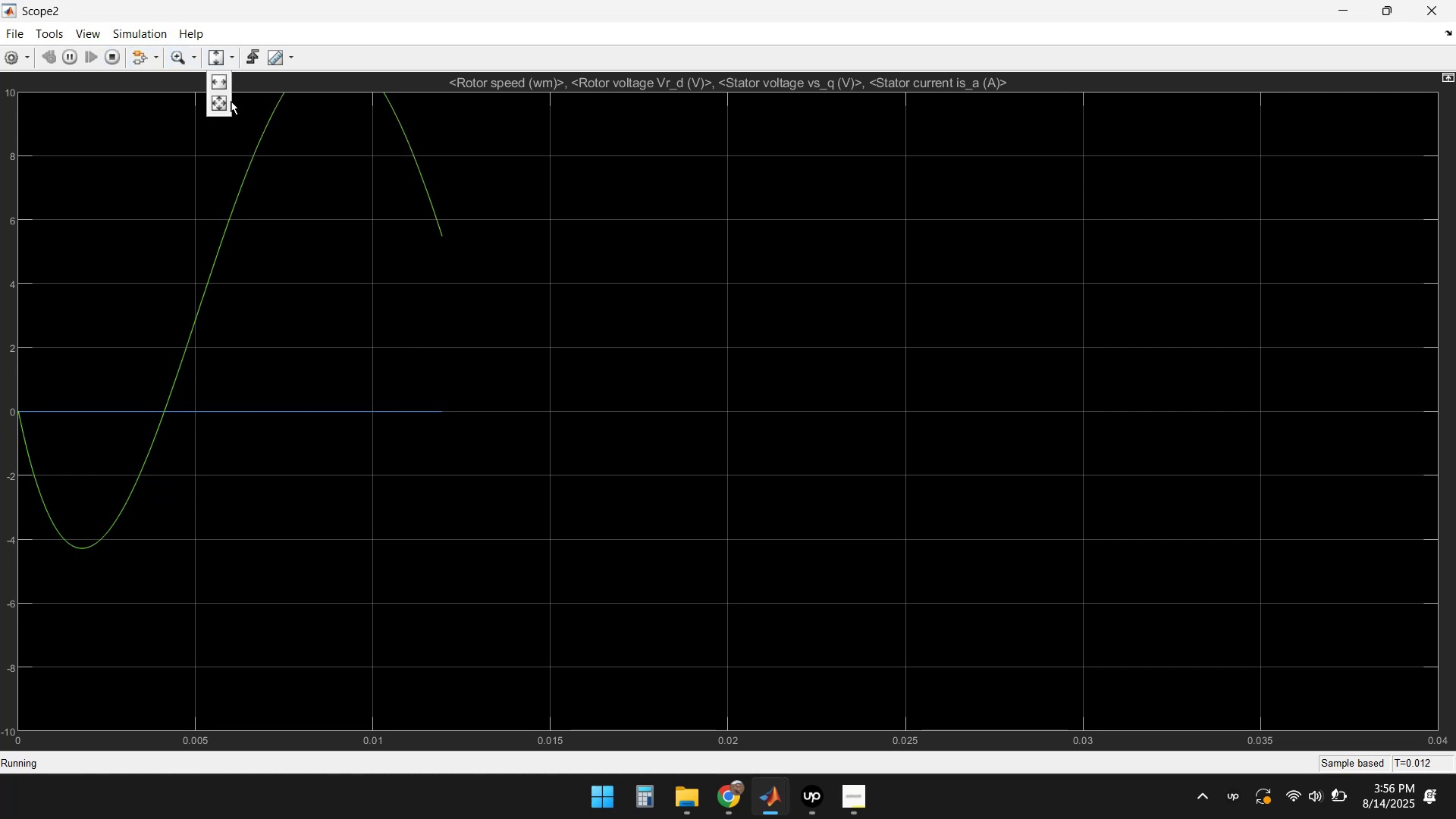 
left_click([224, 101])
 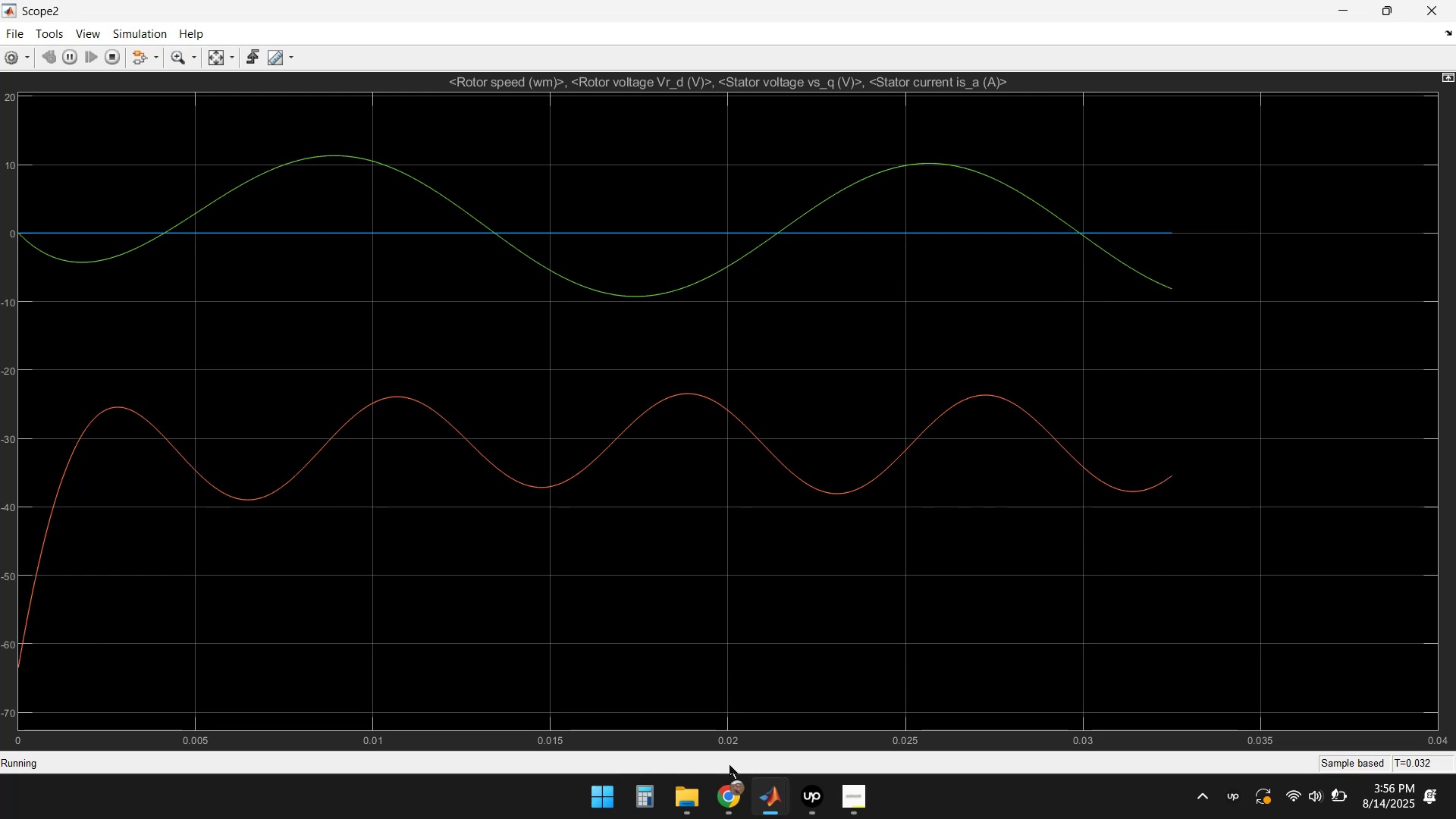 
wait(28.21)
 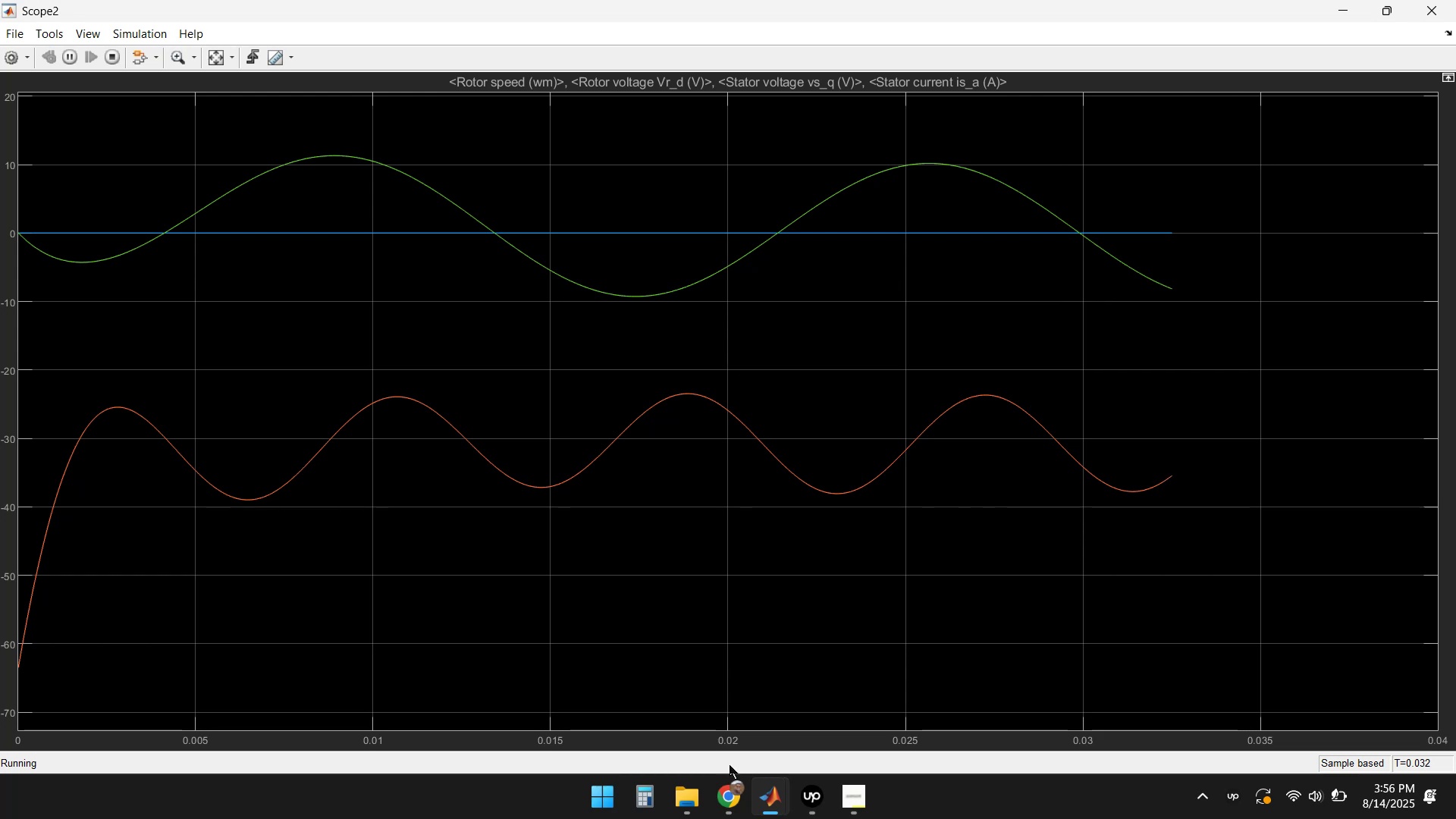 
double_click([286, 165])
 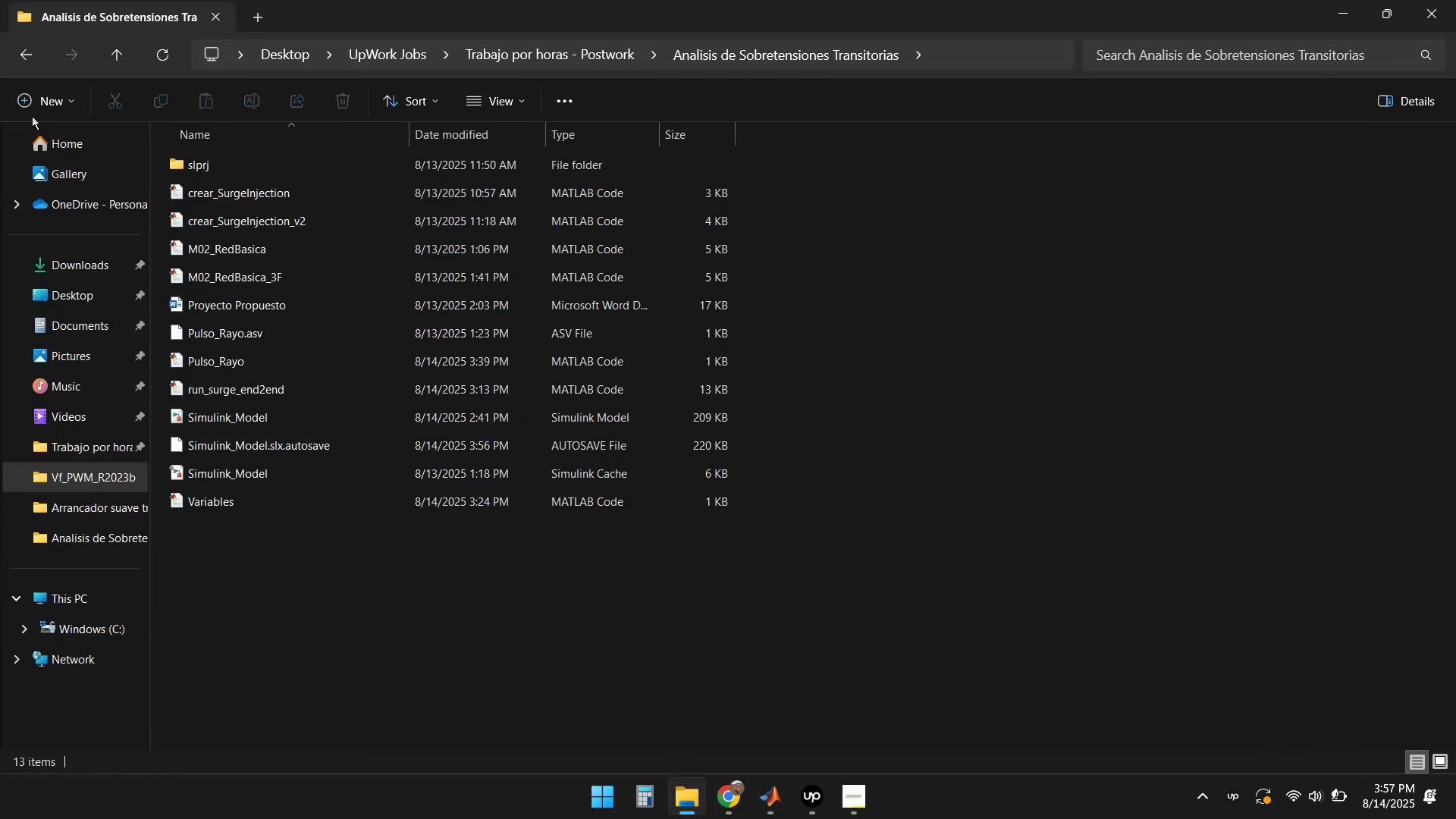 
left_click([15, 53])
 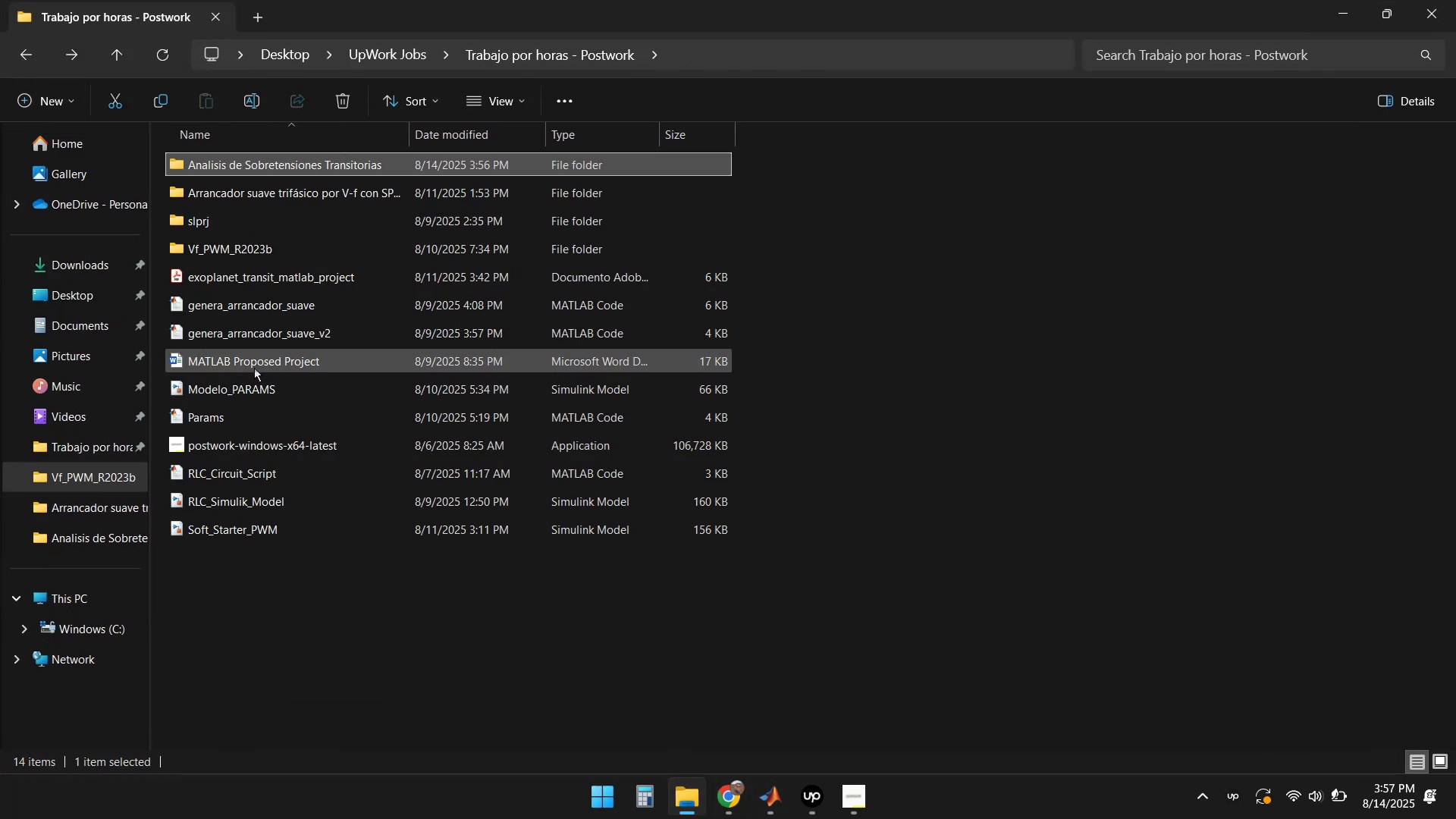 
left_click_drag(start_coordinate=[255, 362], to_coordinate=[262, 160])
 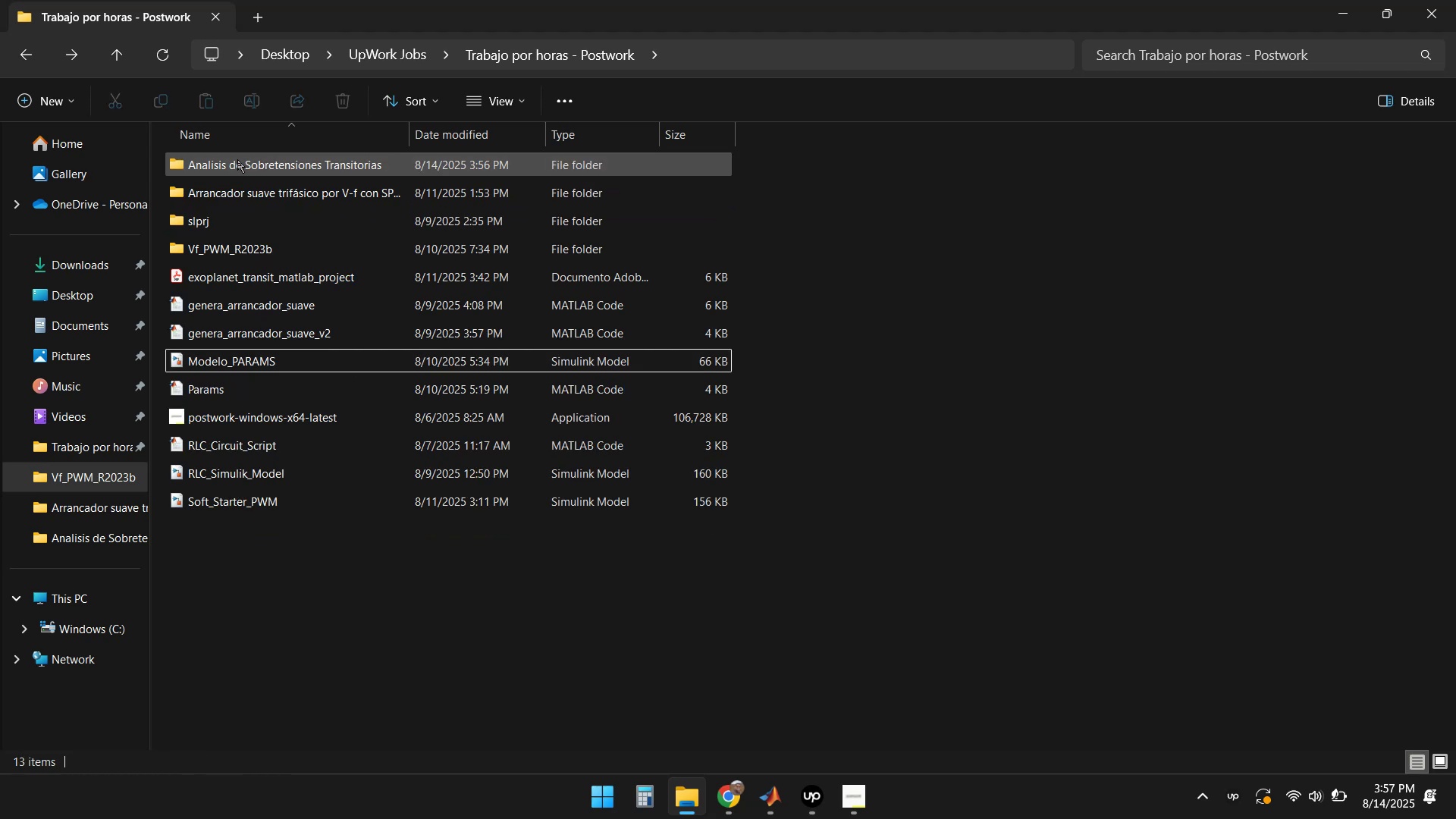 
double_click([237, 159])
 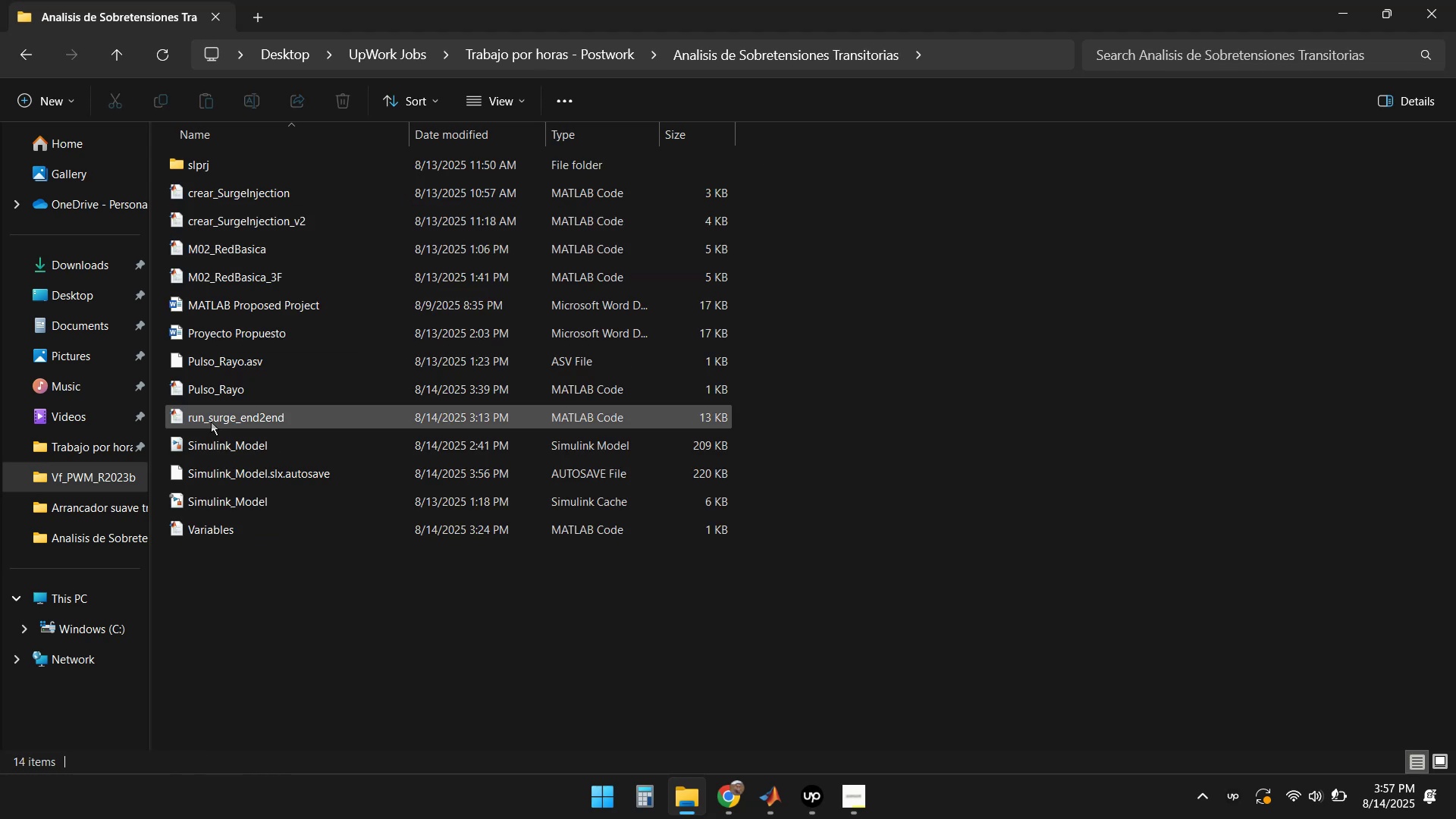 
mouse_move([239, 321])
 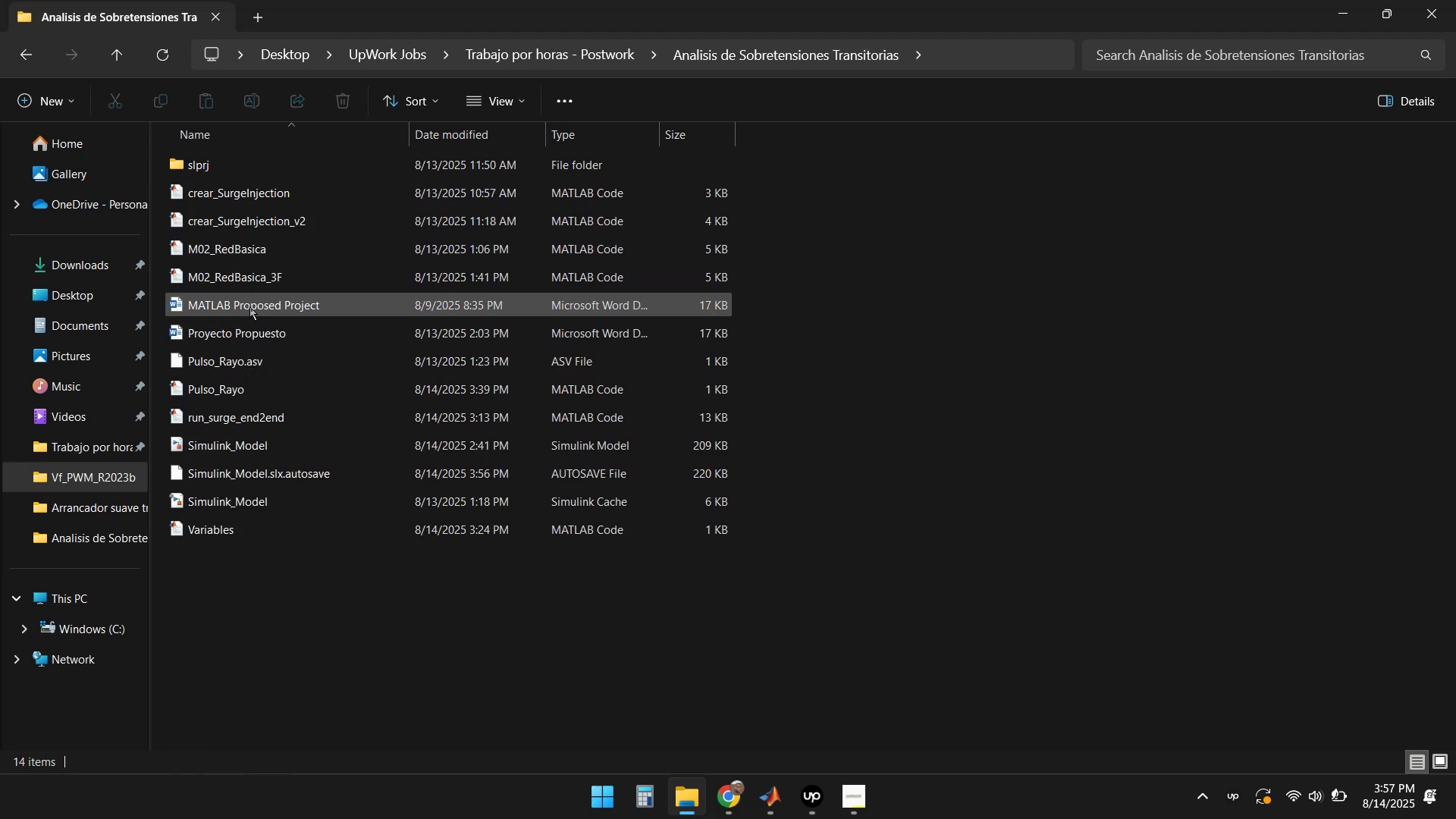 
key(Control+Z)
 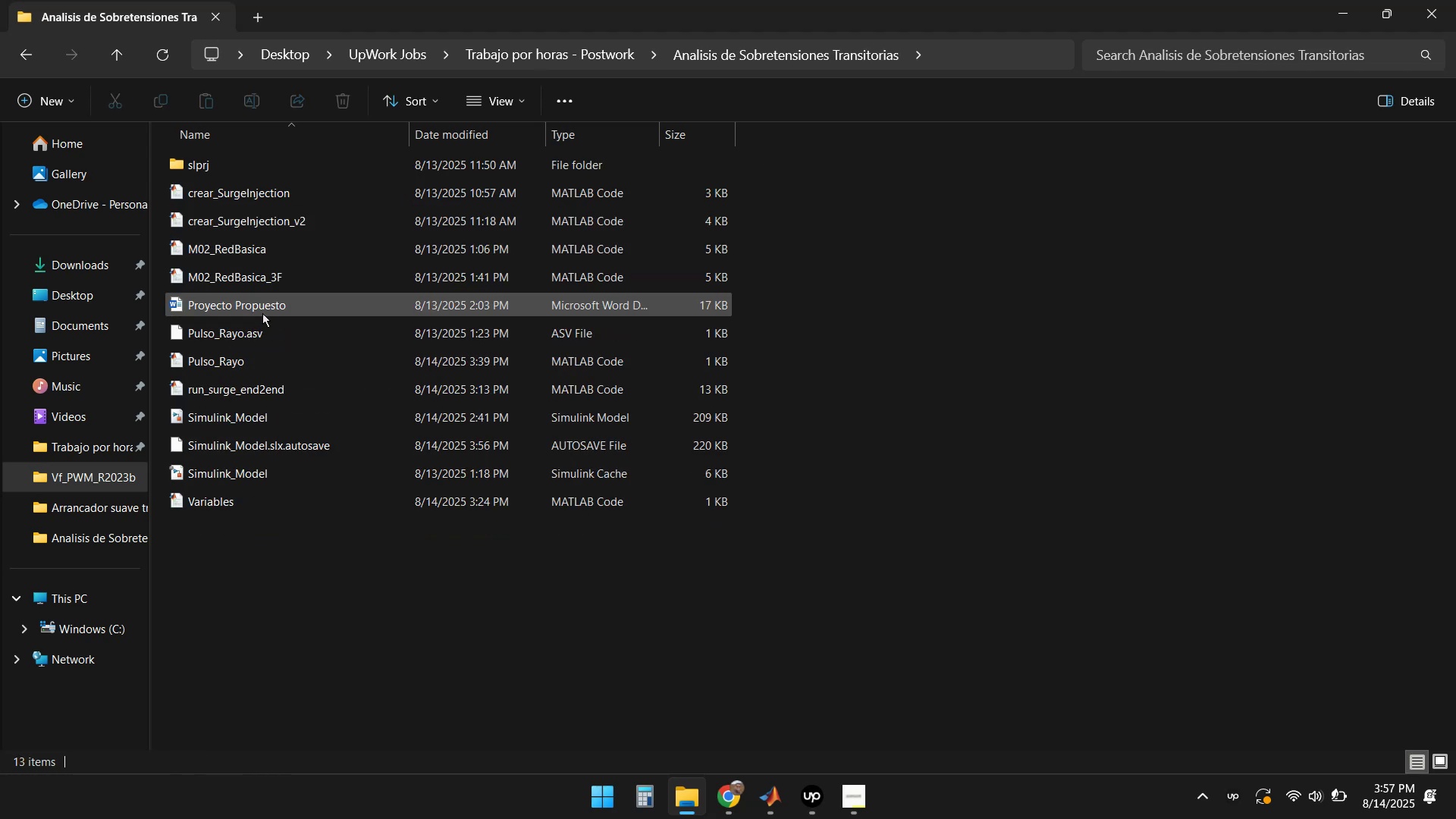 
double_click([268, 304])
 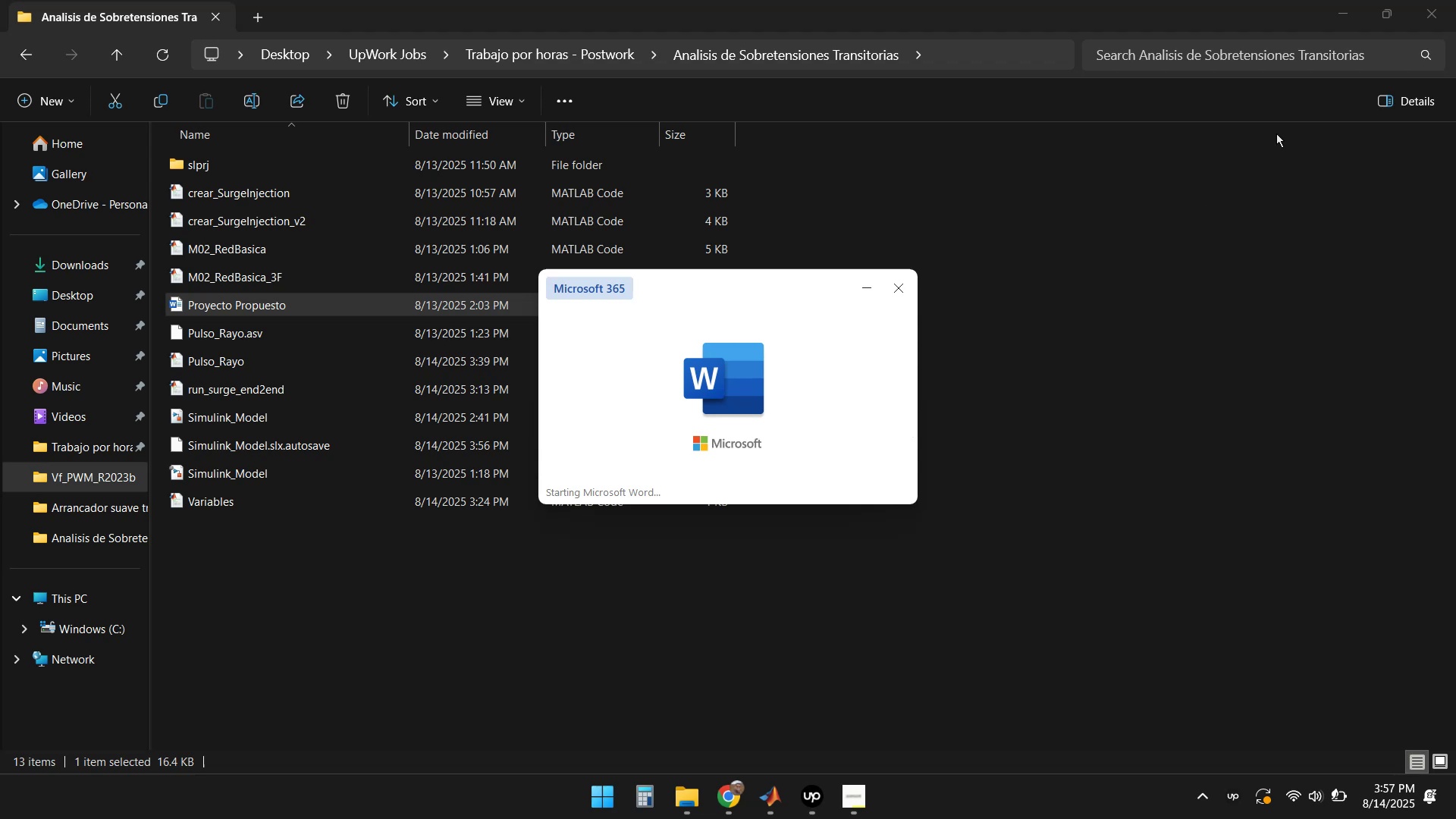 
left_click([1339, 10])
 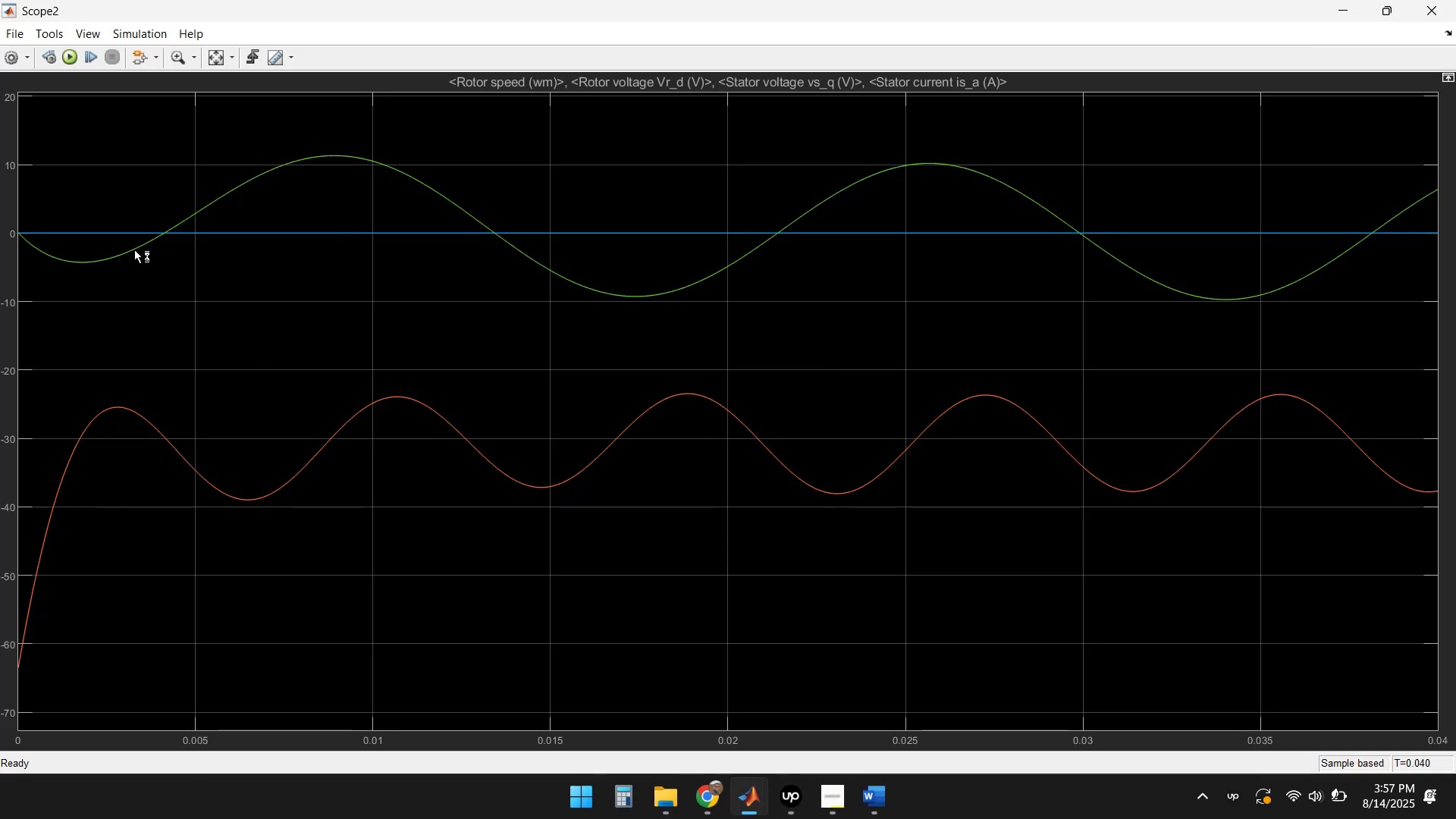 
left_click([28, 61])
 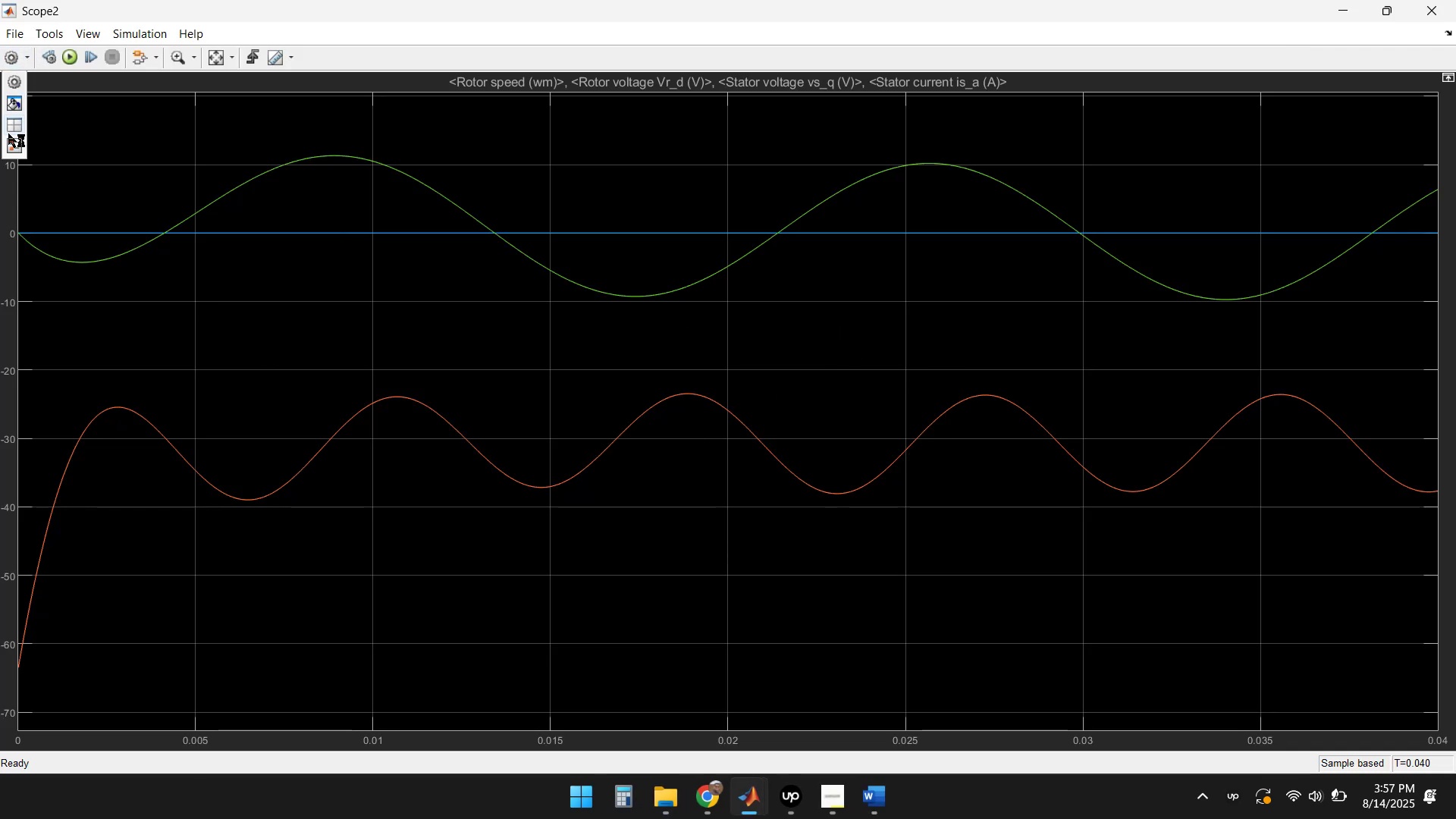 
left_click([12, 126])
 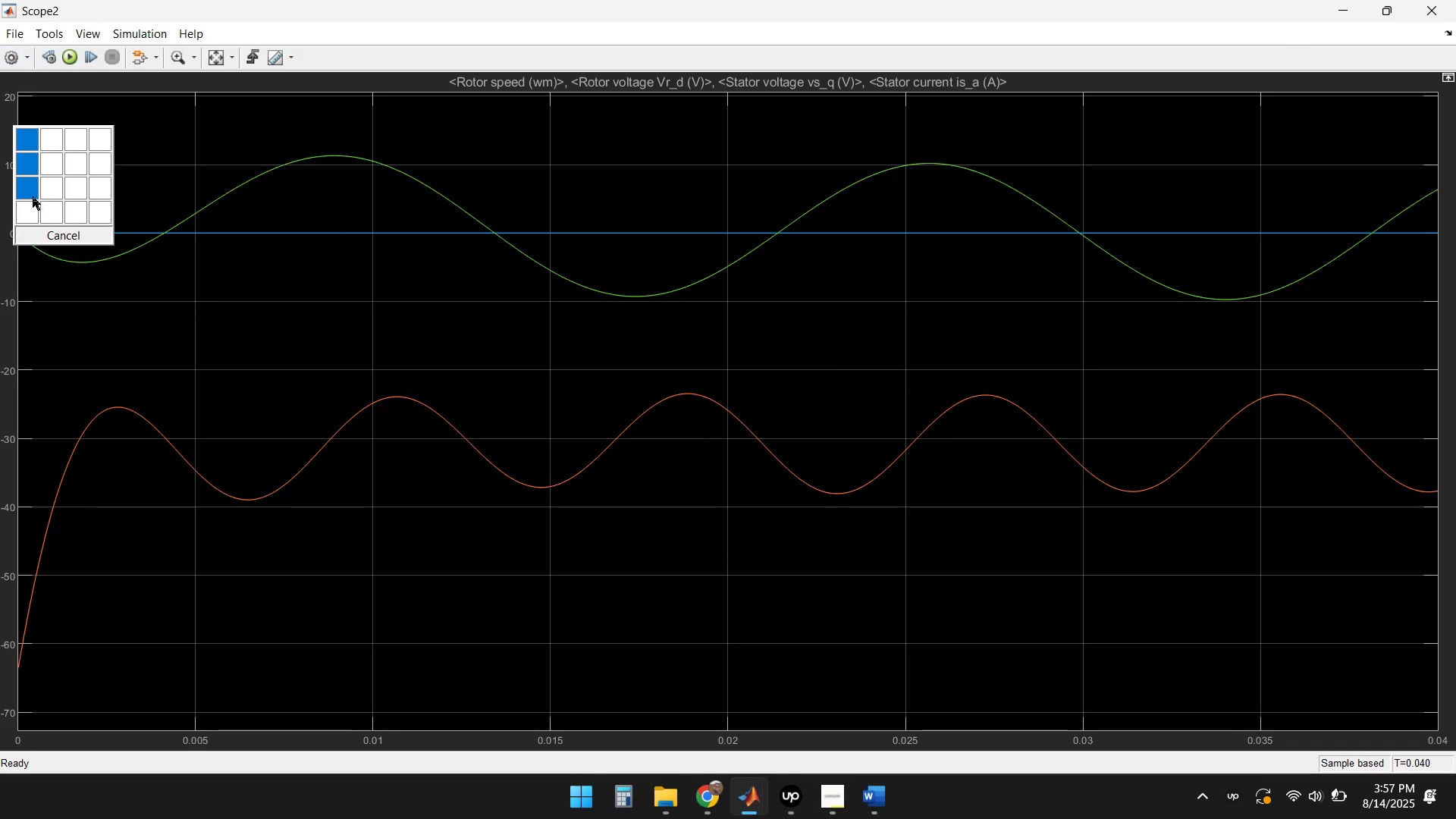 
left_click([34, 190])
 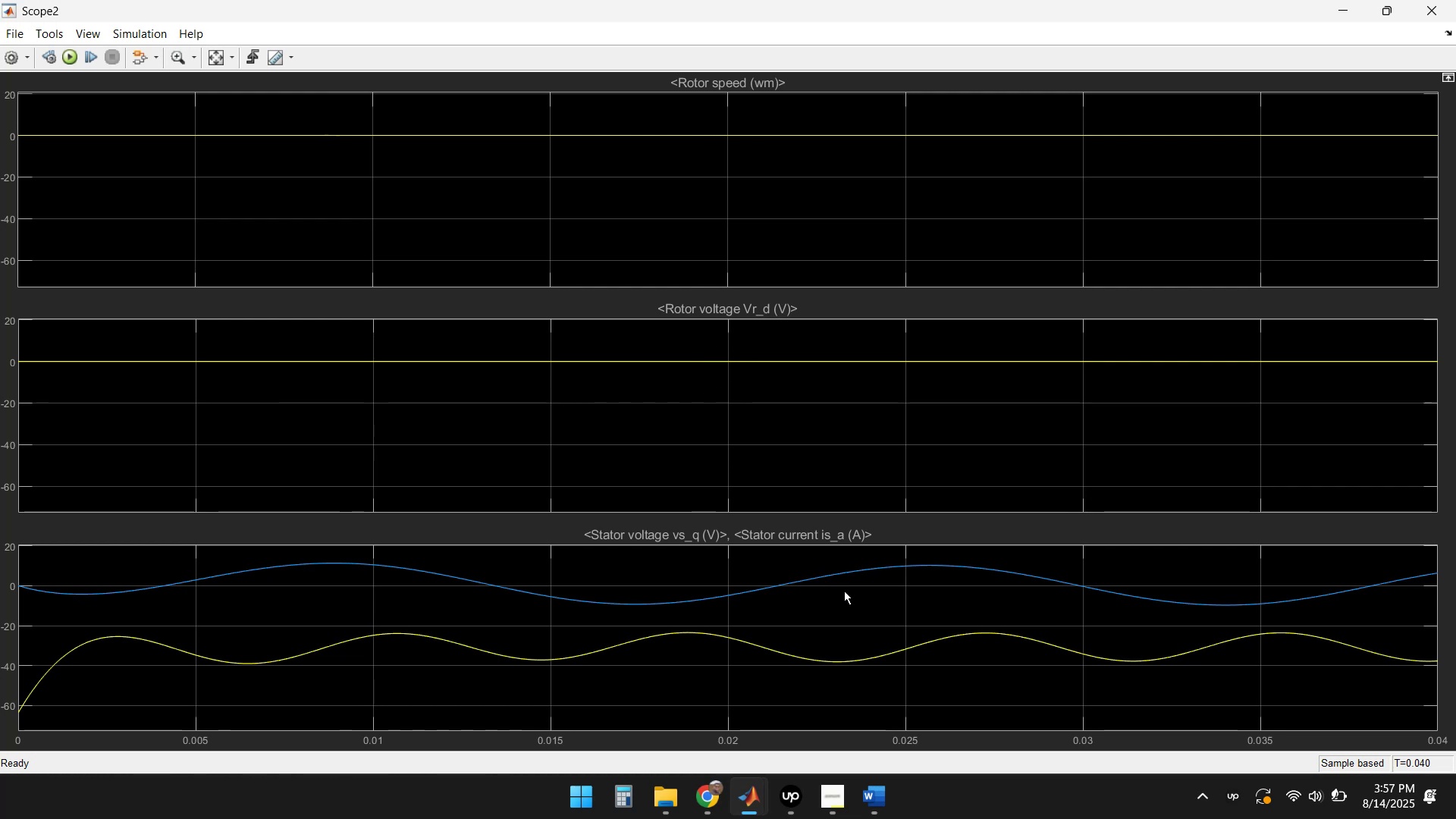 
wait(12.46)
 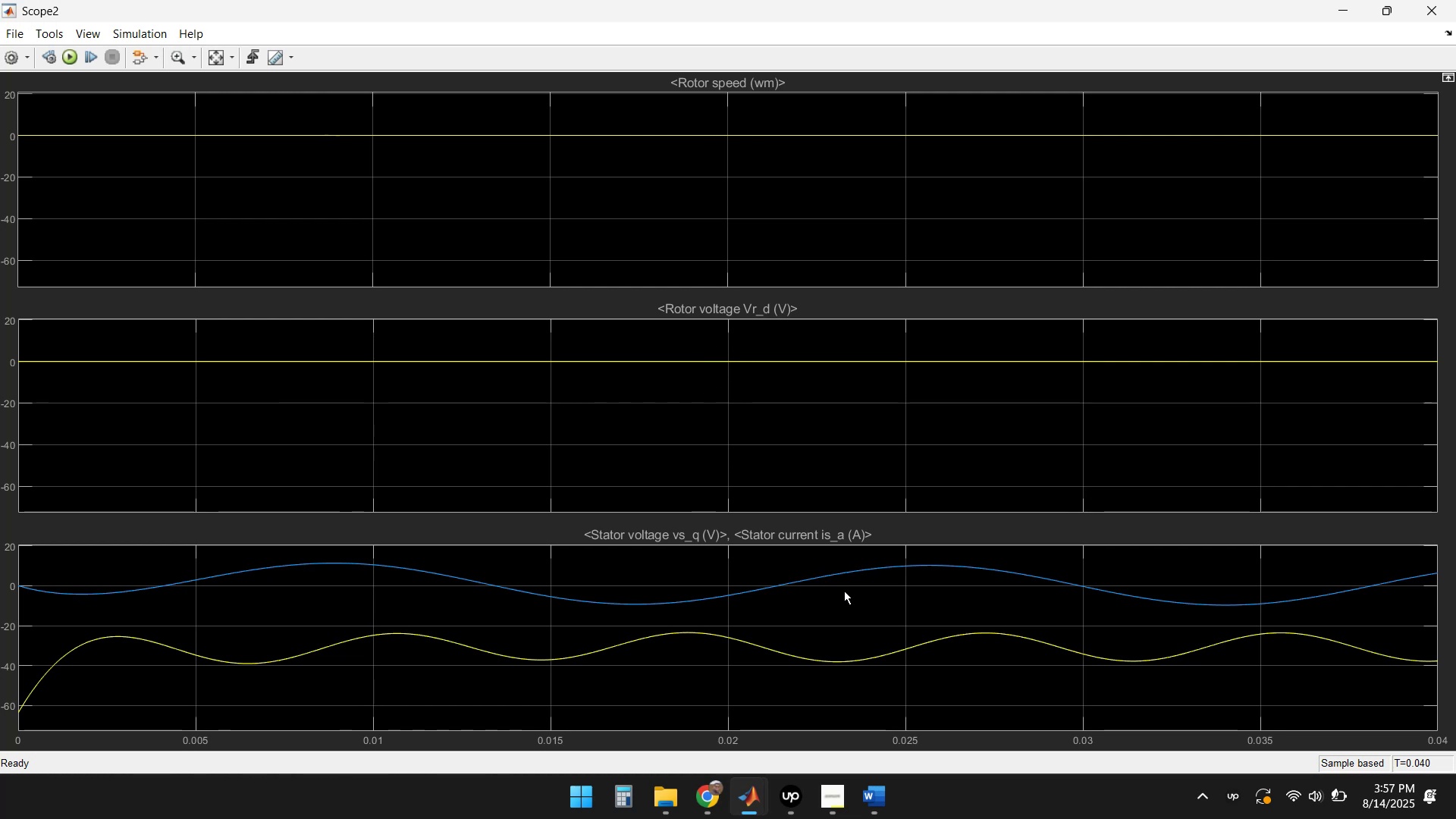 
left_click([212, 59])
 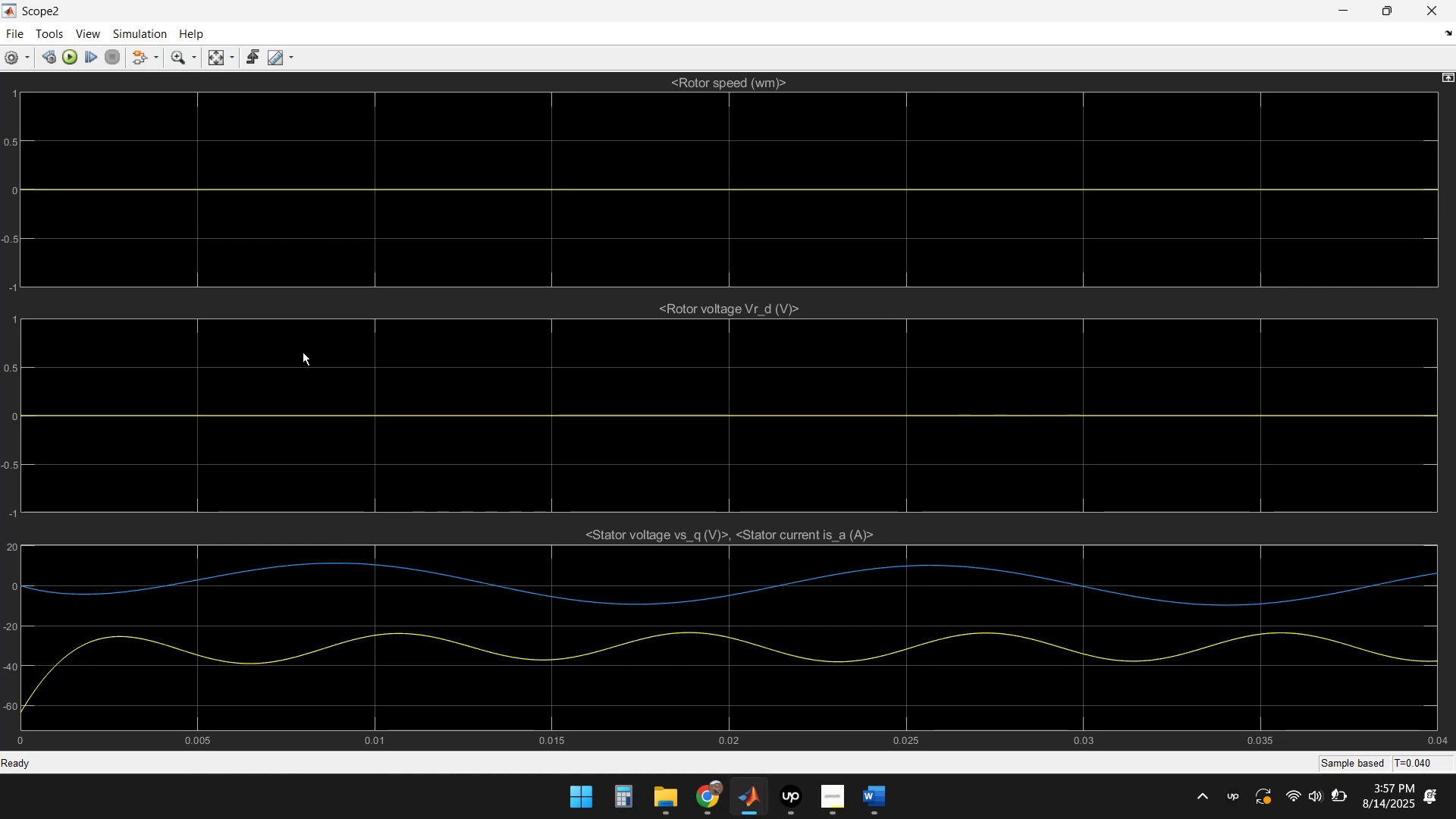 
left_click([211, 55])
 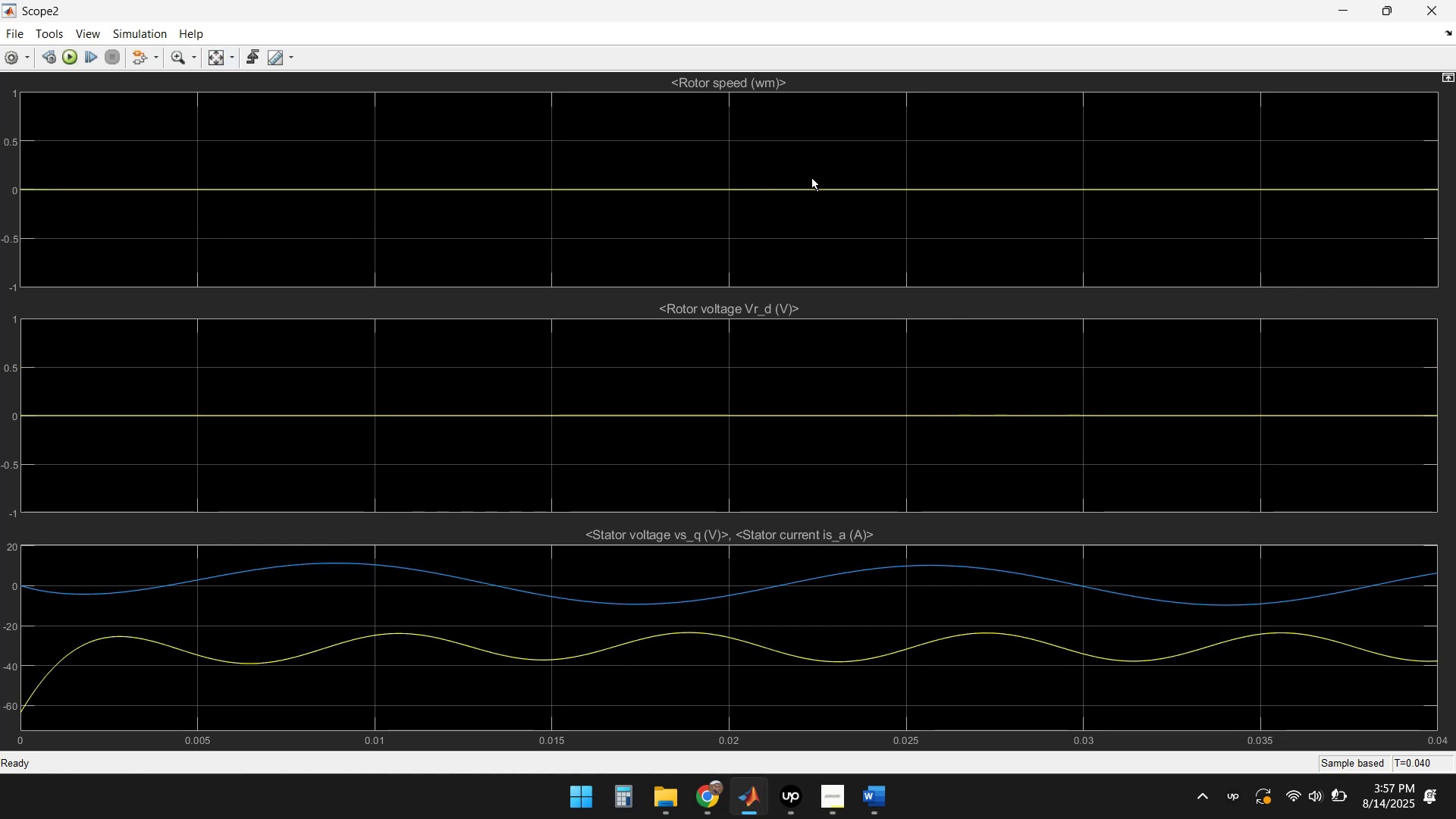 
left_click([1433, 11])
 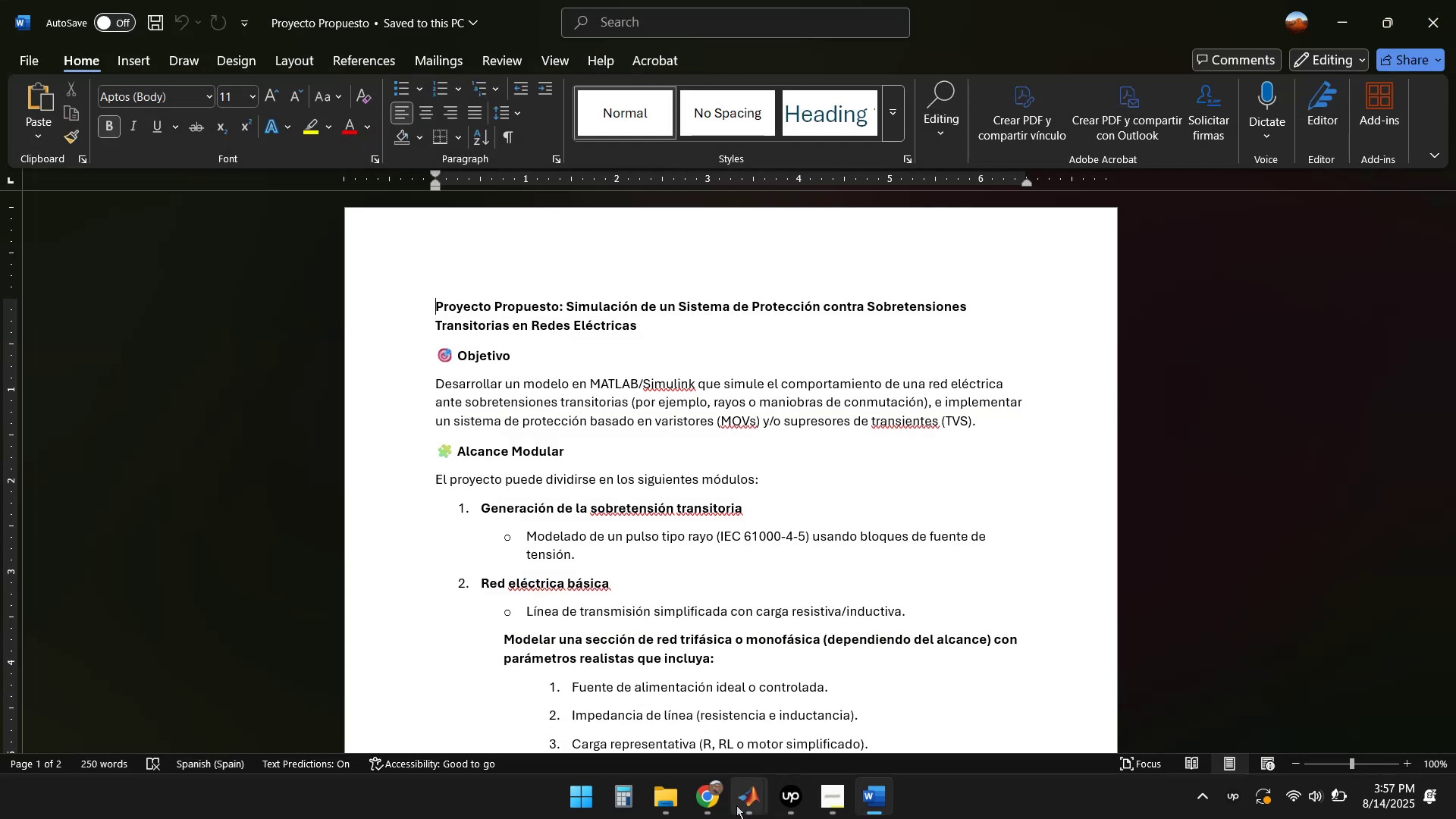 
scroll: coordinate [632, 456], scroll_direction: down, amount: 9.0
 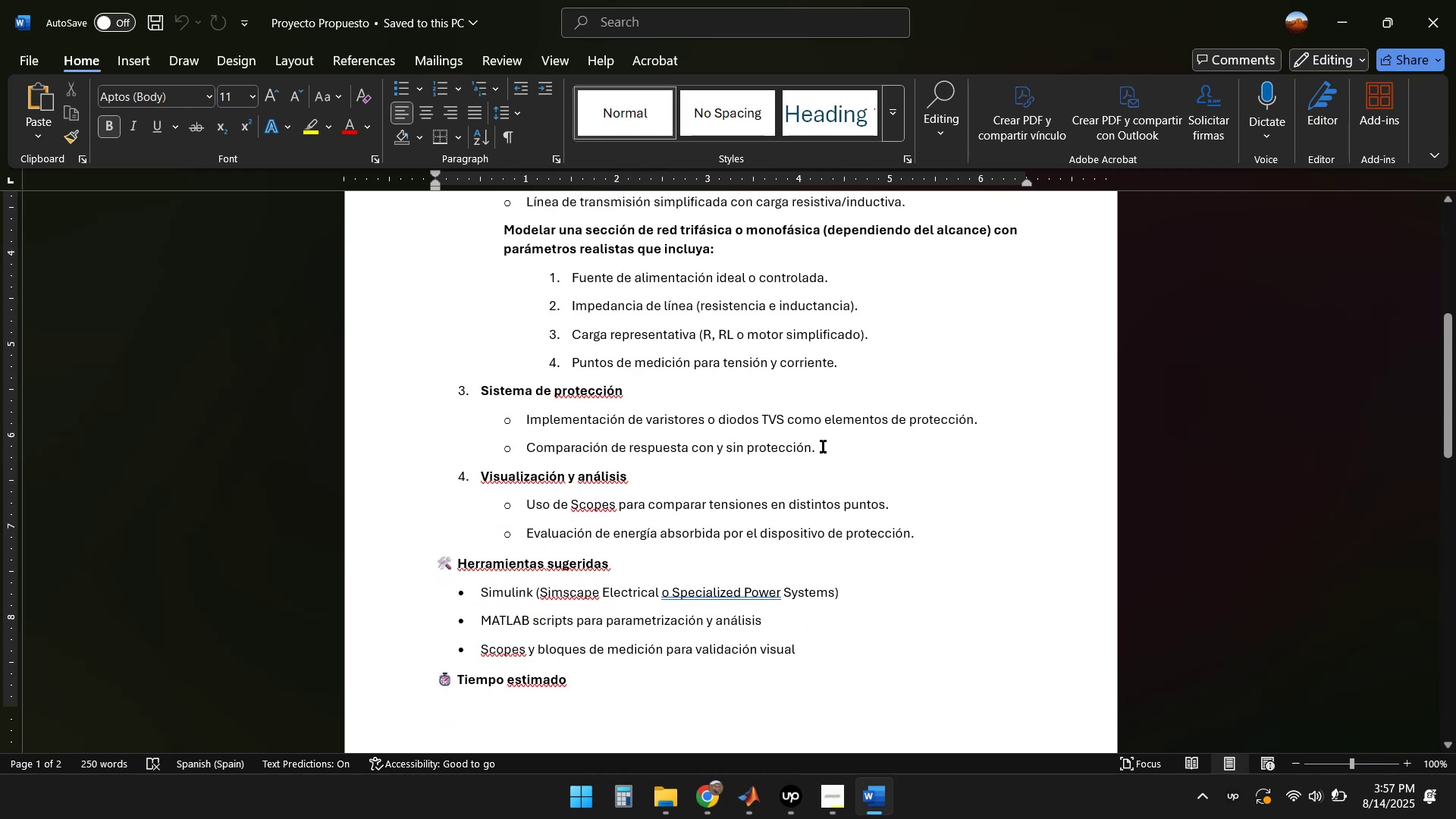 
wait(8.77)
 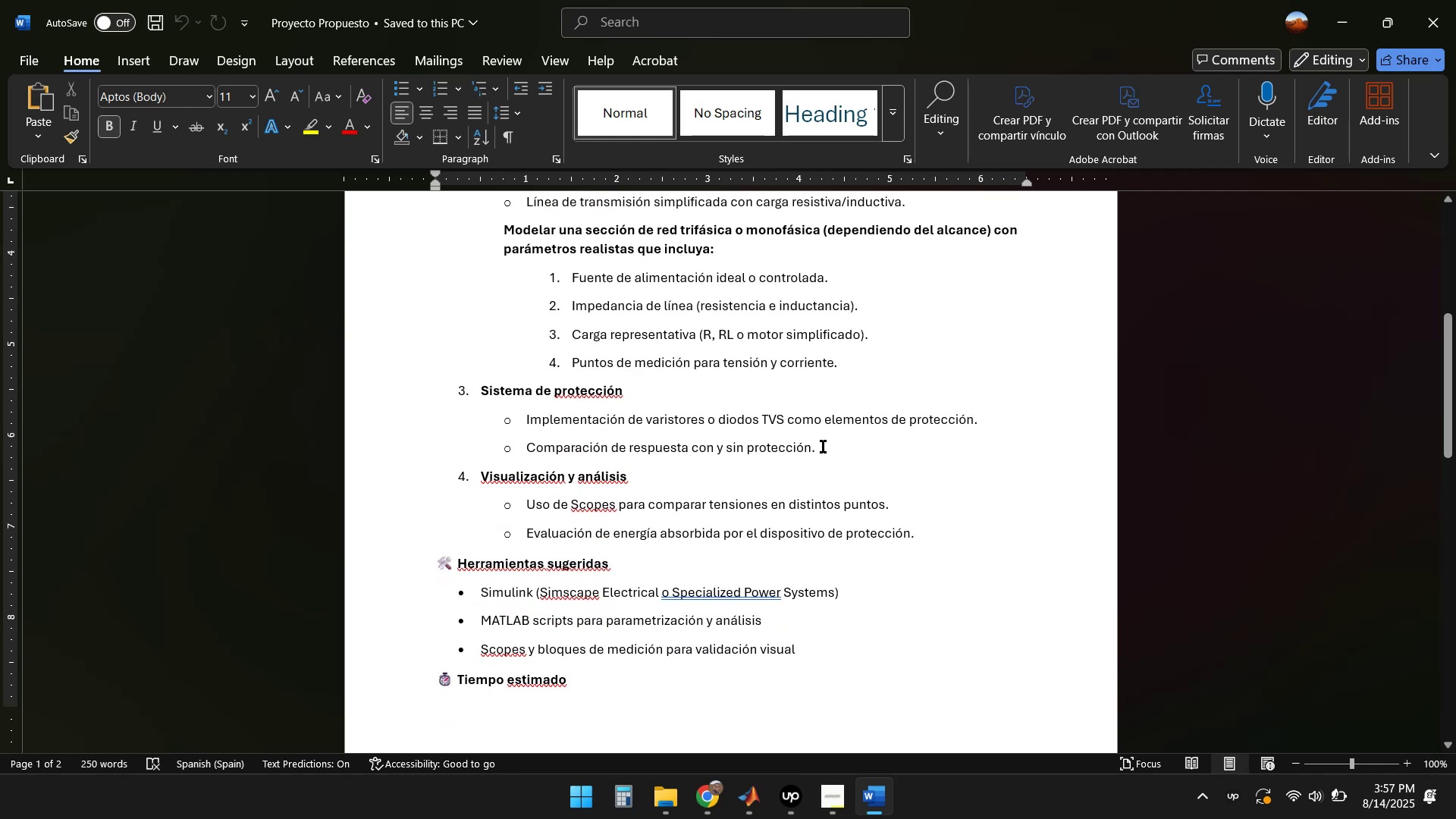 
scroll: coordinate [910, 441], scroll_direction: down, amount: 1.0
 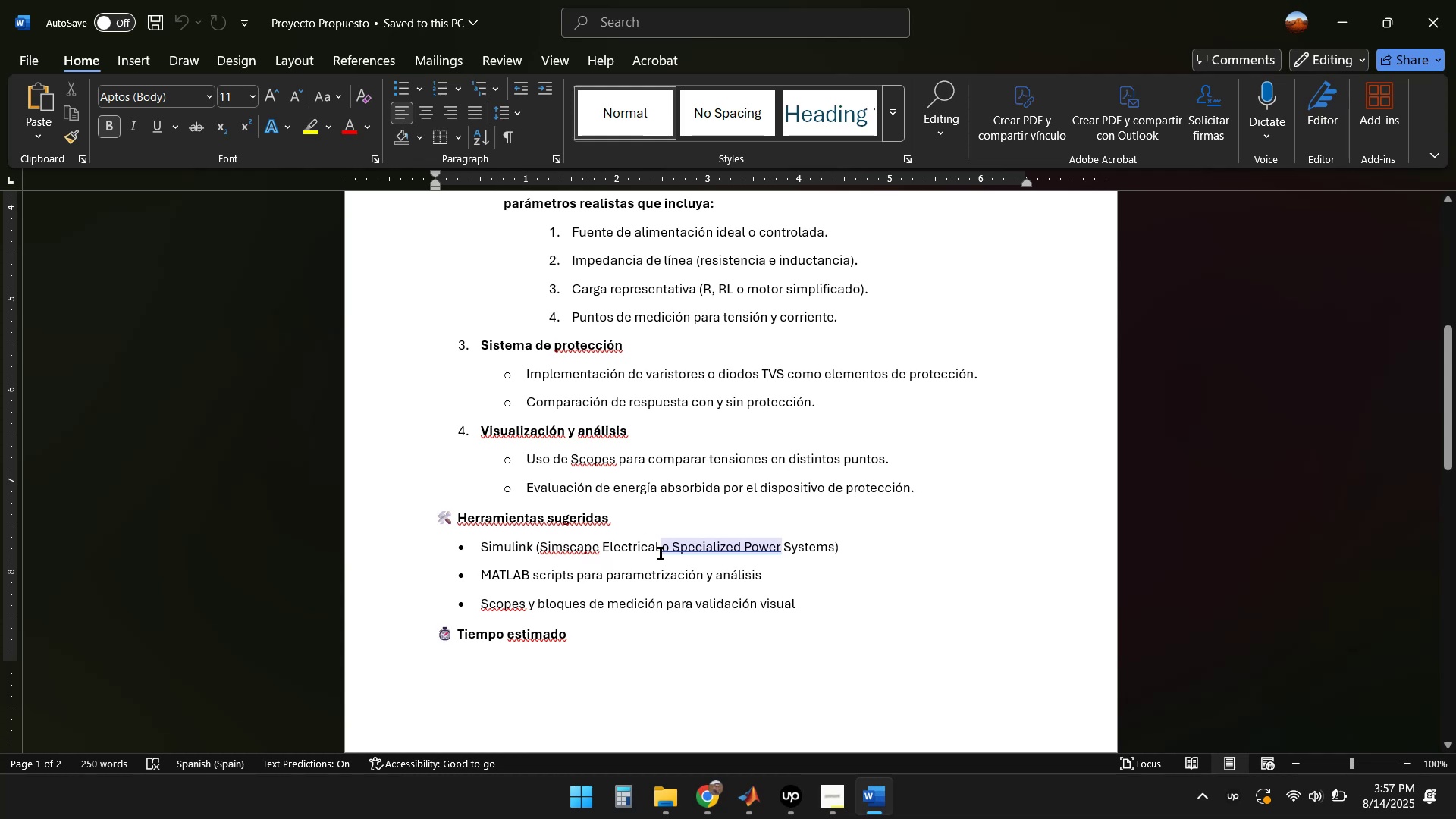 
wait(9.83)
 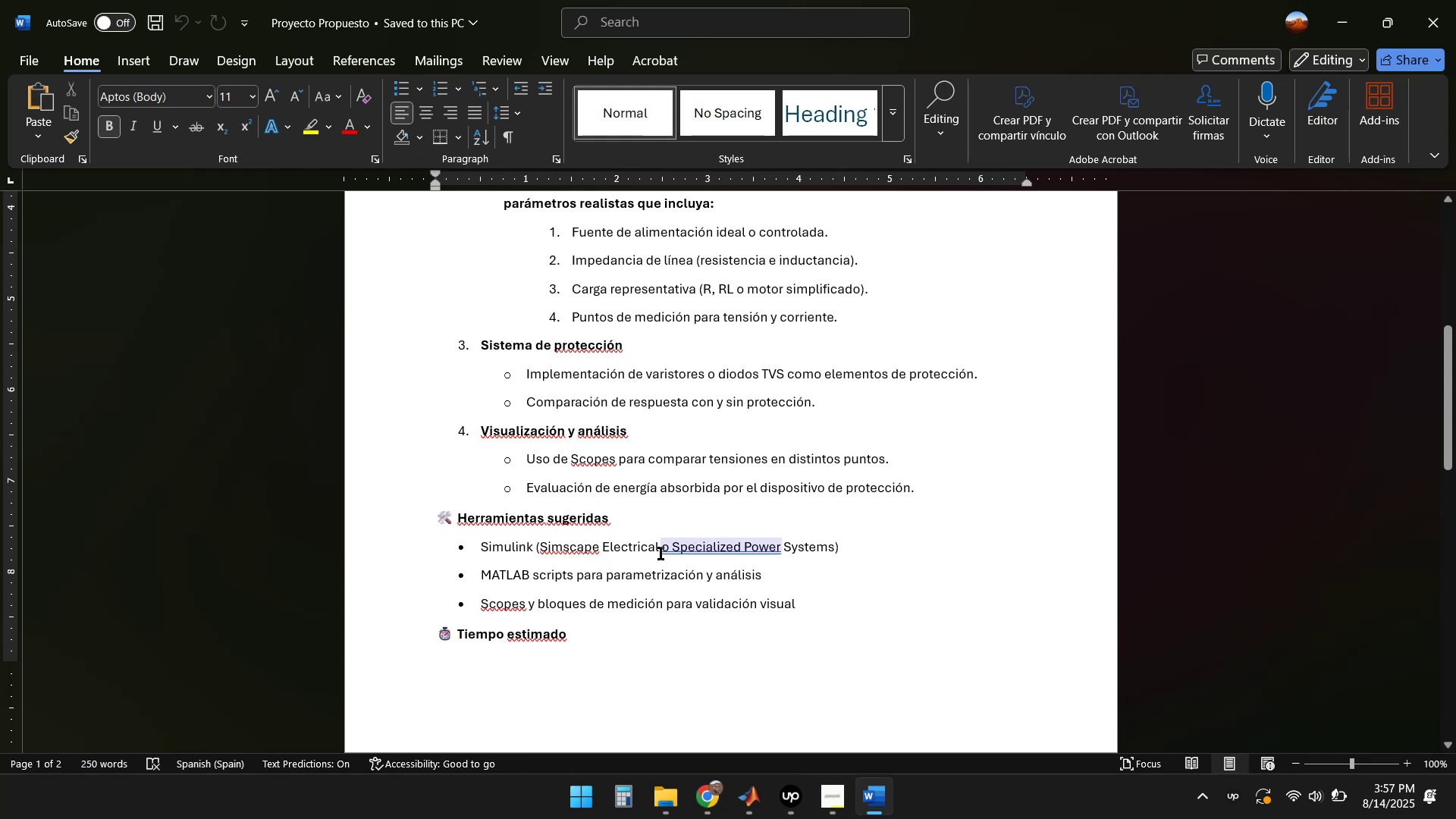 
scroll: coordinate [896, 551], scroll_direction: down, amount: 7.0
 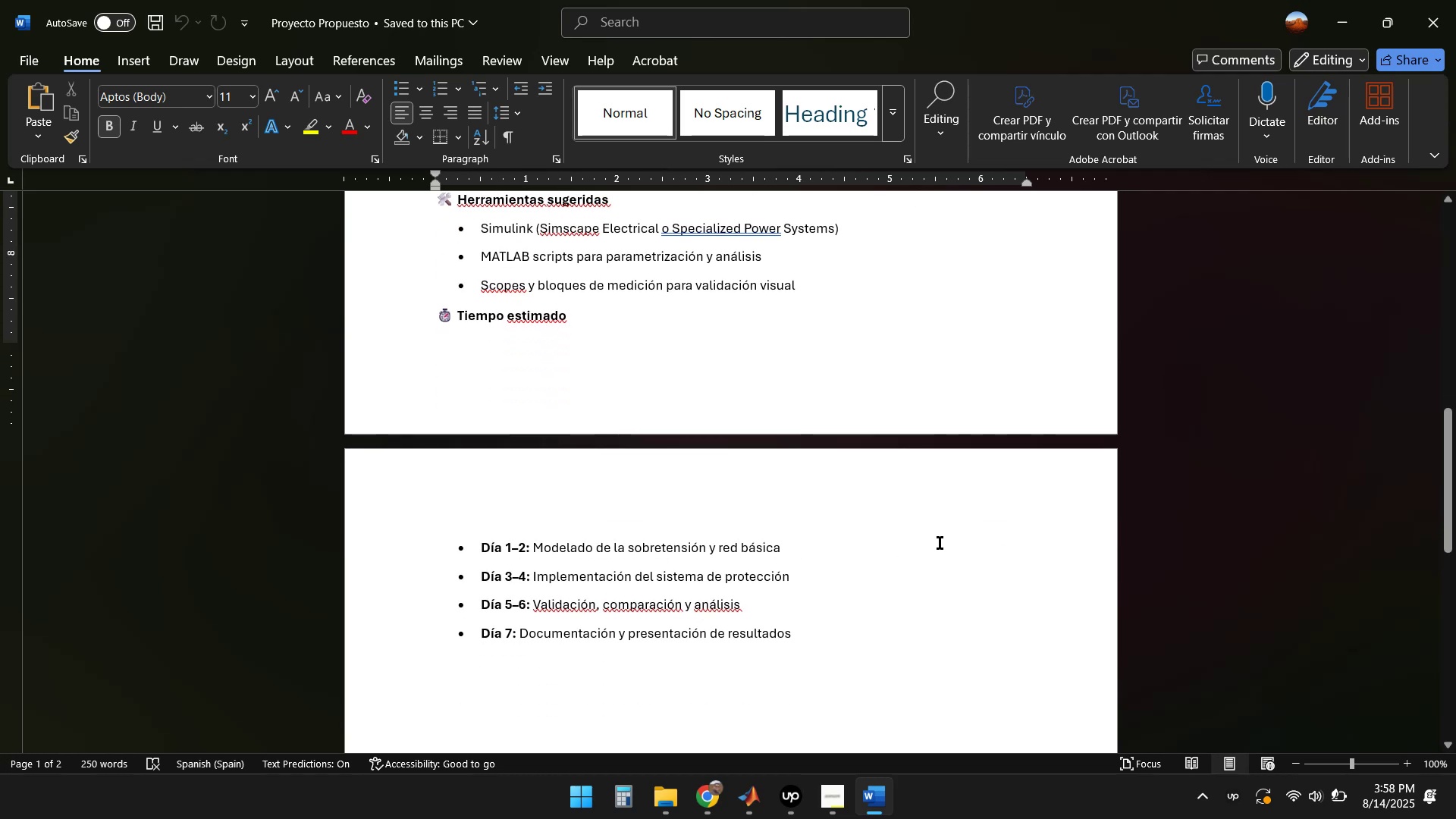 
wait(6.28)
 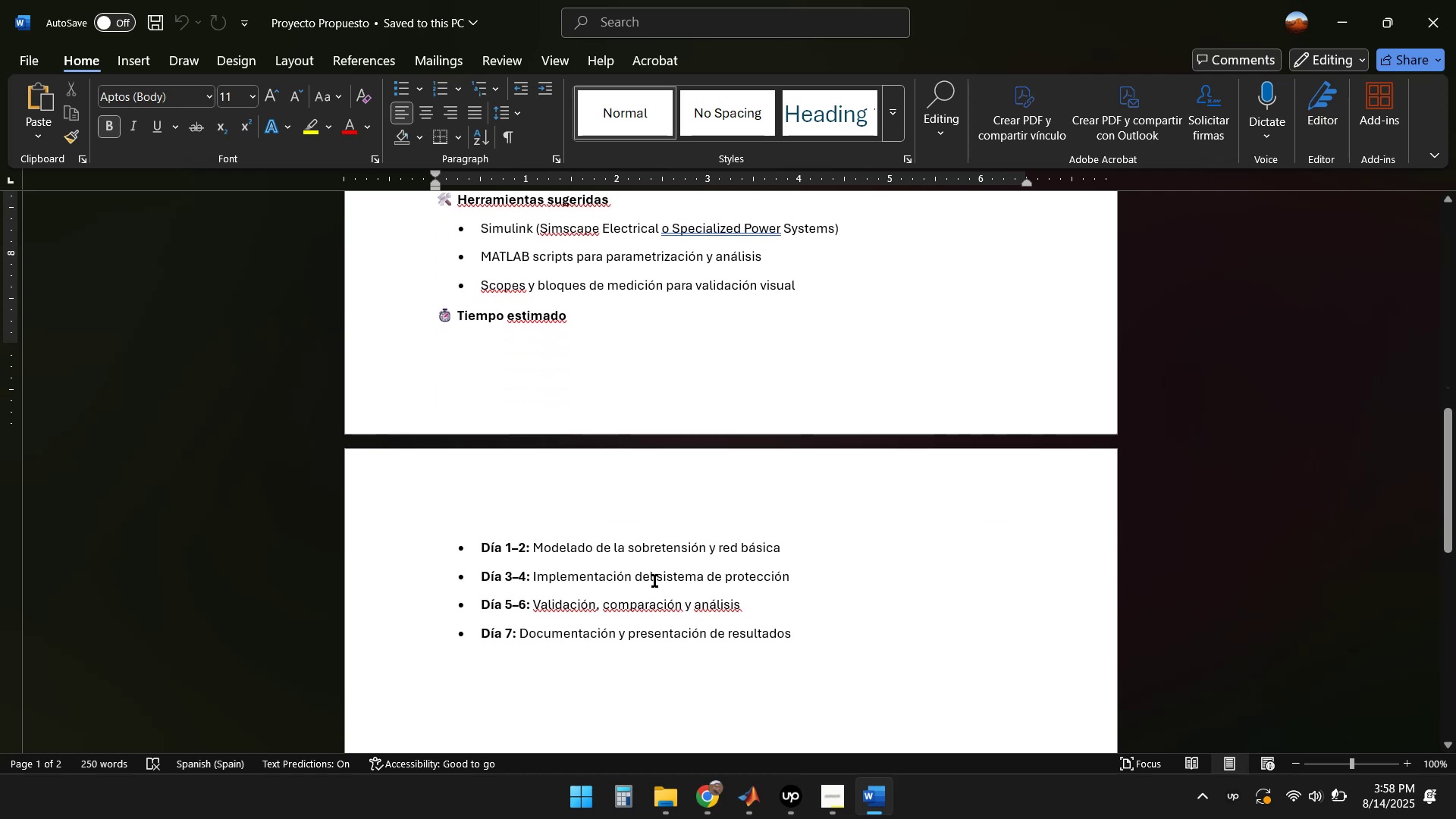 
scroll: coordinate [940, 543], scroll_direction: up, amount: 15.0
 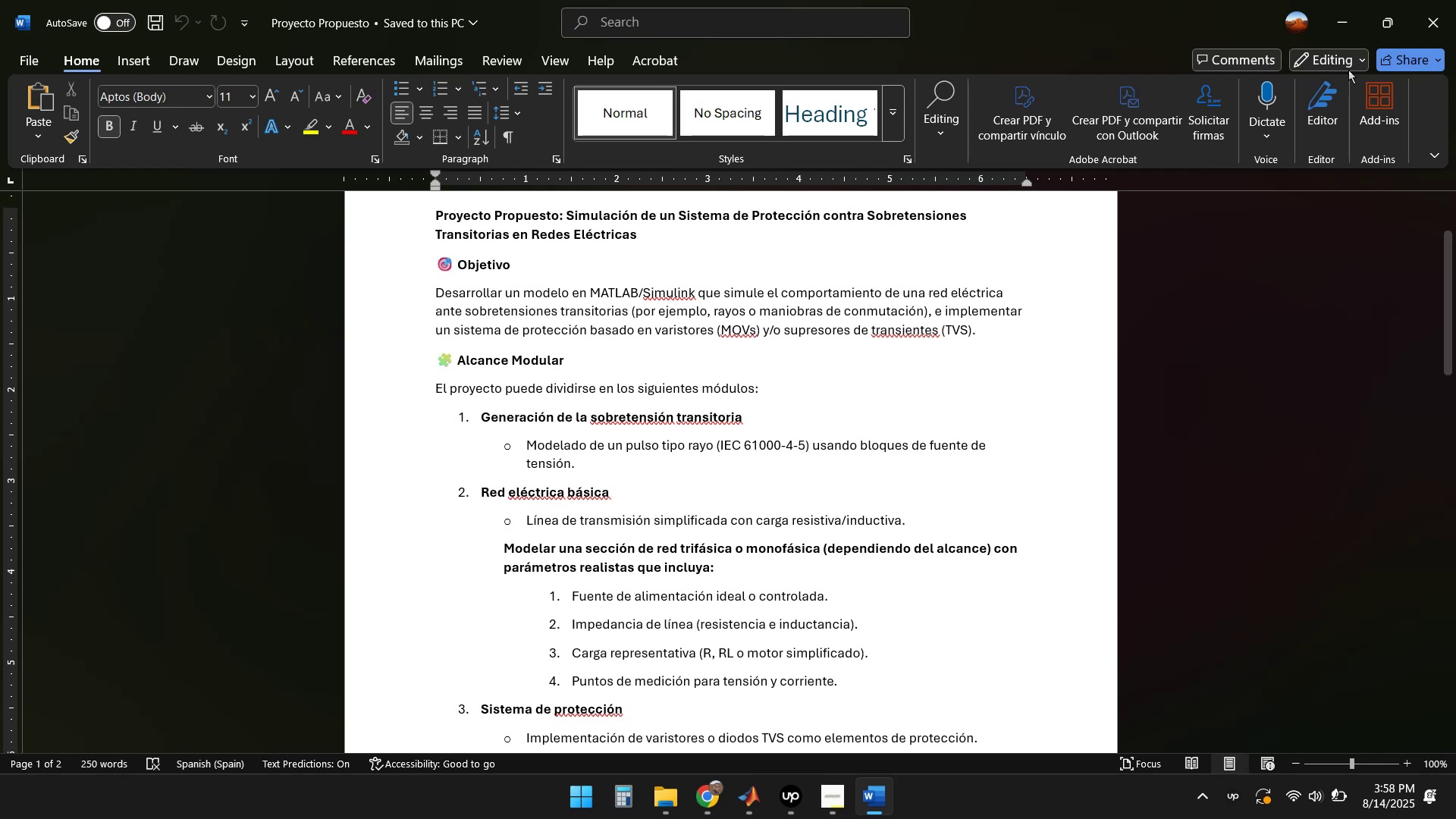 
left_click([1345, 27])
 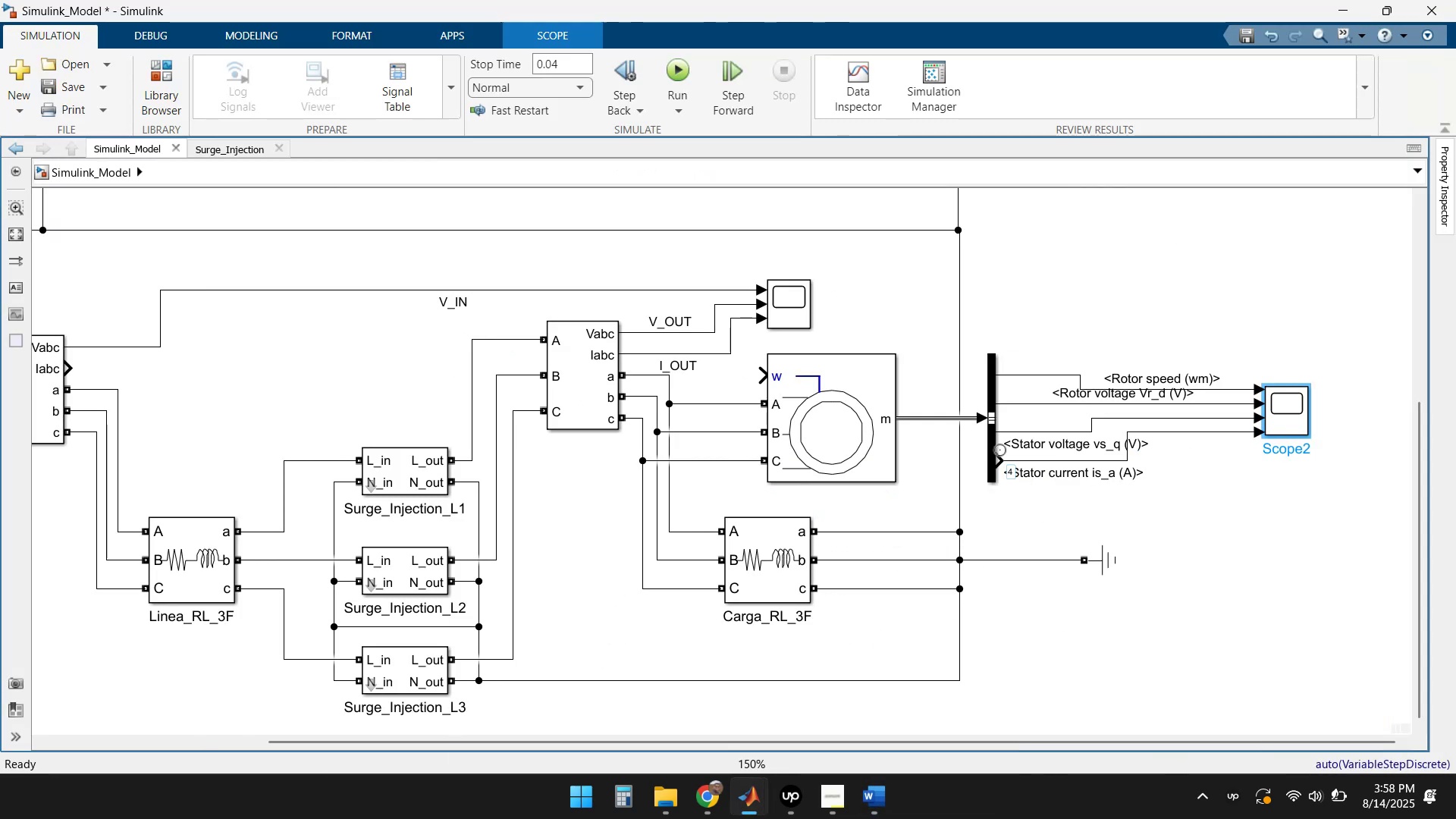 
wait(7.3)
 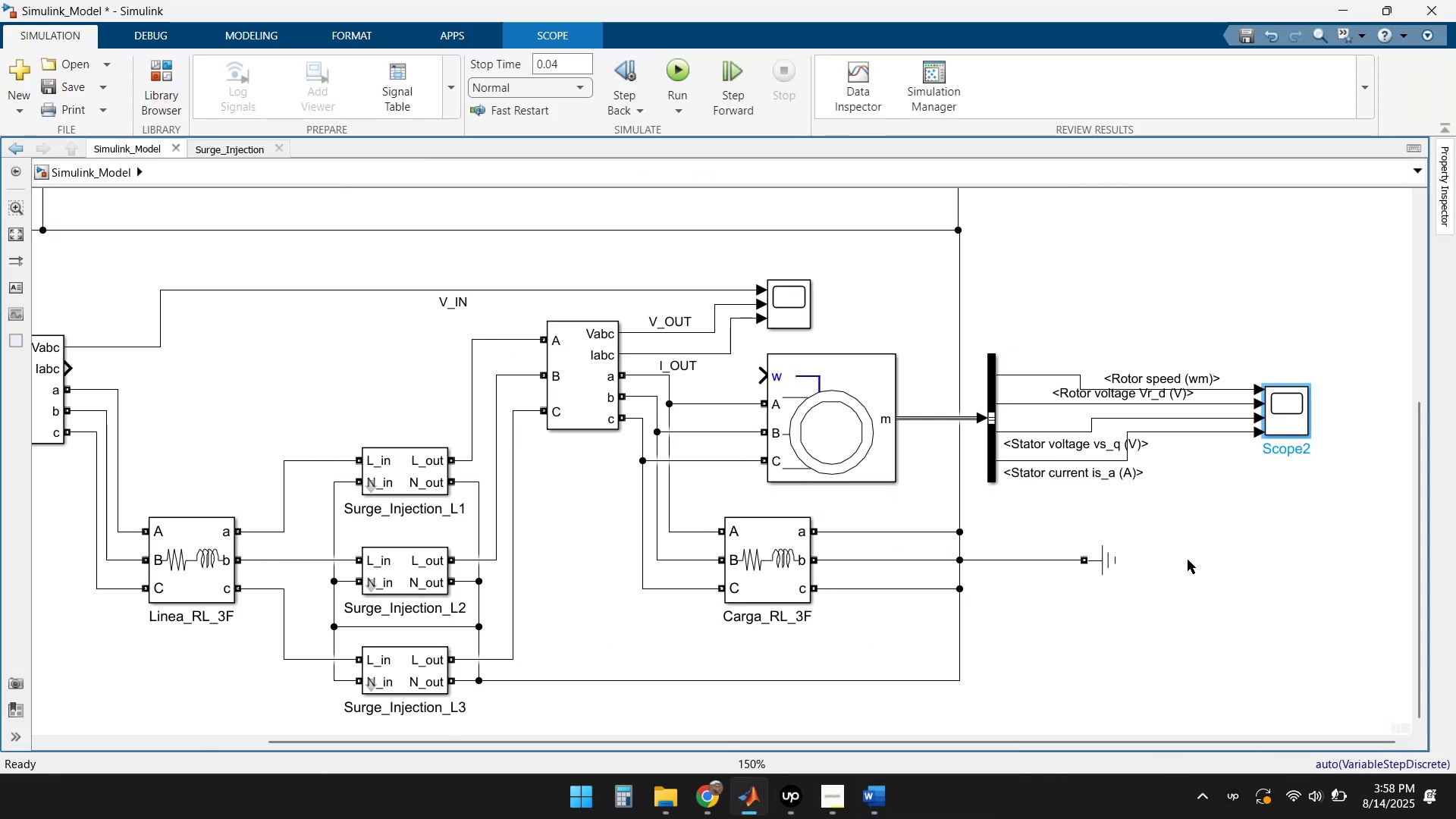 
double_click([988, 447])
 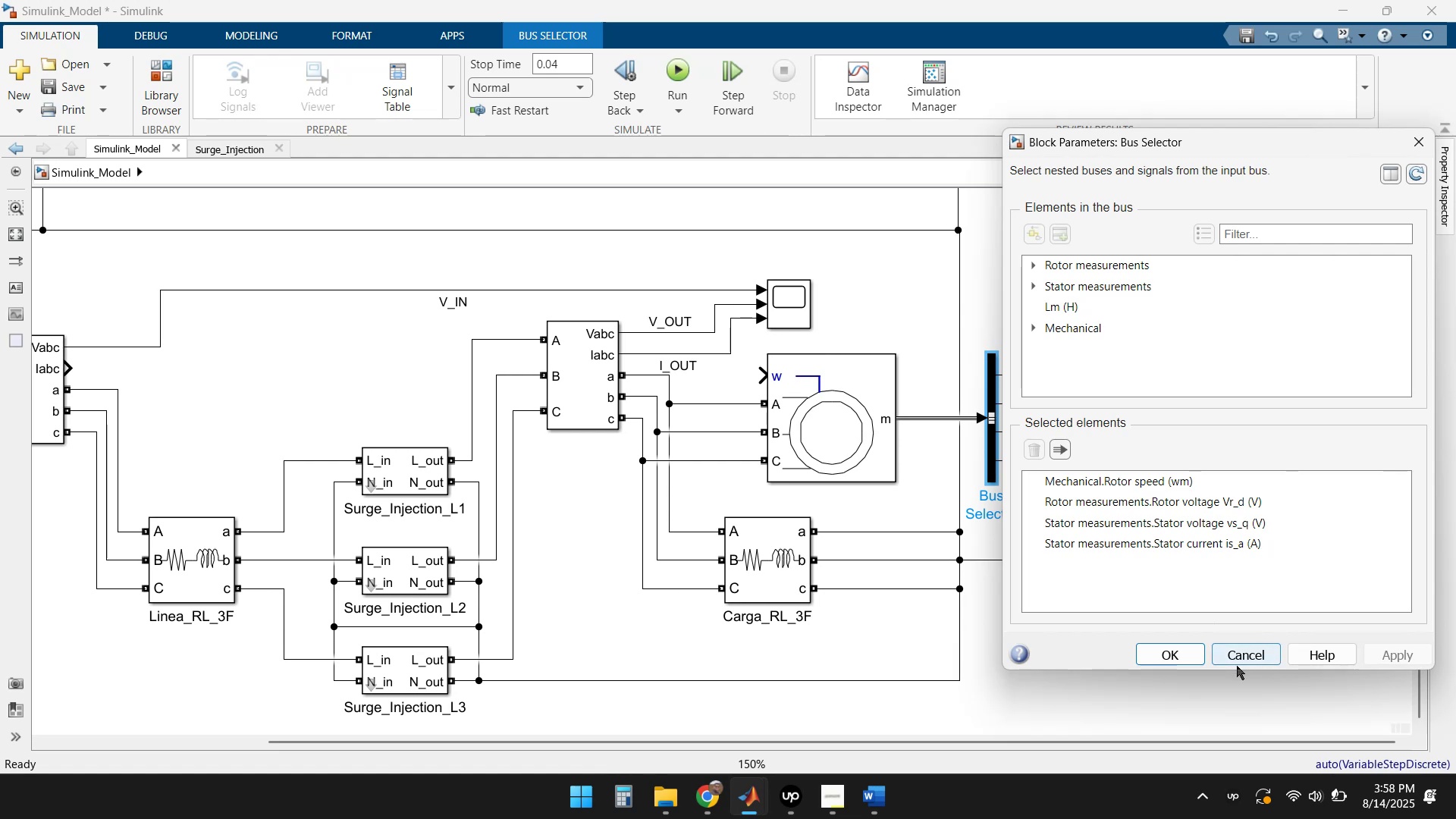 
left_click([1244, 656])
 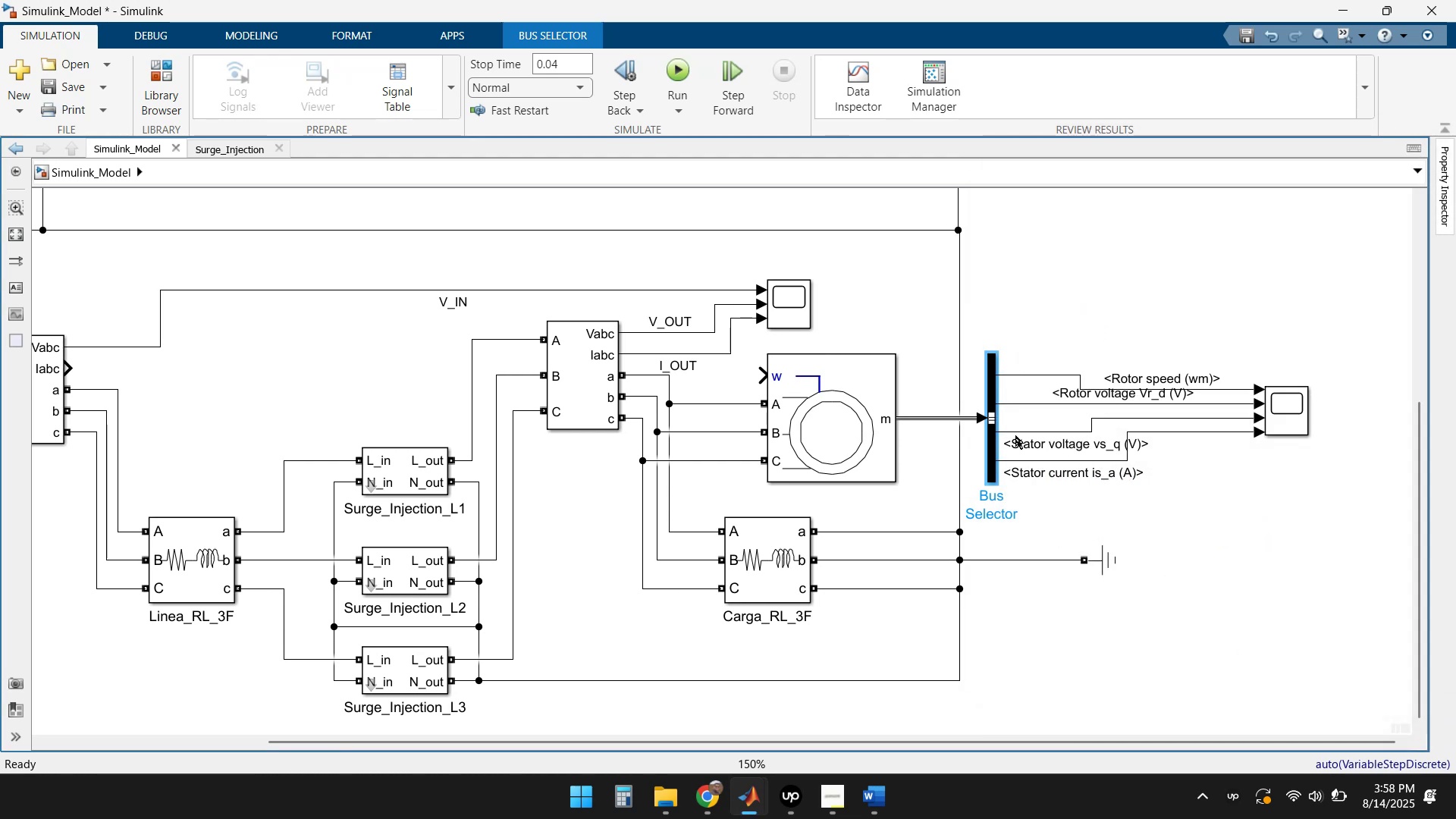 
double_click([988, 440])
 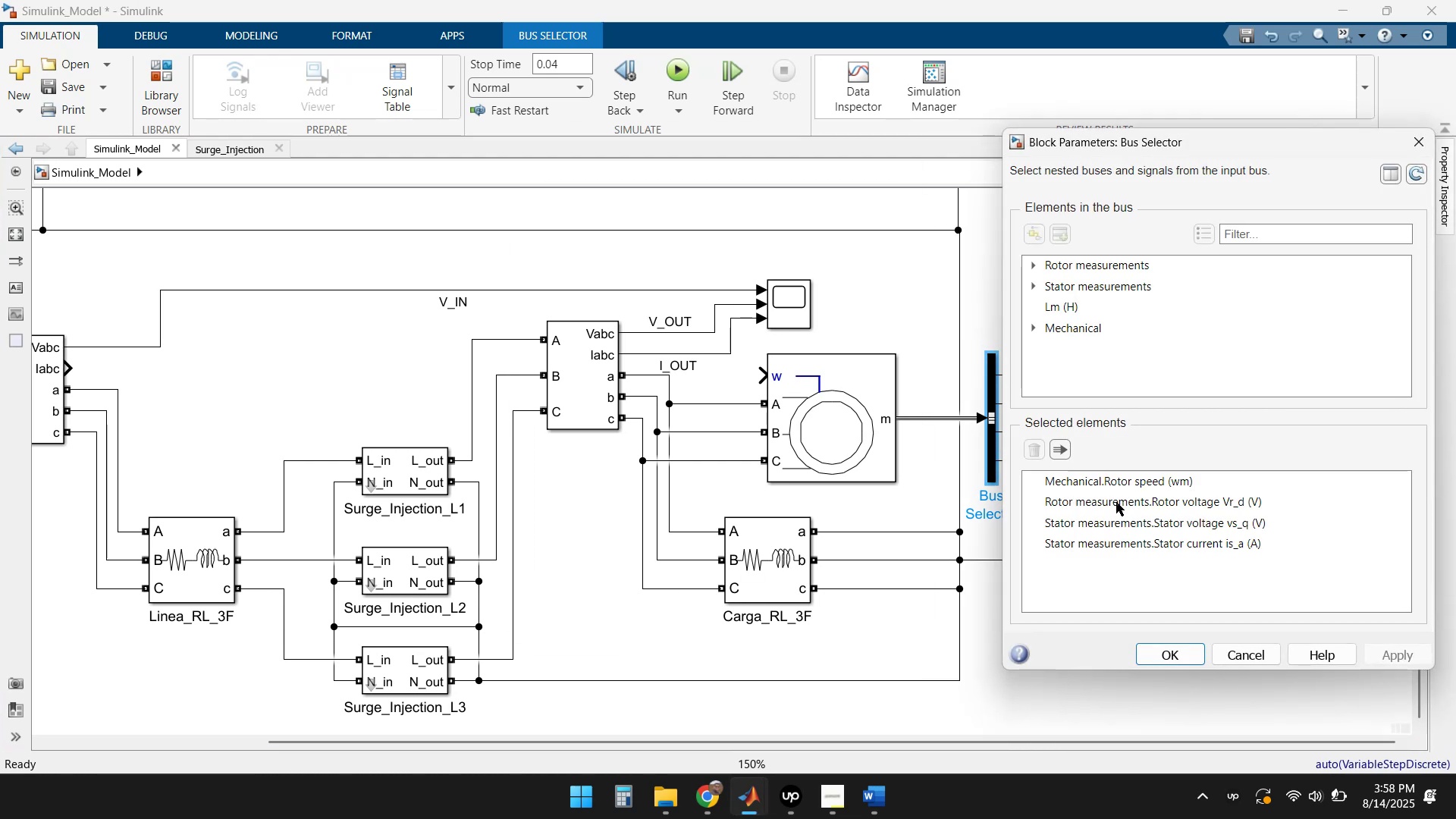 
left_click([1116, 502])
 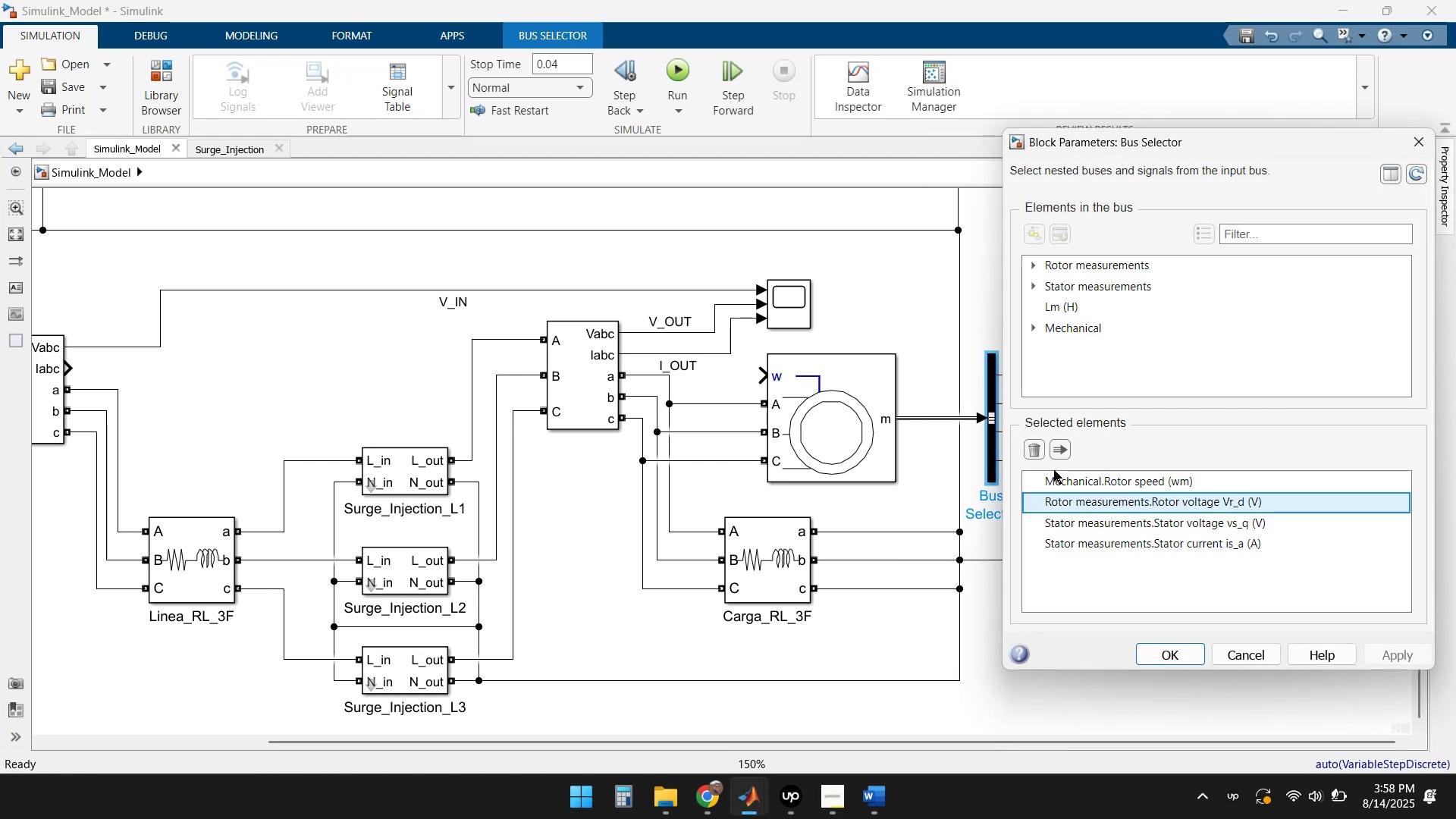 
left_click([1031, 452])
 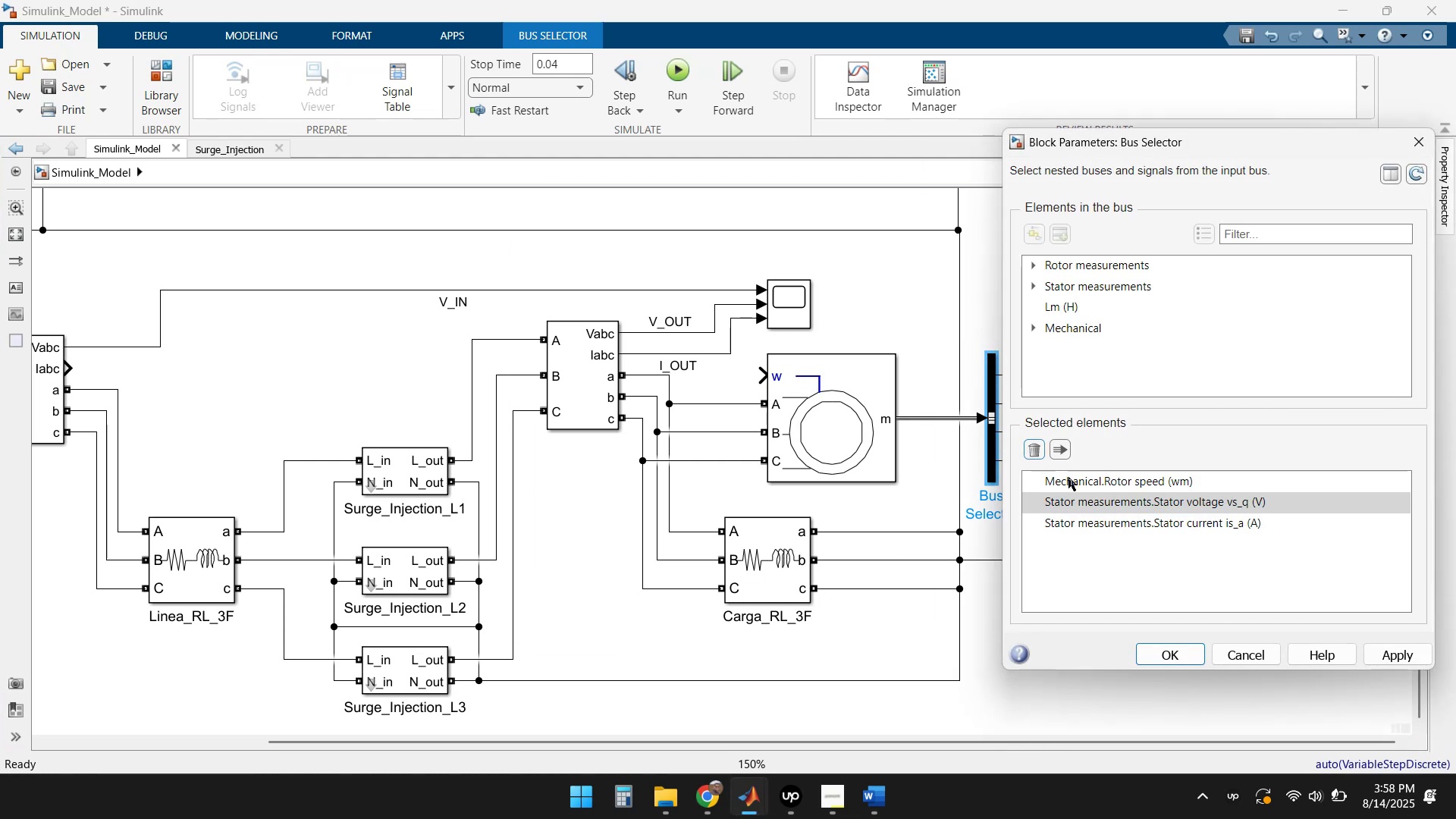 
left_click([1068, 477])
 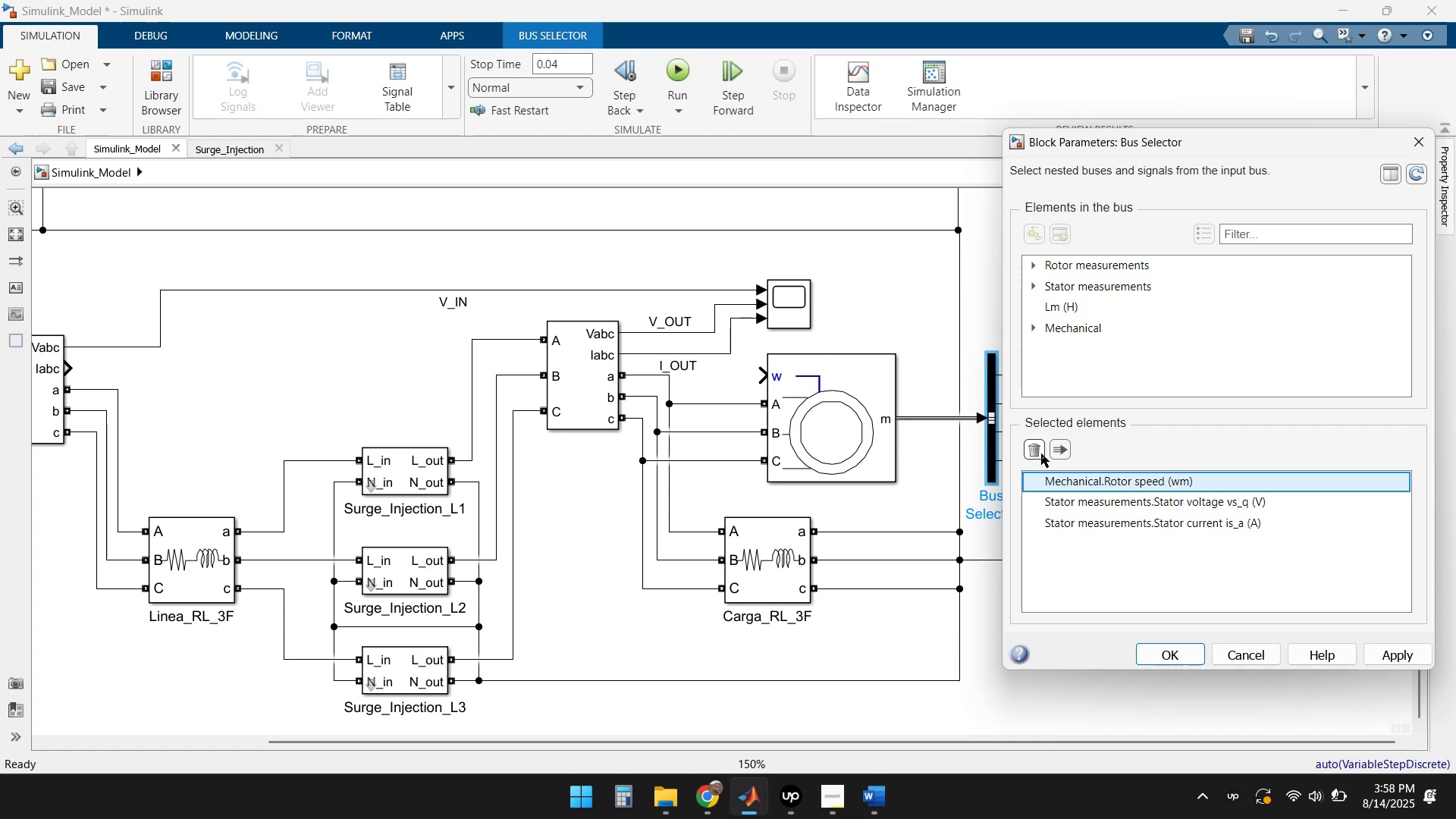 
left_click([1031, 447])
 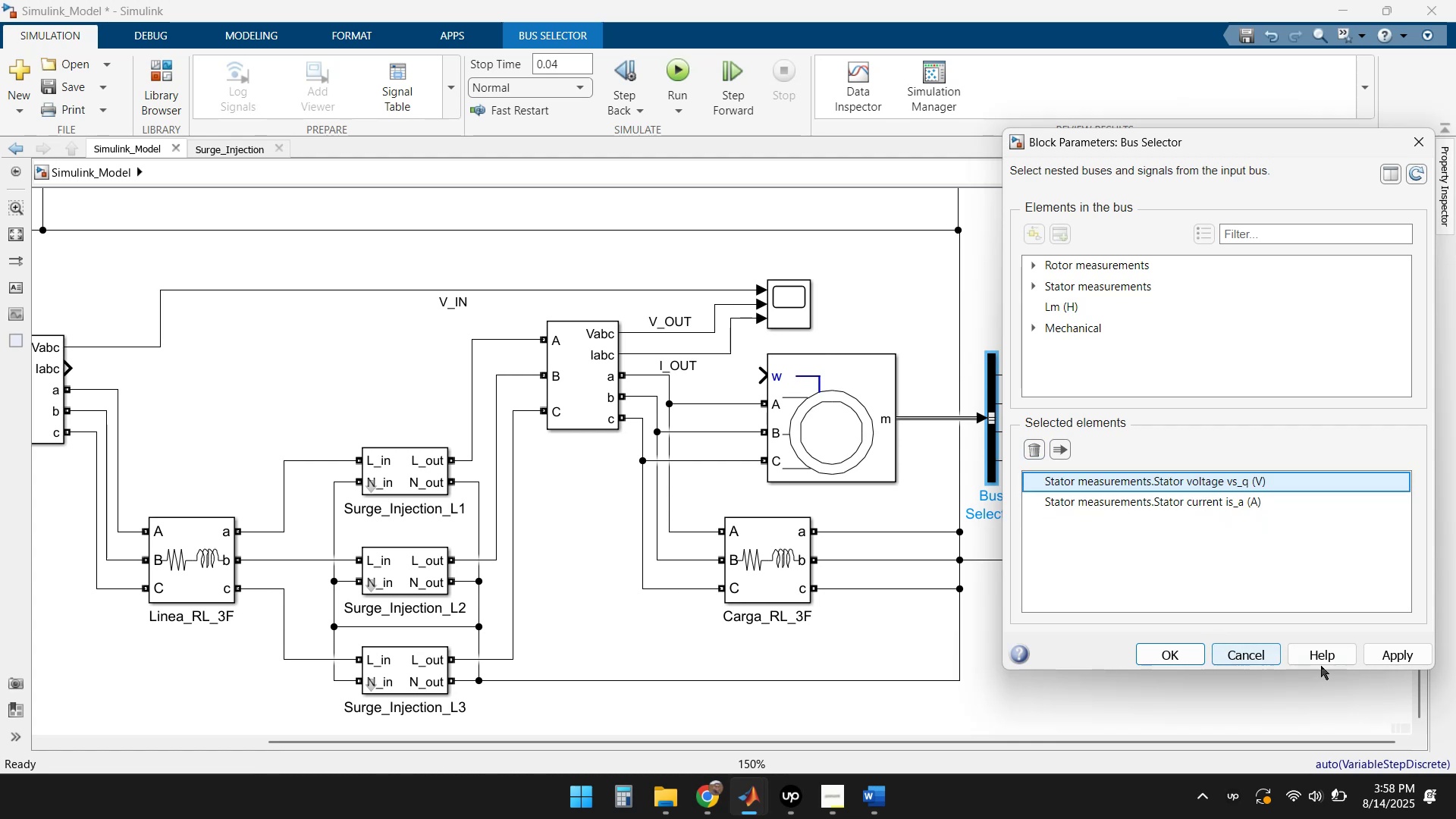 
left_click([1401, 655])
 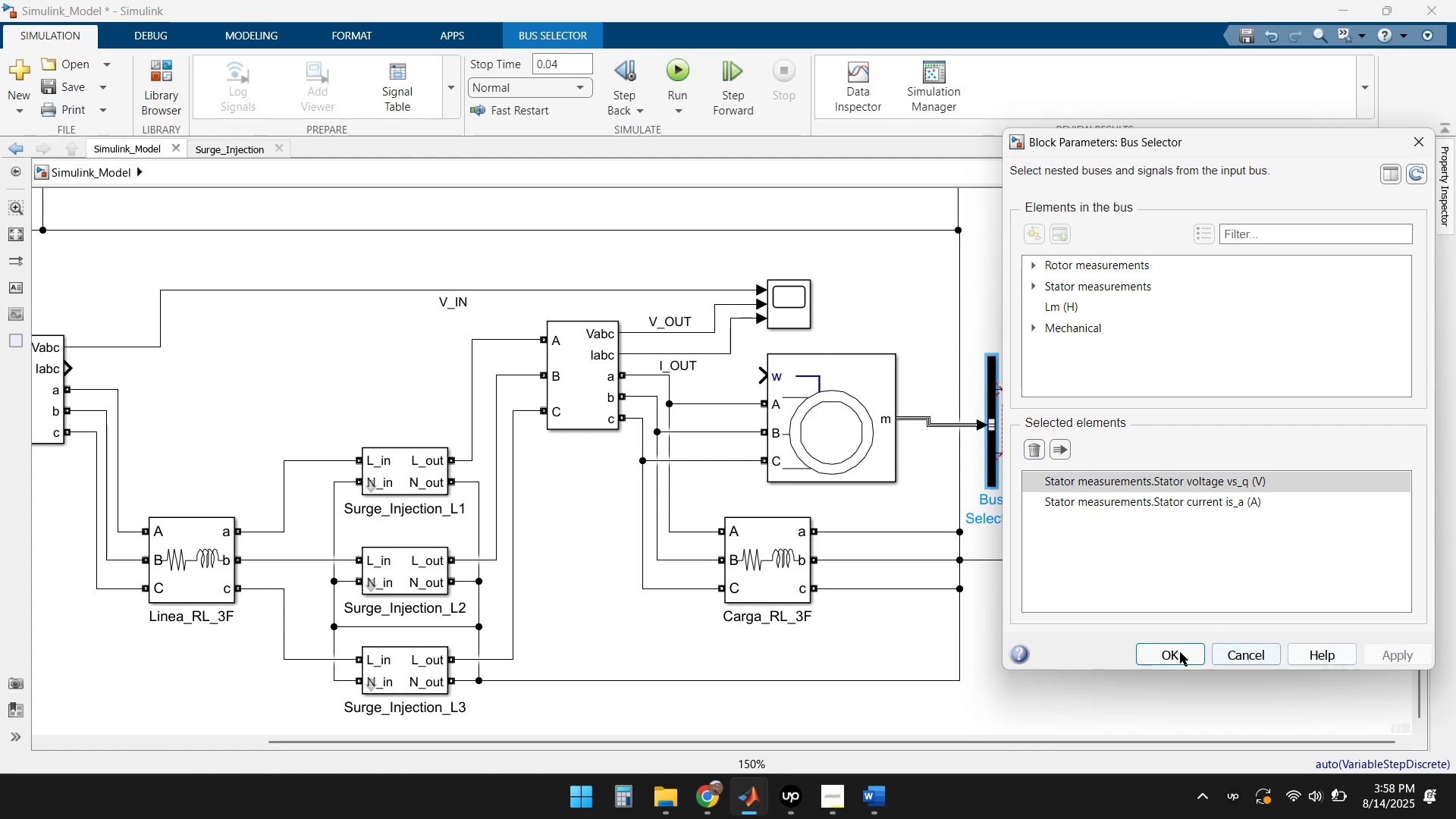 
left_click([1167, 649])
 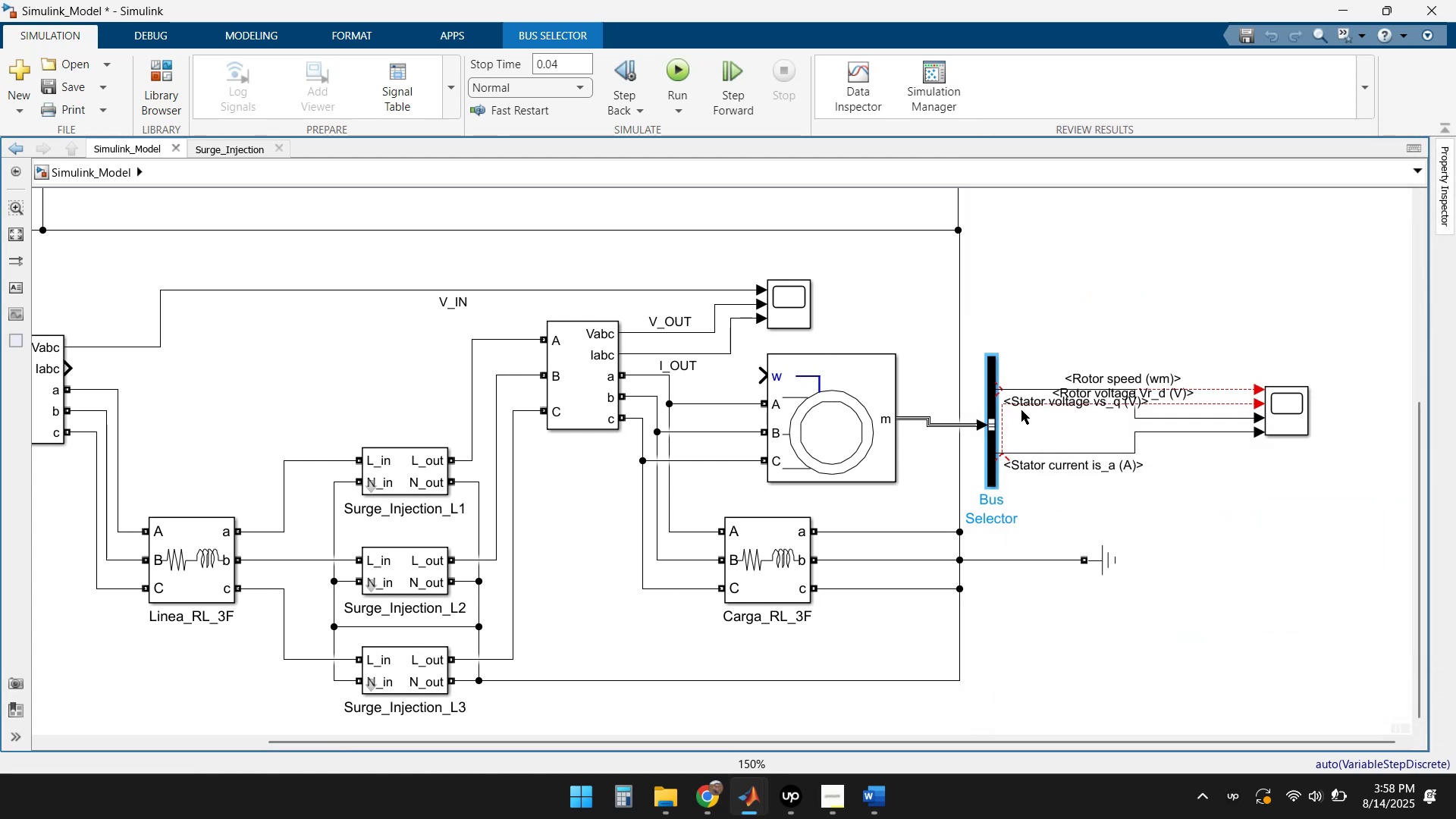 
left_click([1003, 410])
 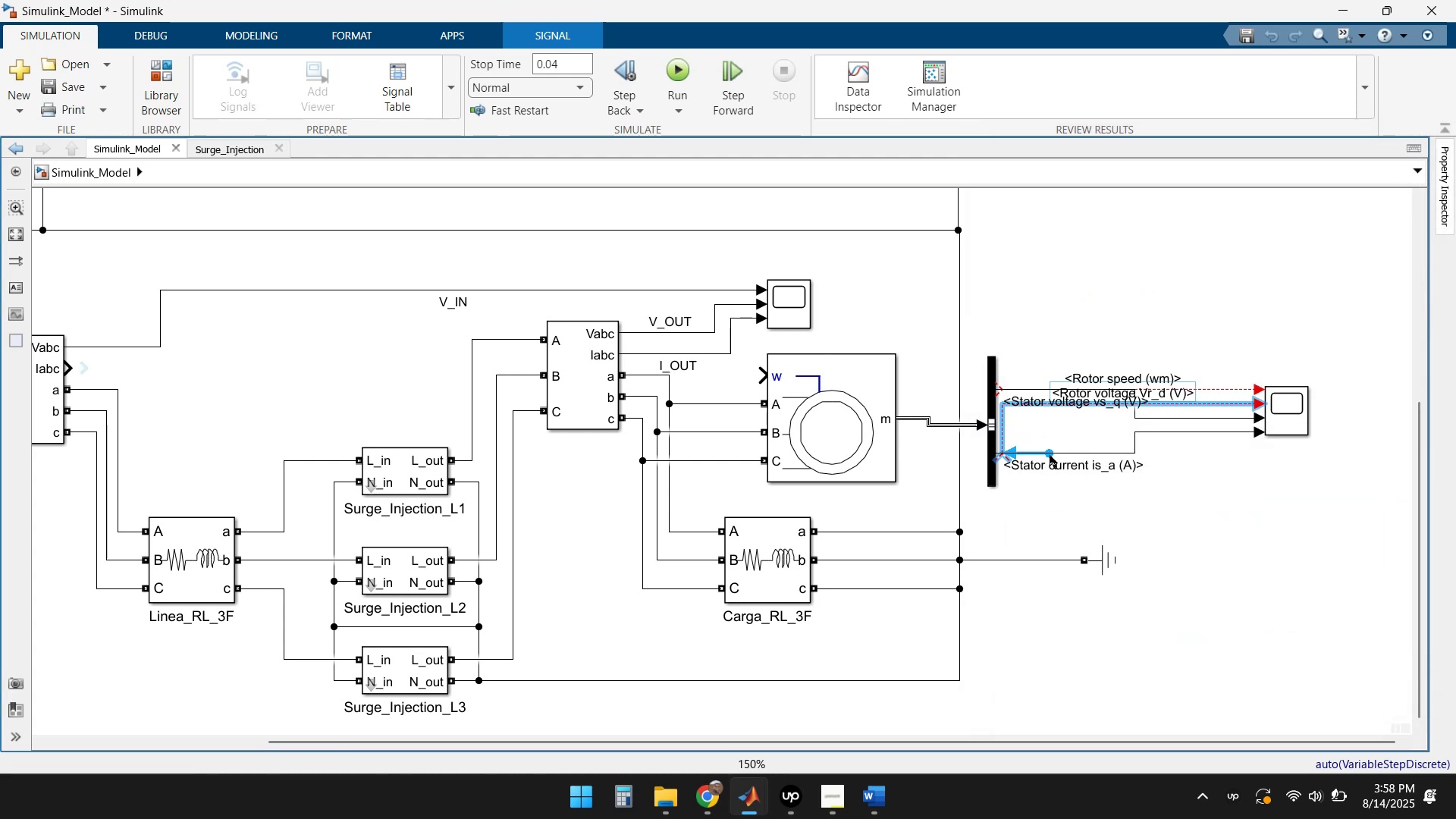 
key(Delete)
 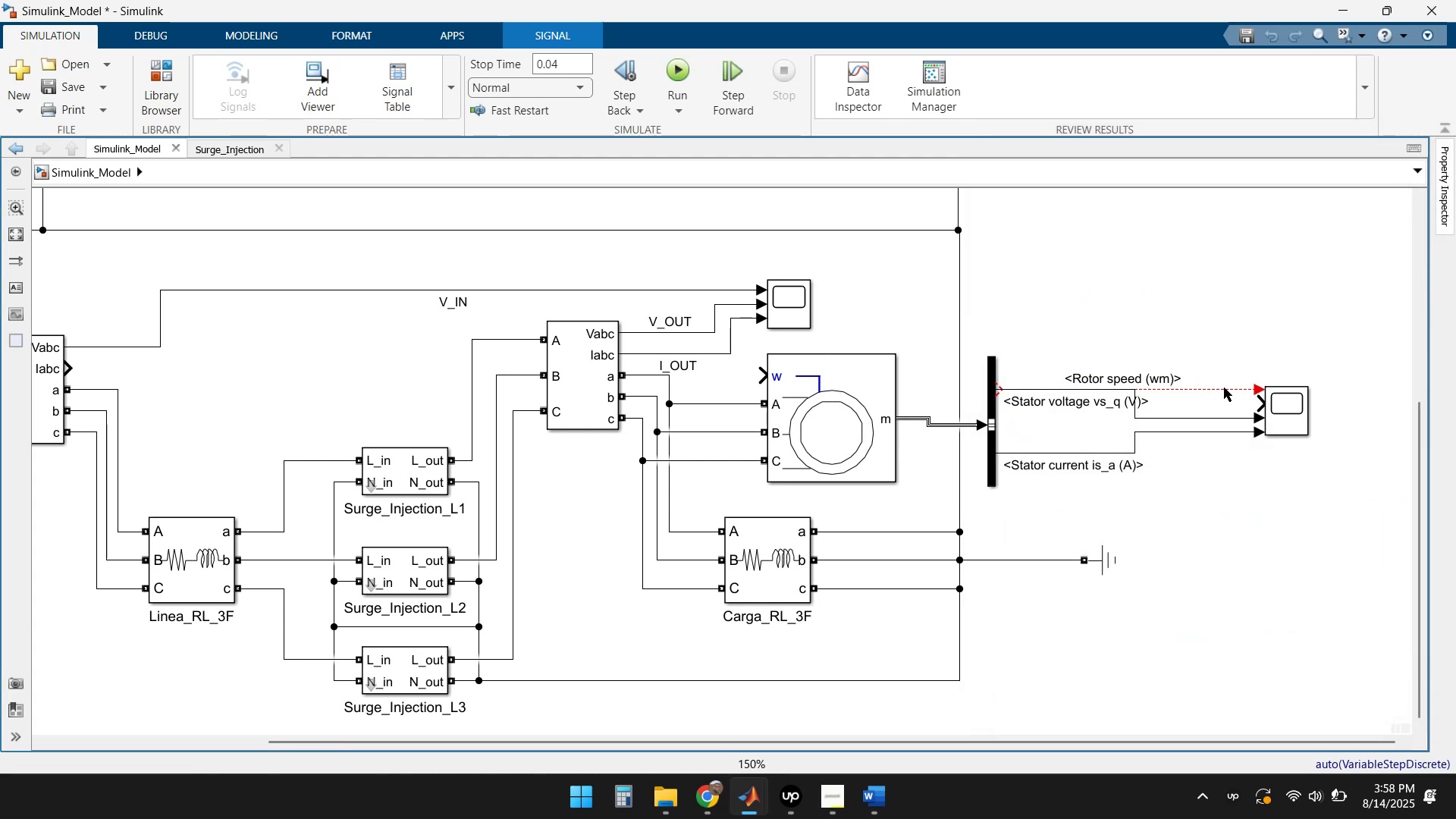 
left_click([1244, 388])
 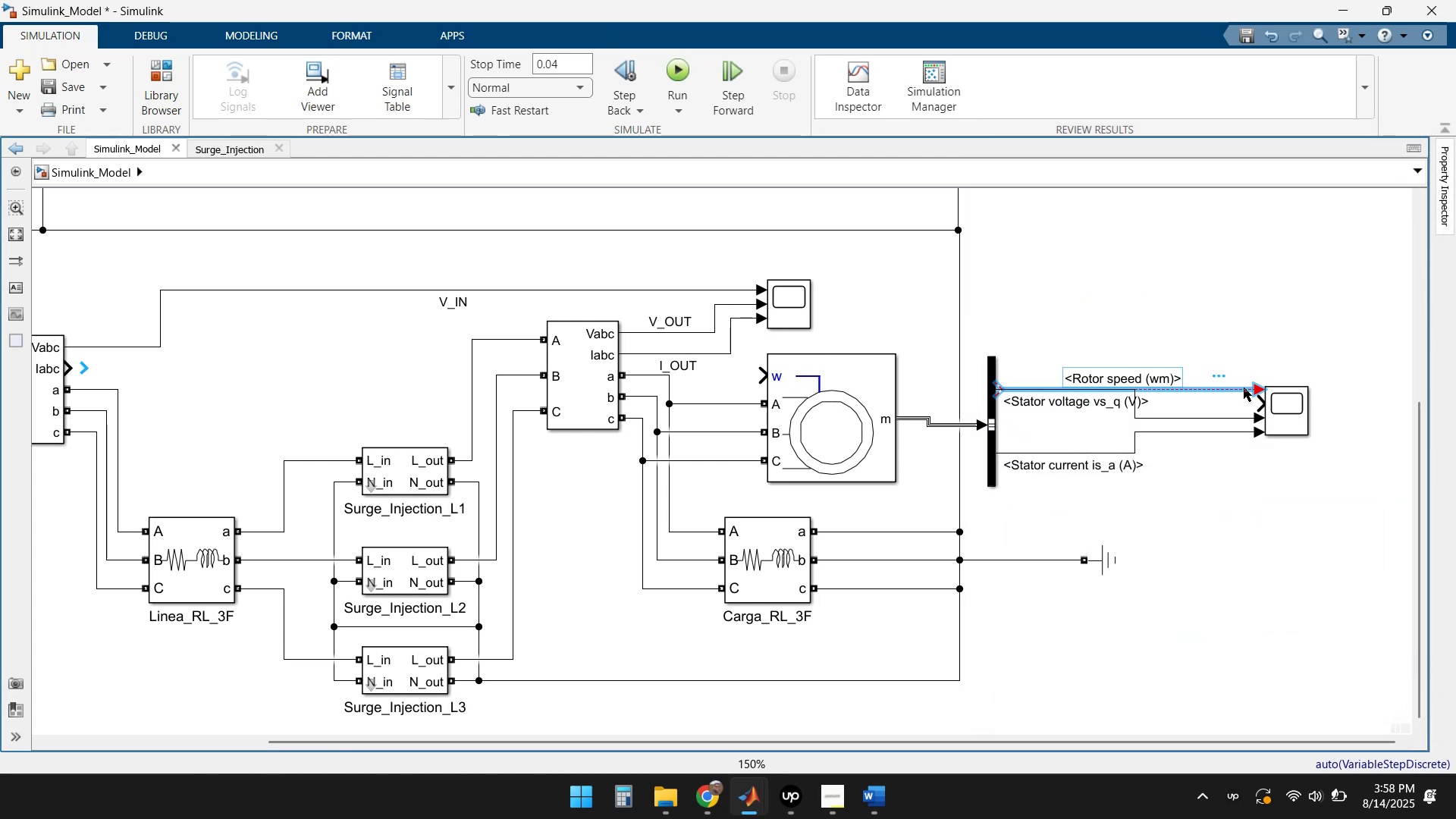 
key(Delete)
 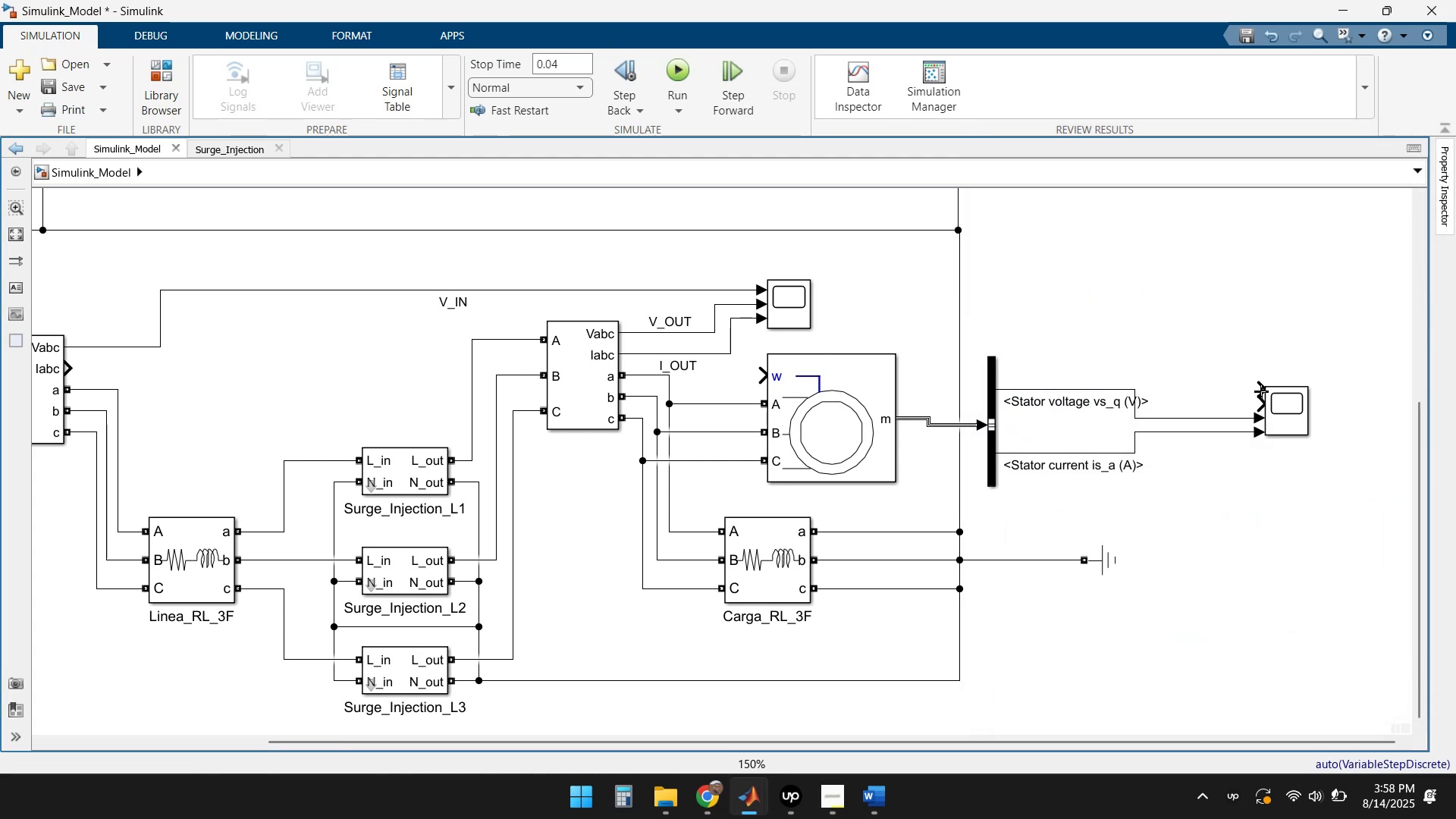 
key(Delete)
 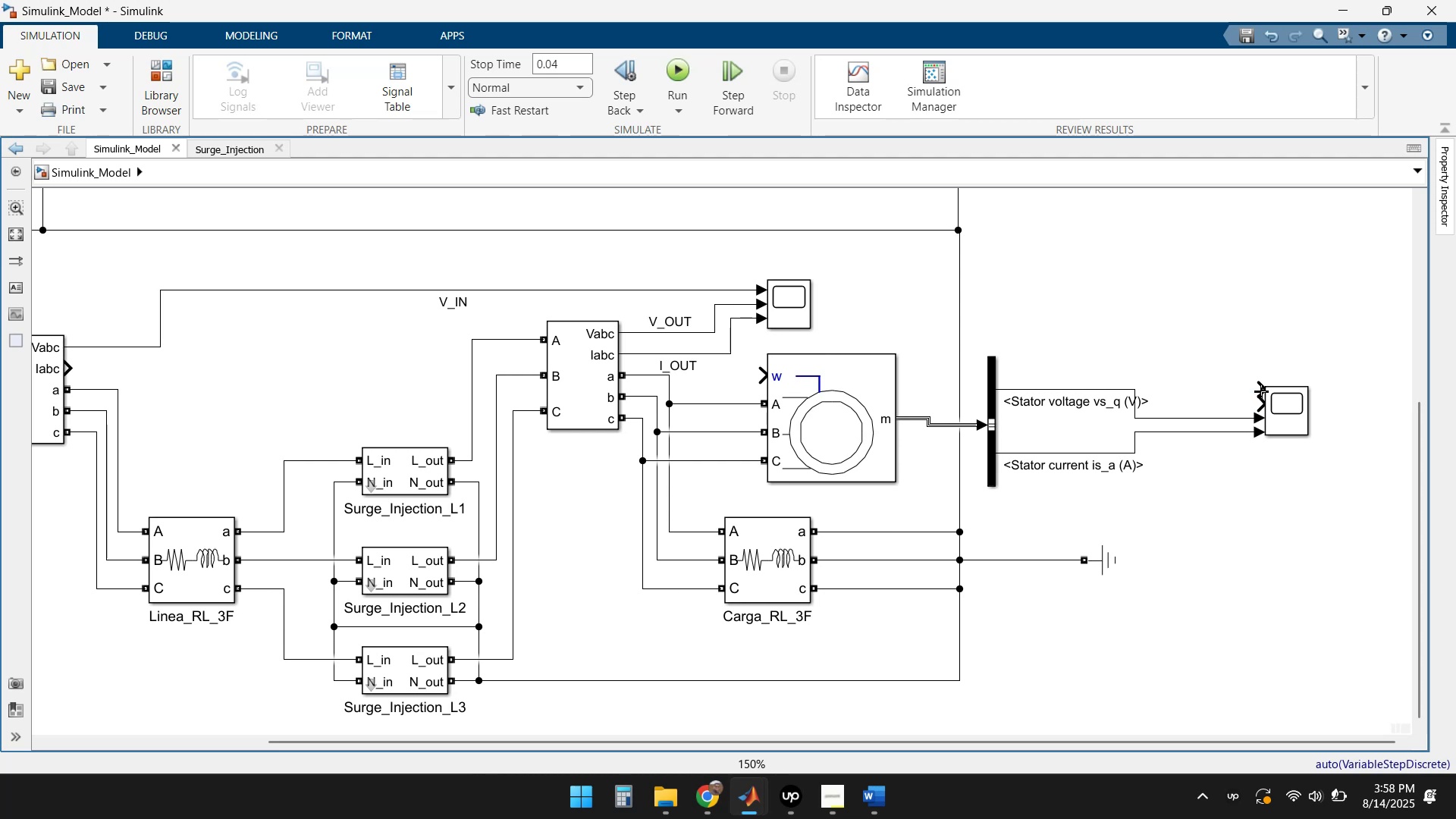 
left_click([1261, 391])
 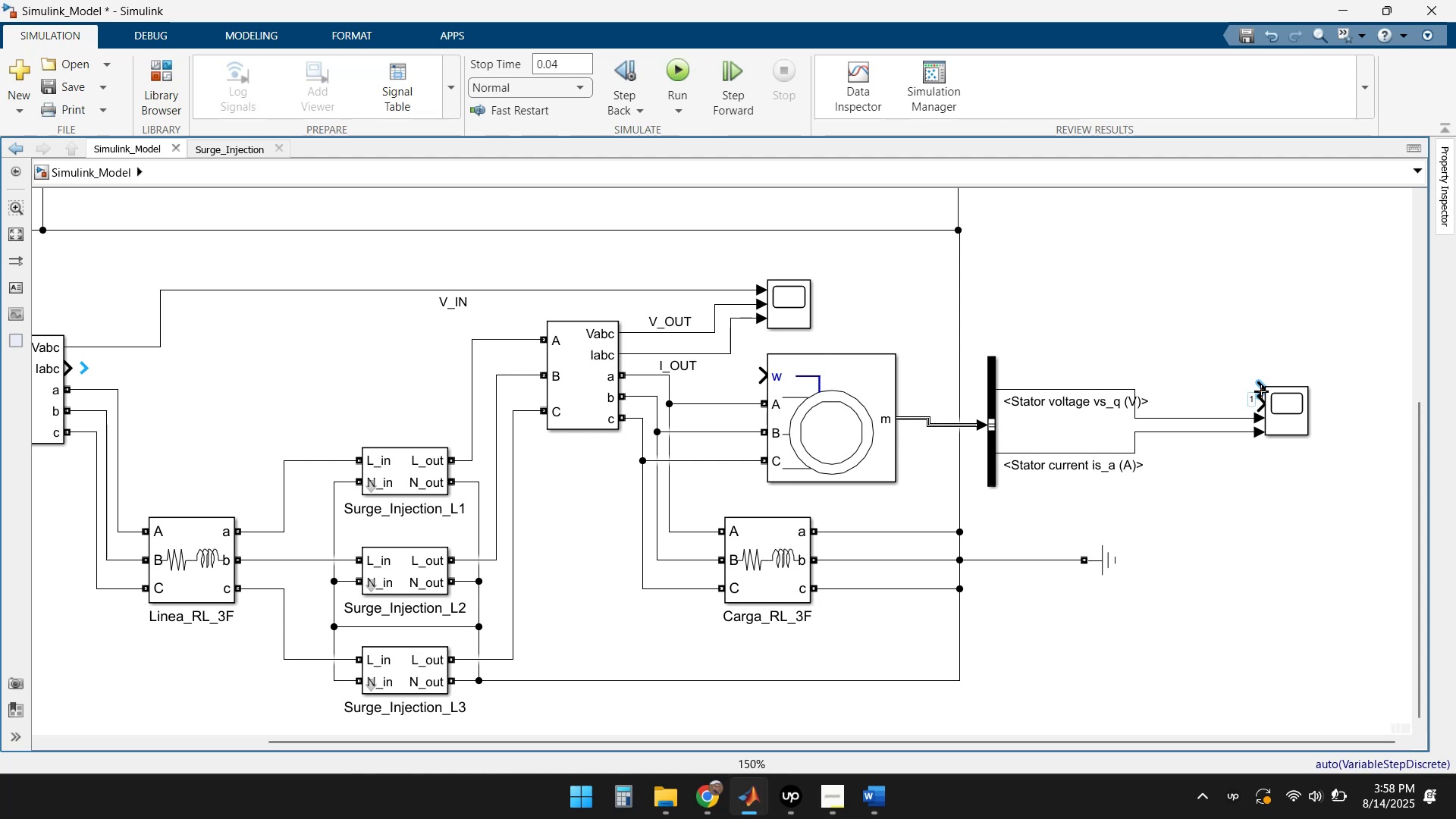 
key(Delete)
 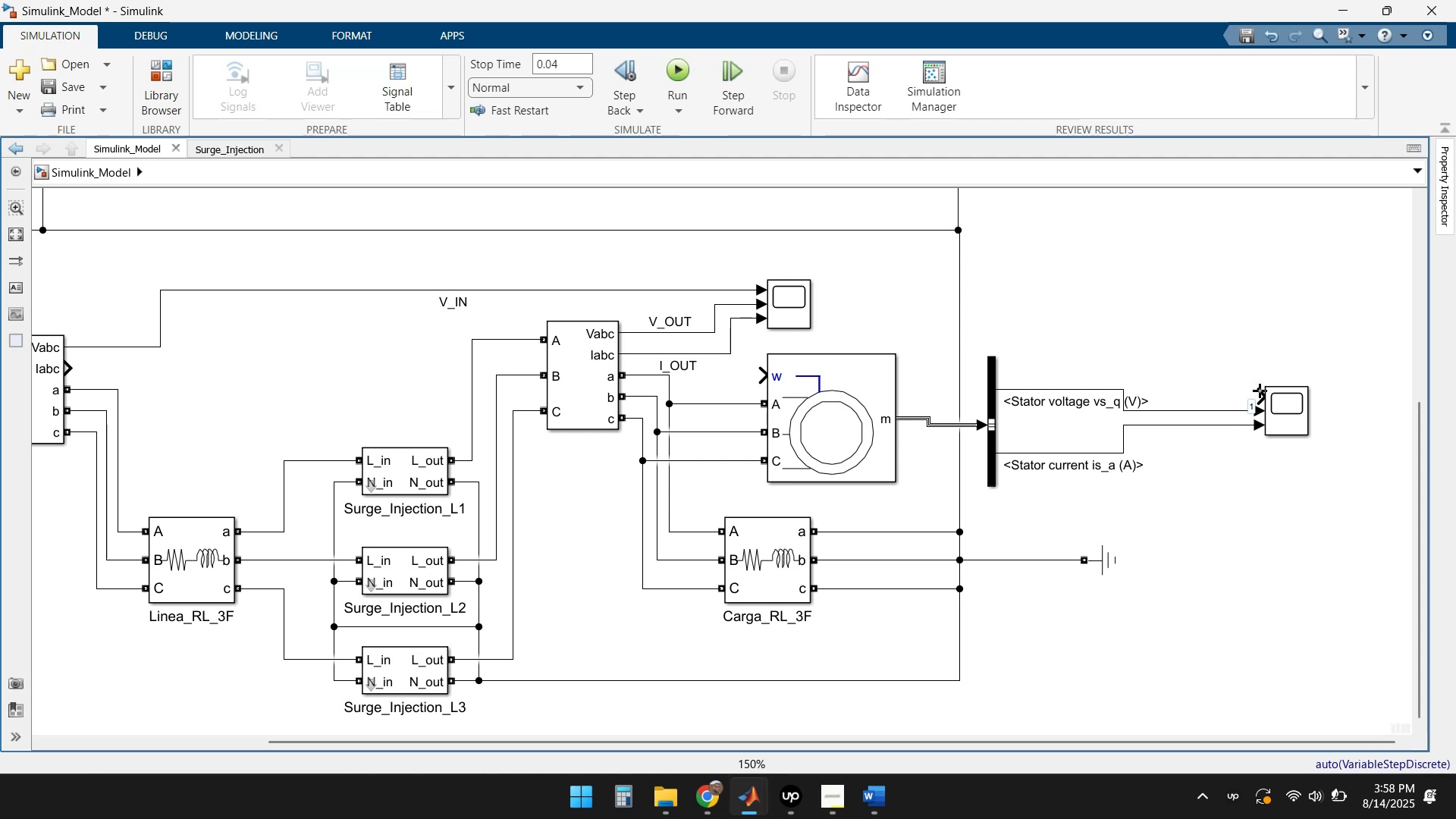 
left_click([1260, 391])
 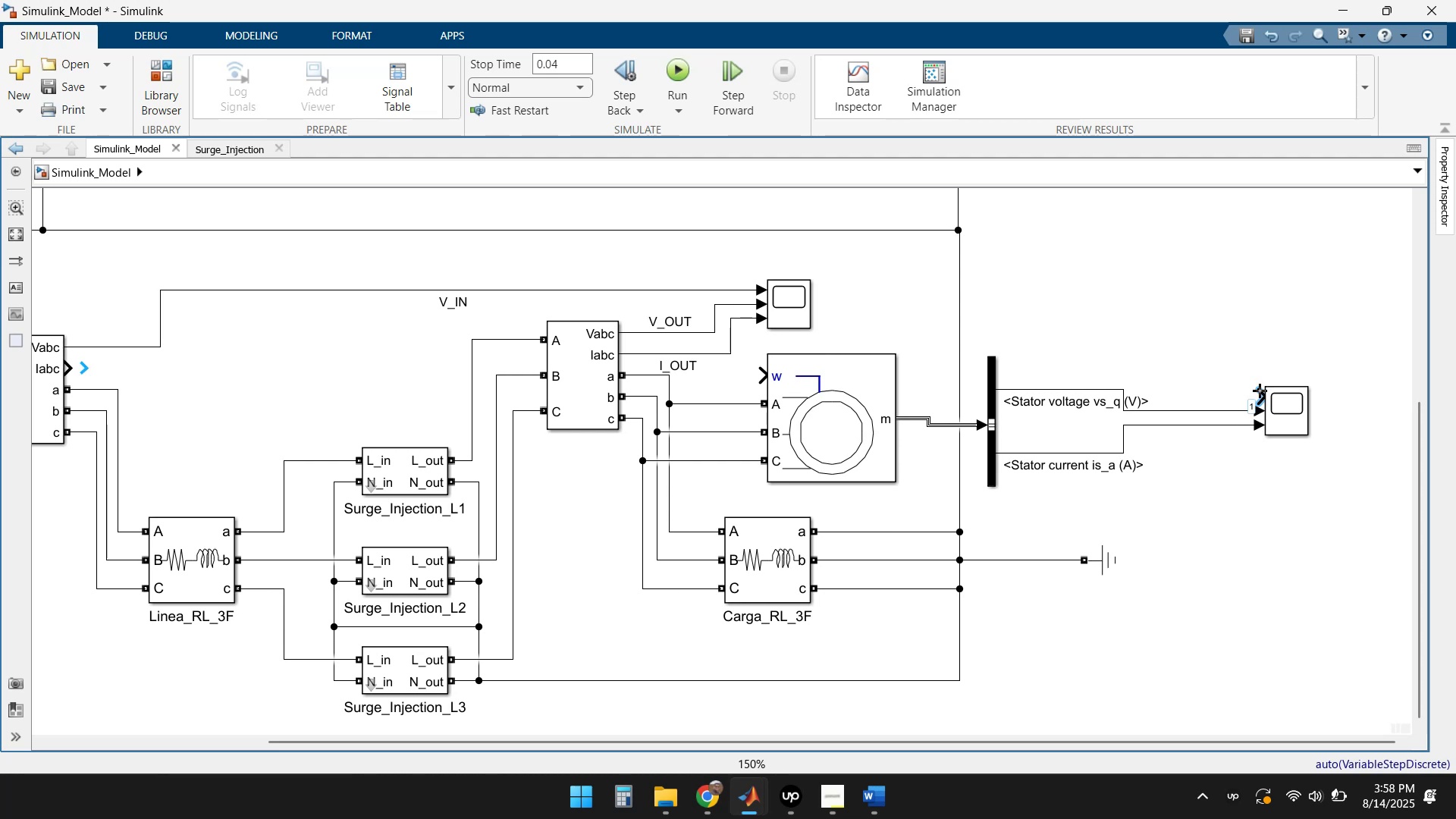 
key(Delete)
 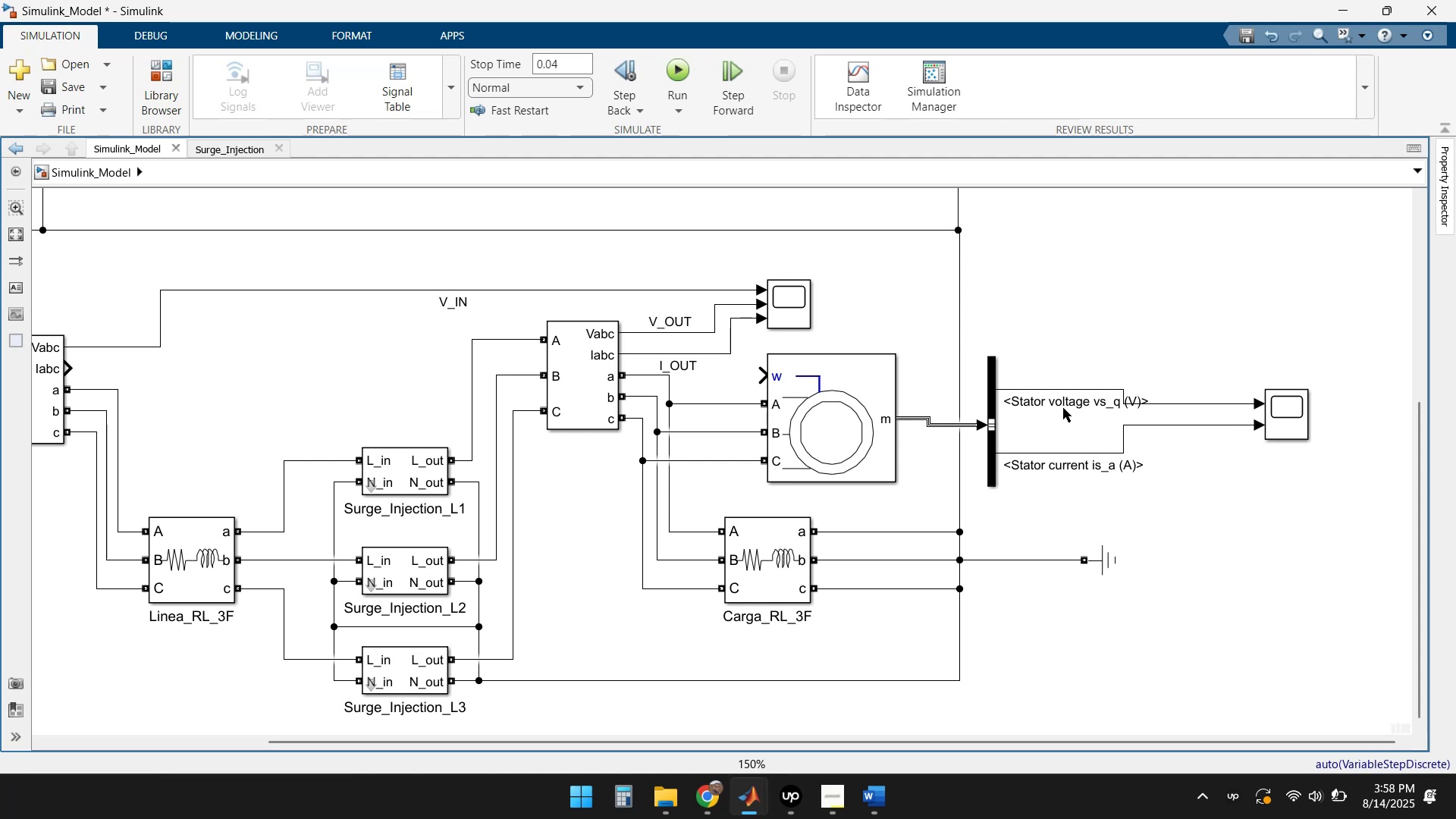 
left_click_drag(start_coordinate=[1071, 397], to_coordinate=[1086, 387])
 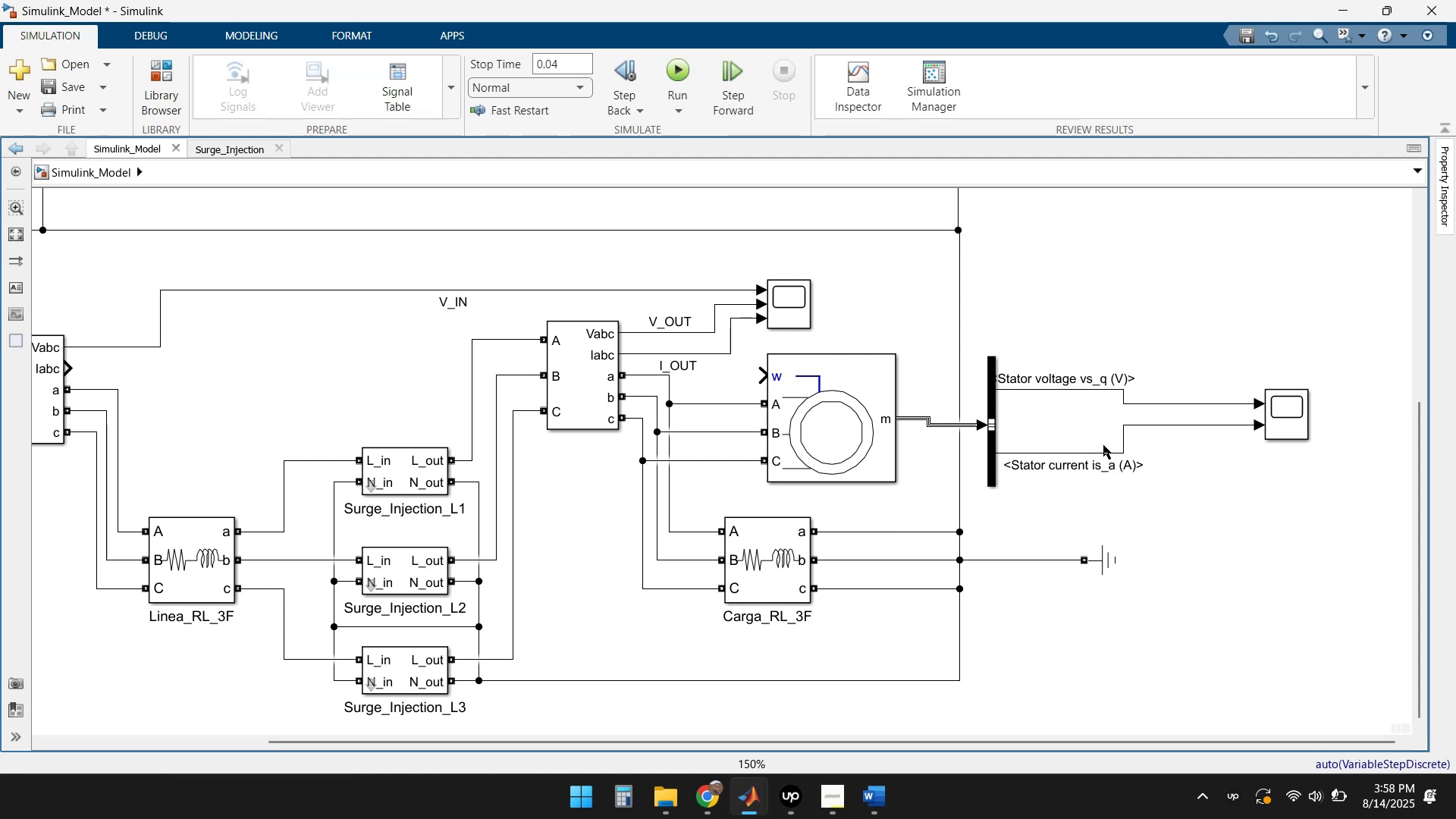 
left_click_drag(start_coordinate=[1071, 376], to_coordinate=[1111, 376])
 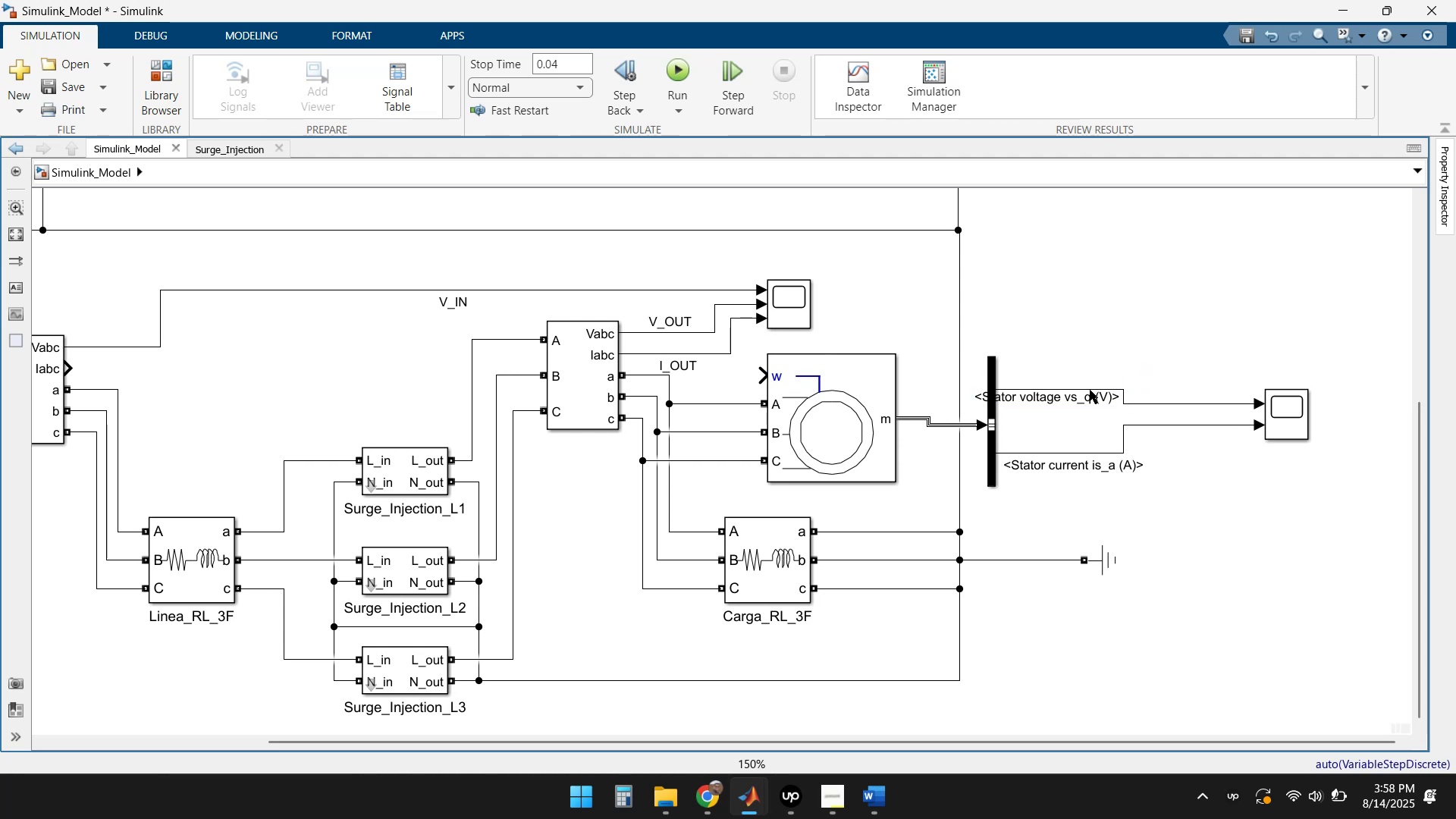 
left_click_drag(start_coordinate=[1071, 397], to_coordinate=[1090, 379])
 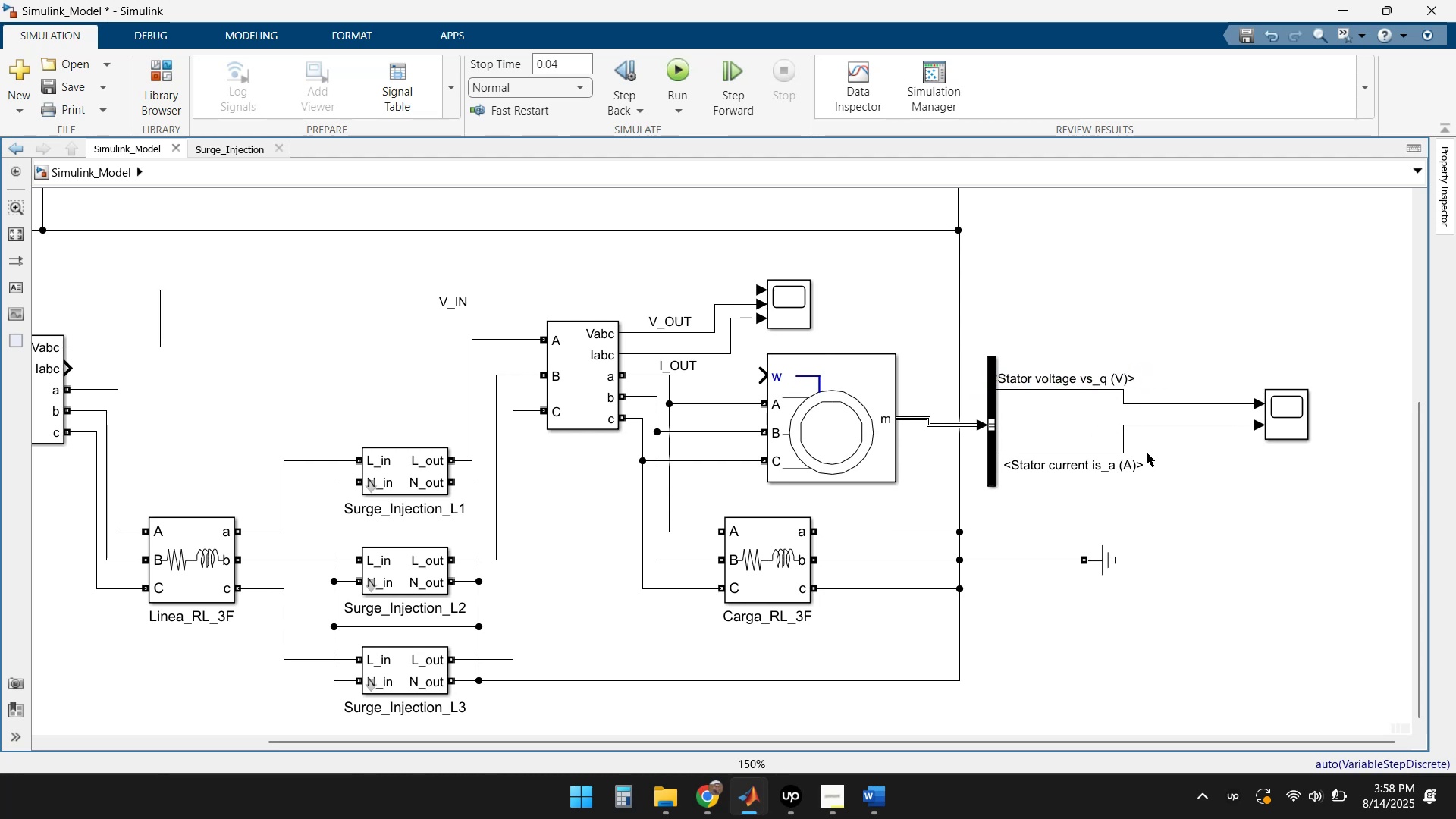 
left_click([1212, 488])
 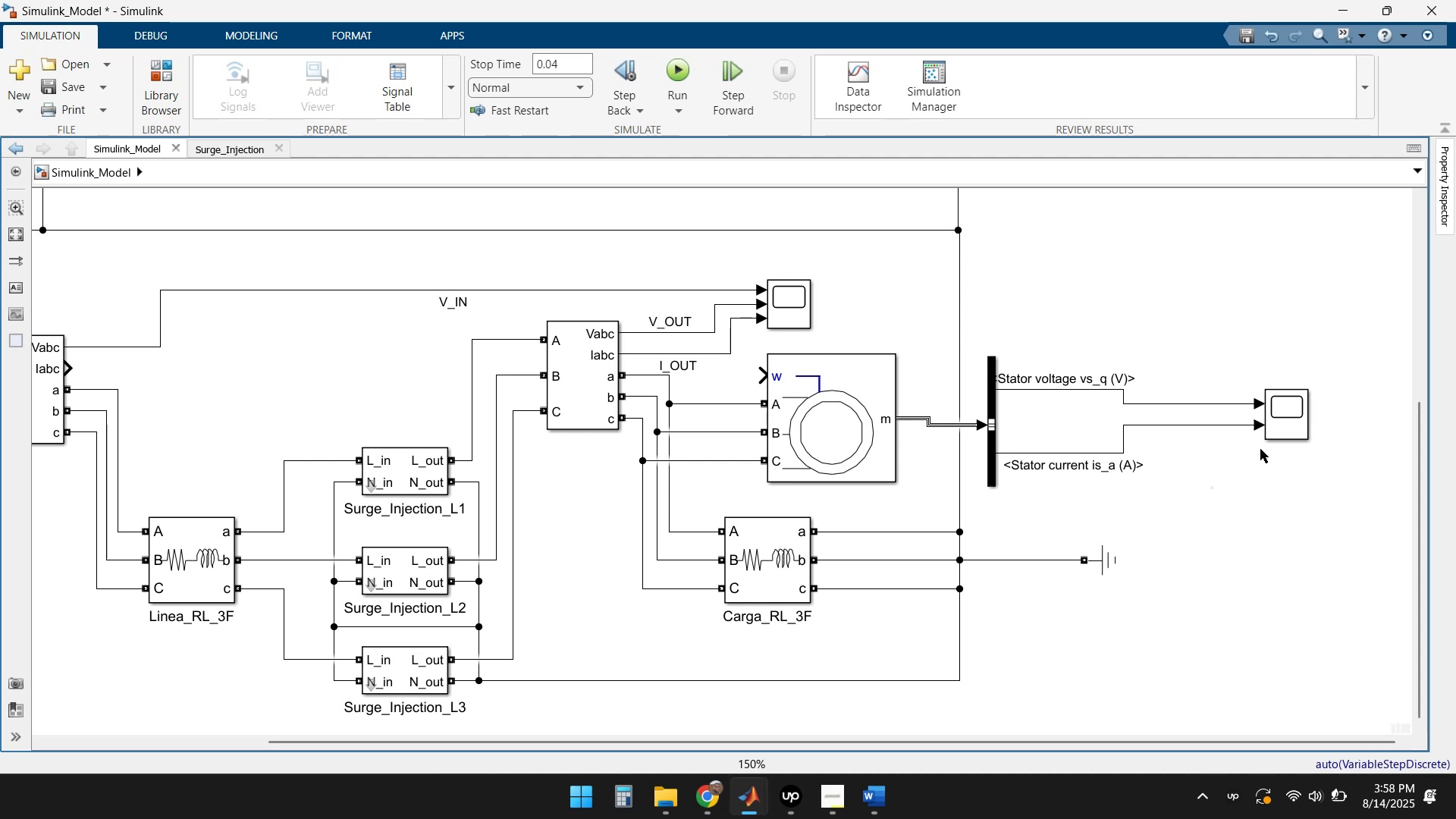 
left_click_drag(start_coordinate=[1291, 422], to_coordinate=[1212, 415])
 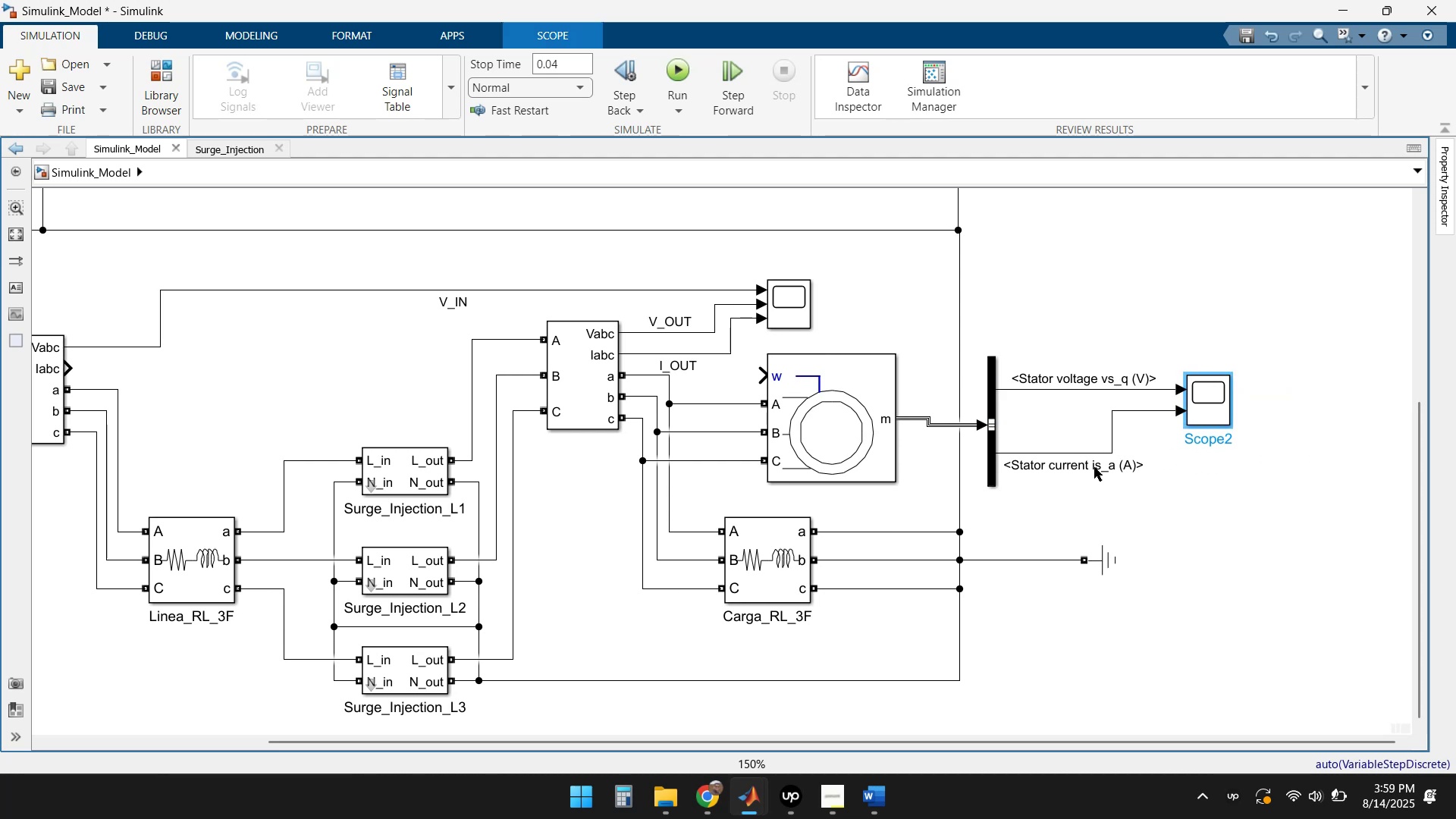 
left_click_drag(start_coordinate=[1084, 453], to_coordinate=[1091, 412])
 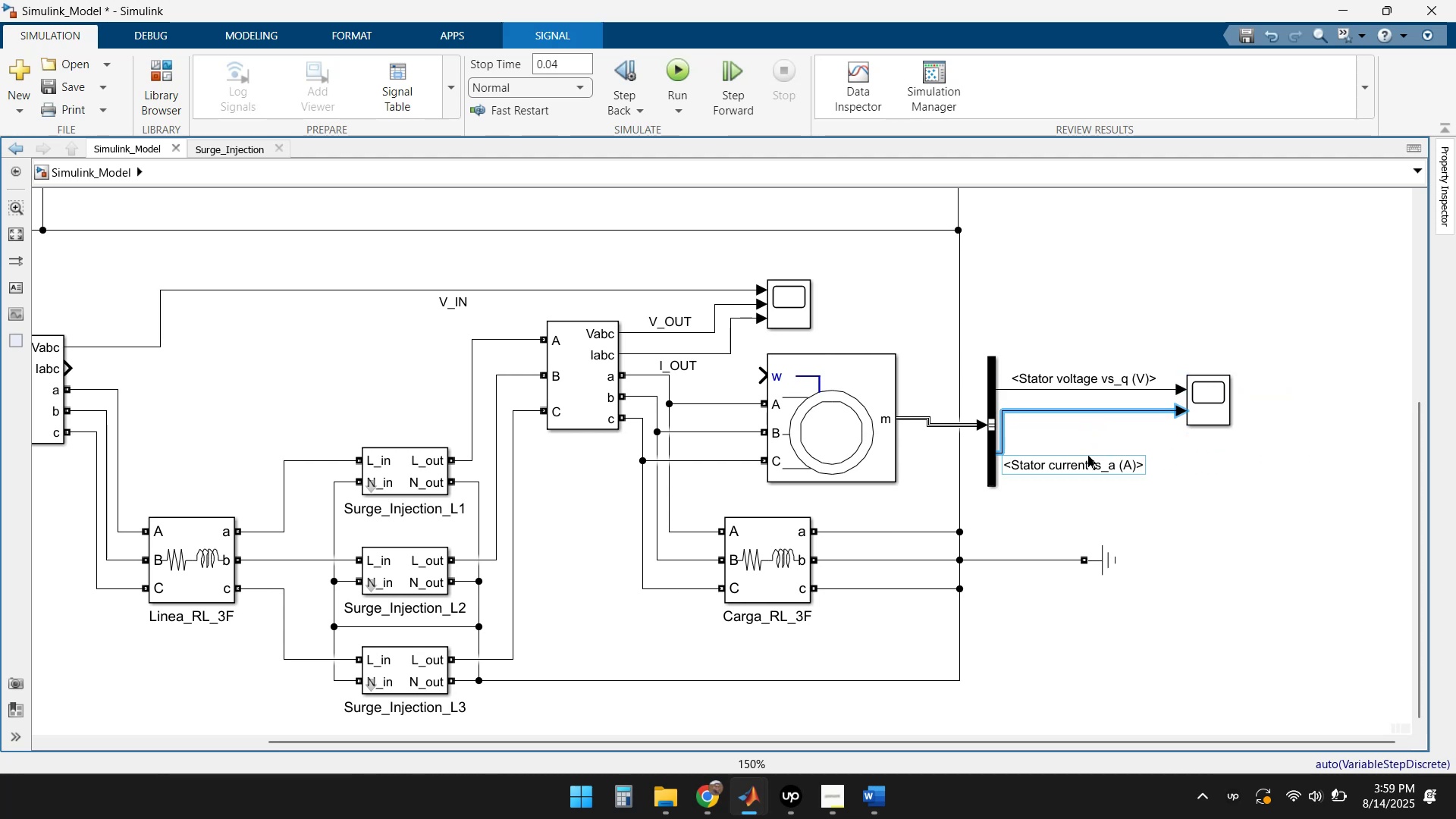 
left_click_drag(start_coordinate=[1082, 467], to_coordinate=[1114, 426])
 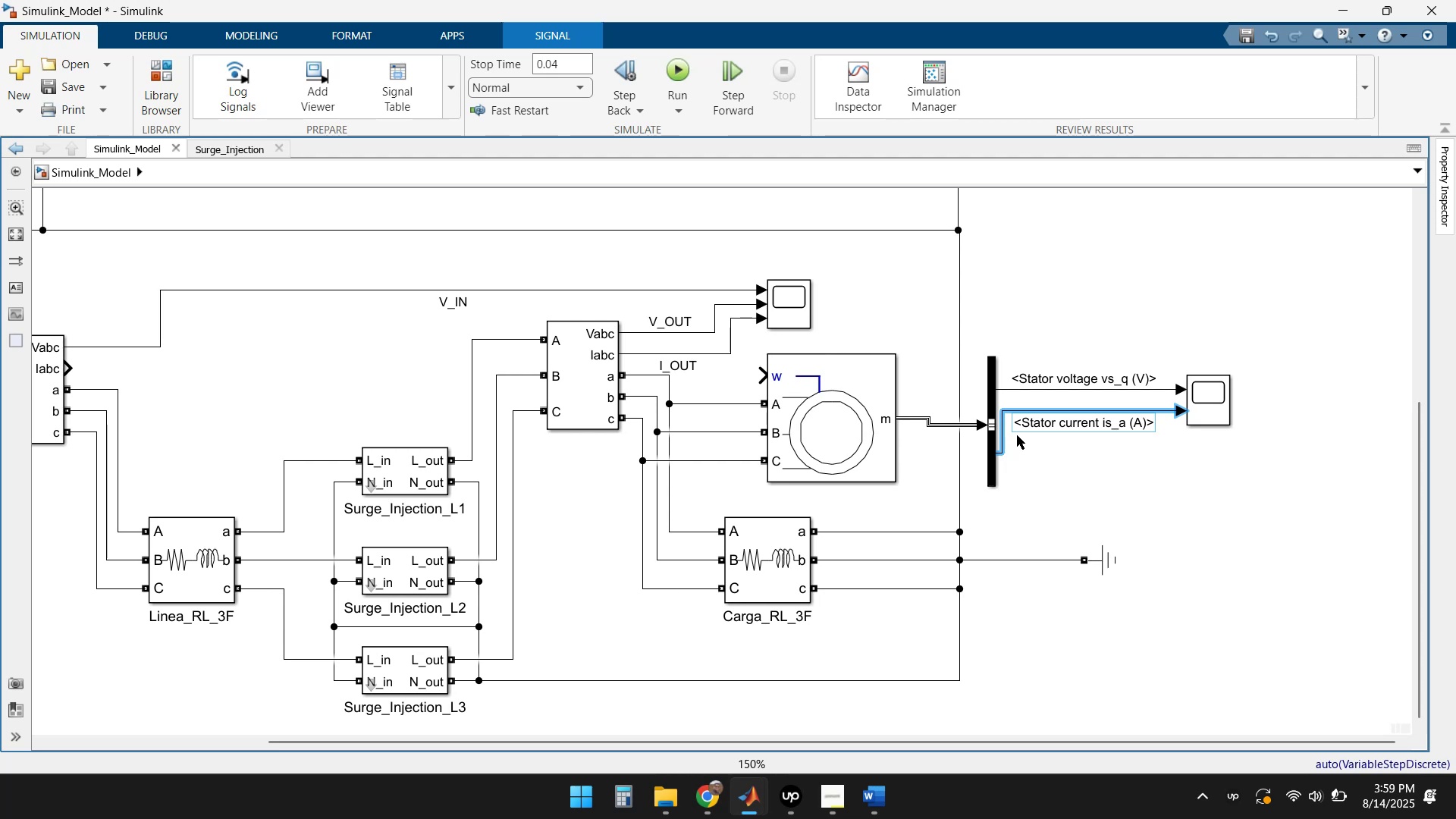 
left_click_drag(start_coordinate=[1003, 433], to_coordinate=[1168, 439])
 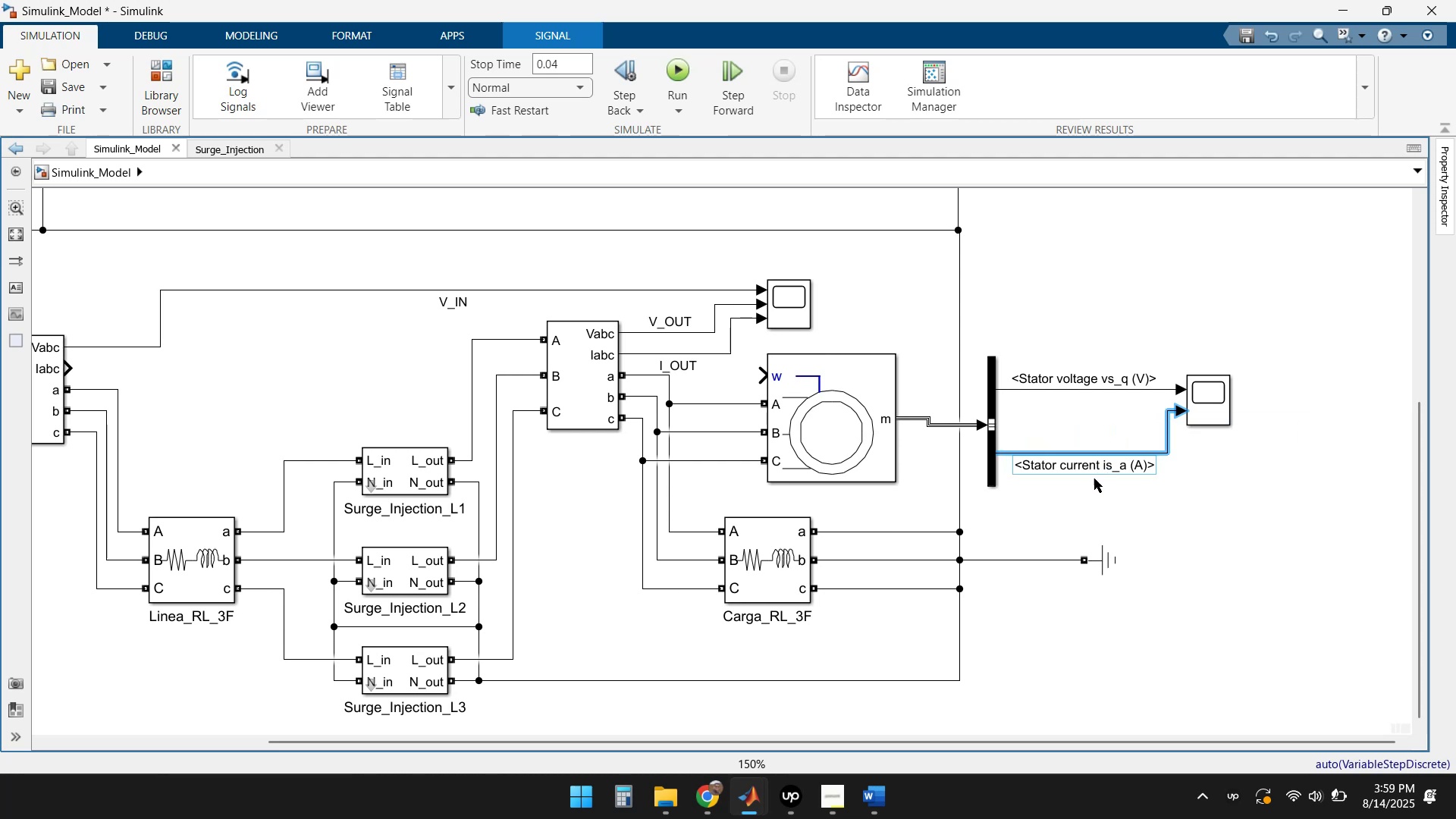 
left_click([1228, 507])
 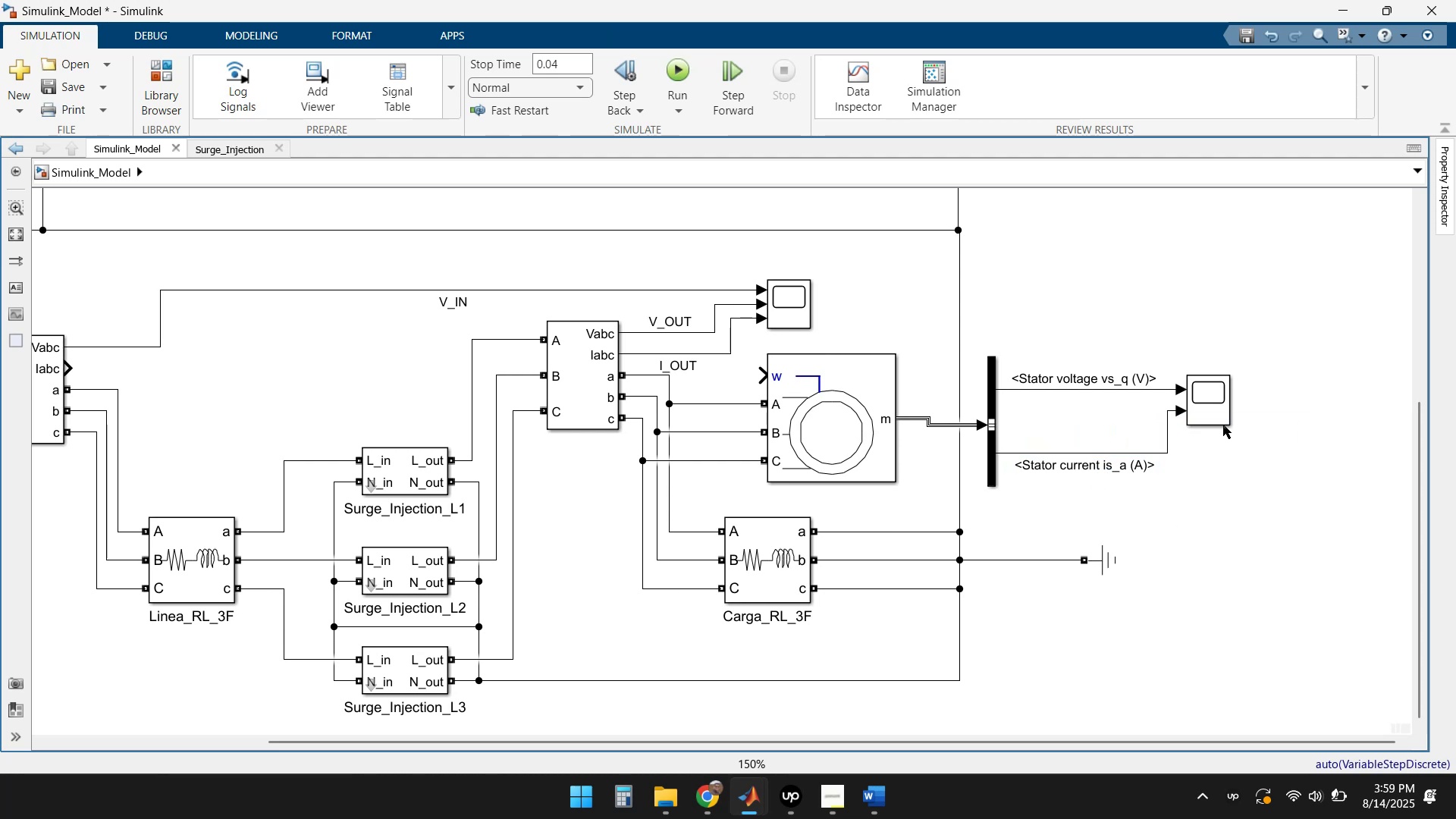 
double_click([1221, 410])
 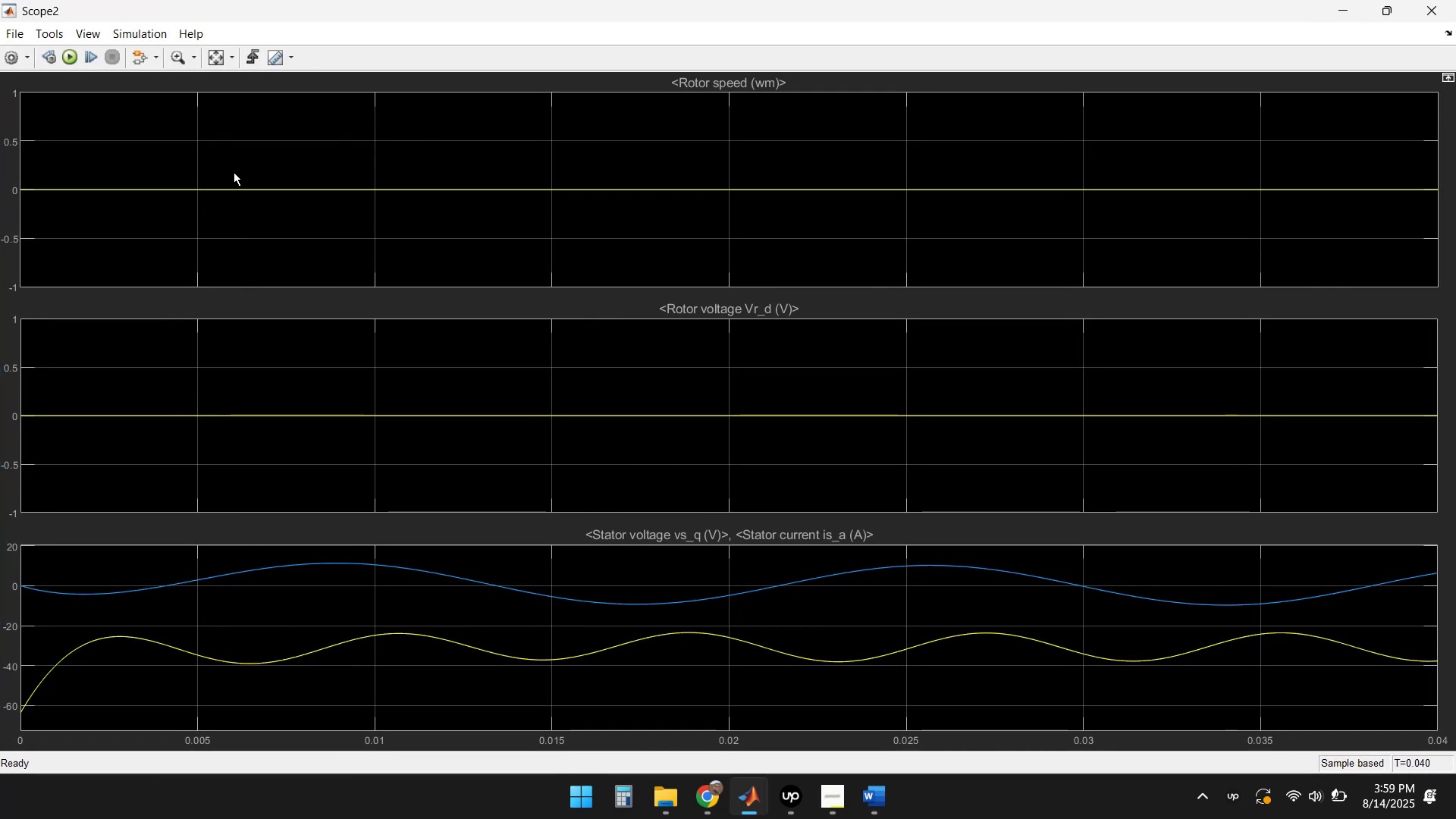 
left_click([22, 60])
 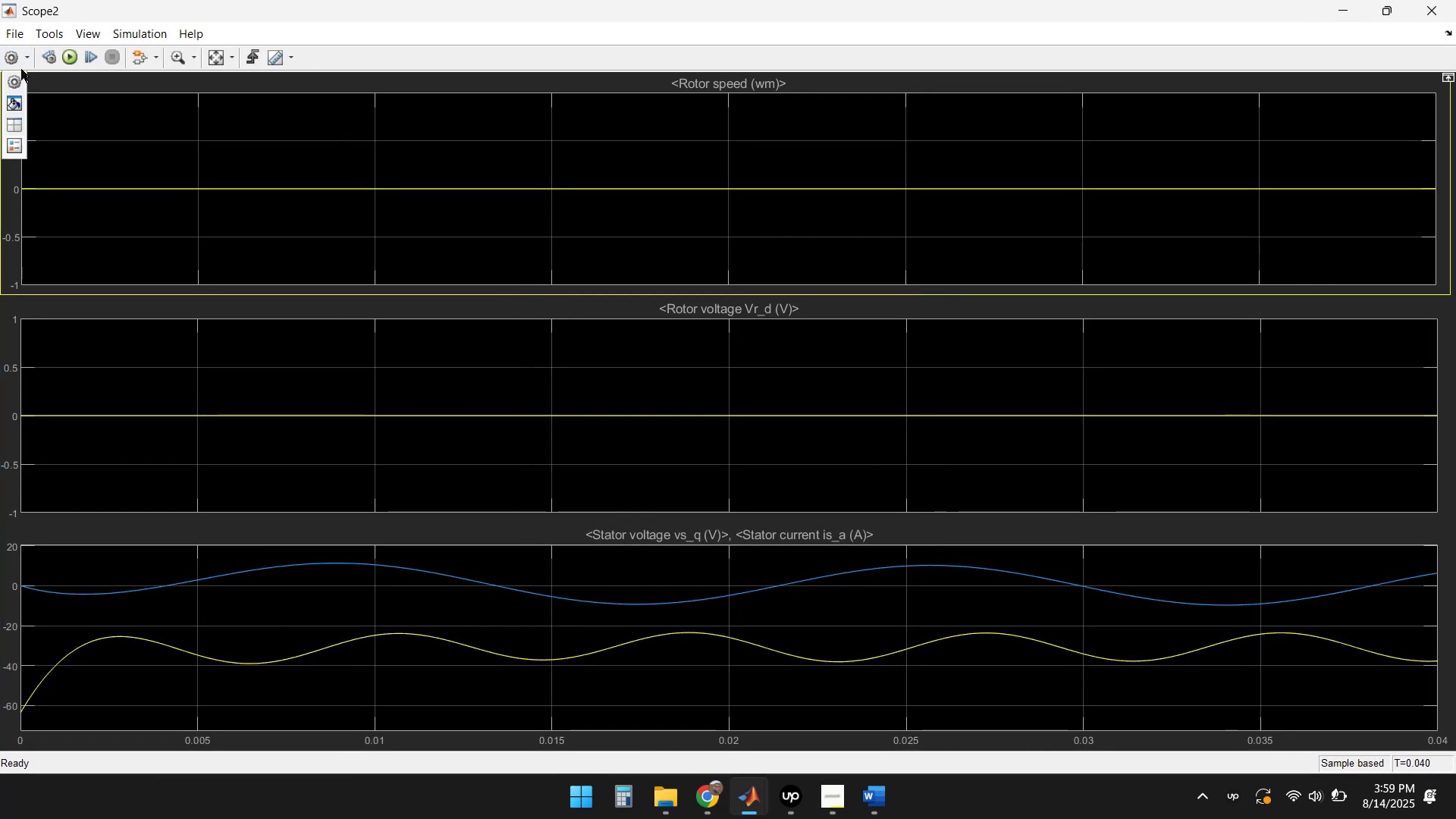 
left_click([15, 124])
 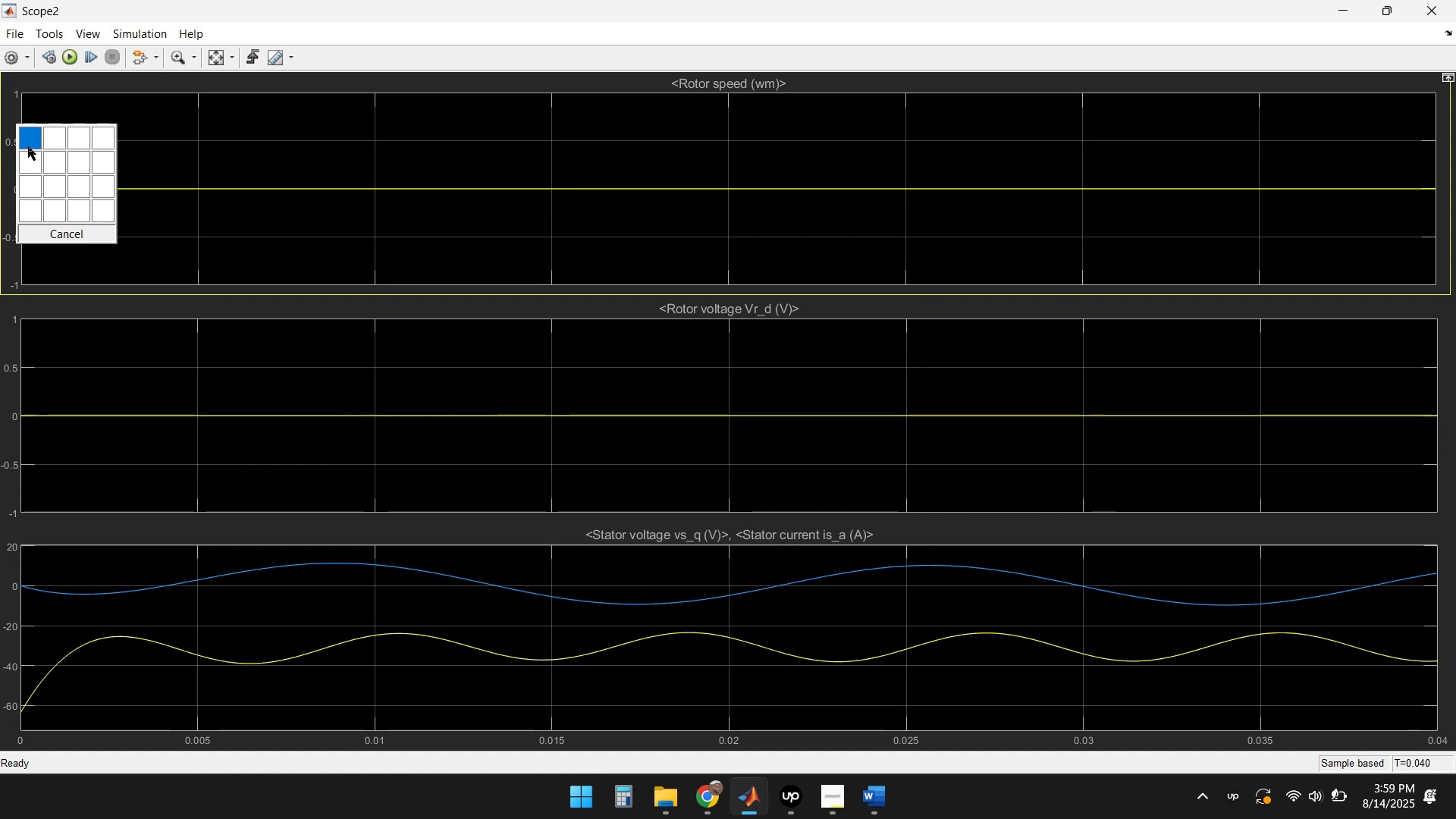 
left_click([27, 161])
 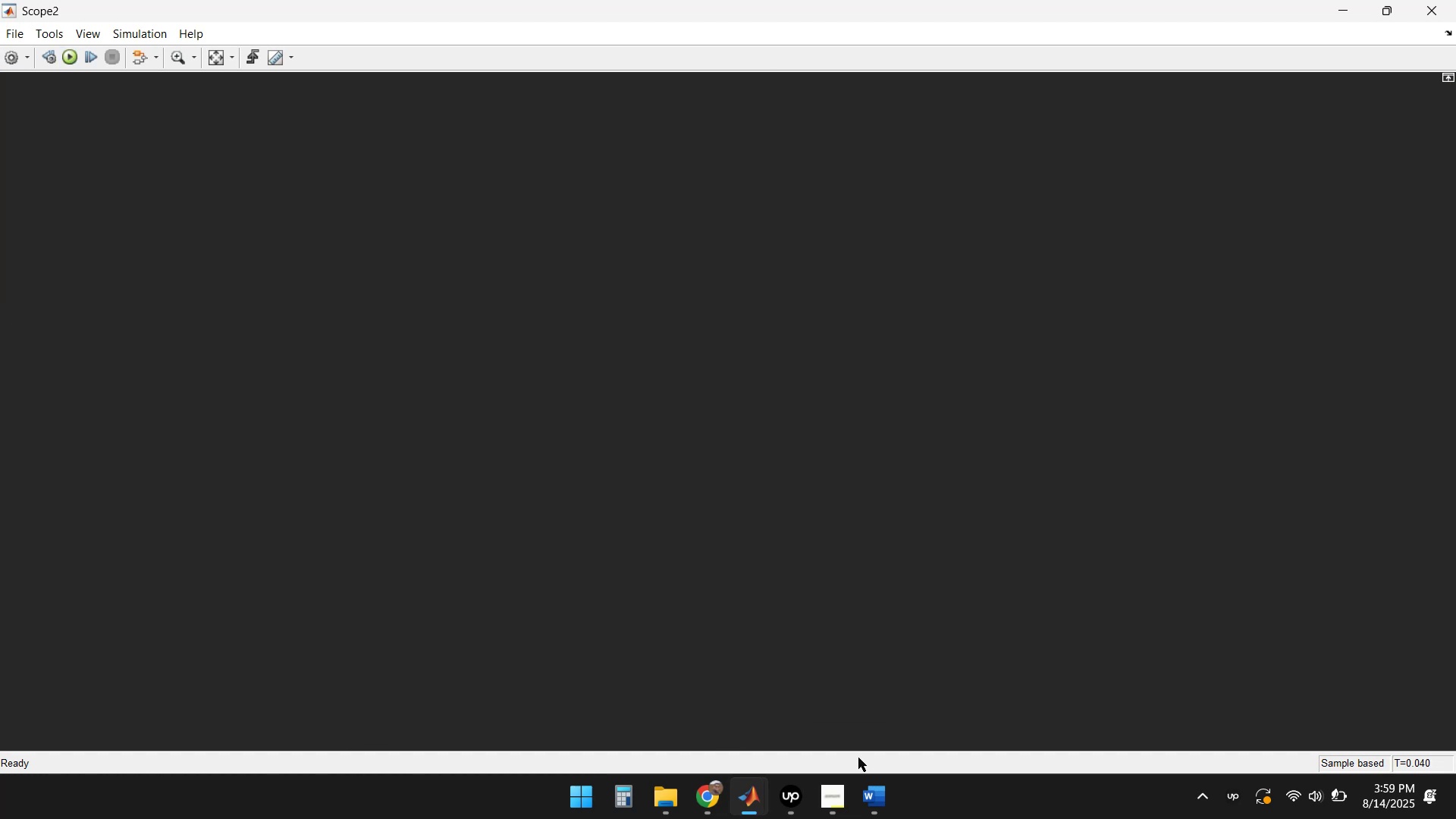 
left_click([744, 803])
 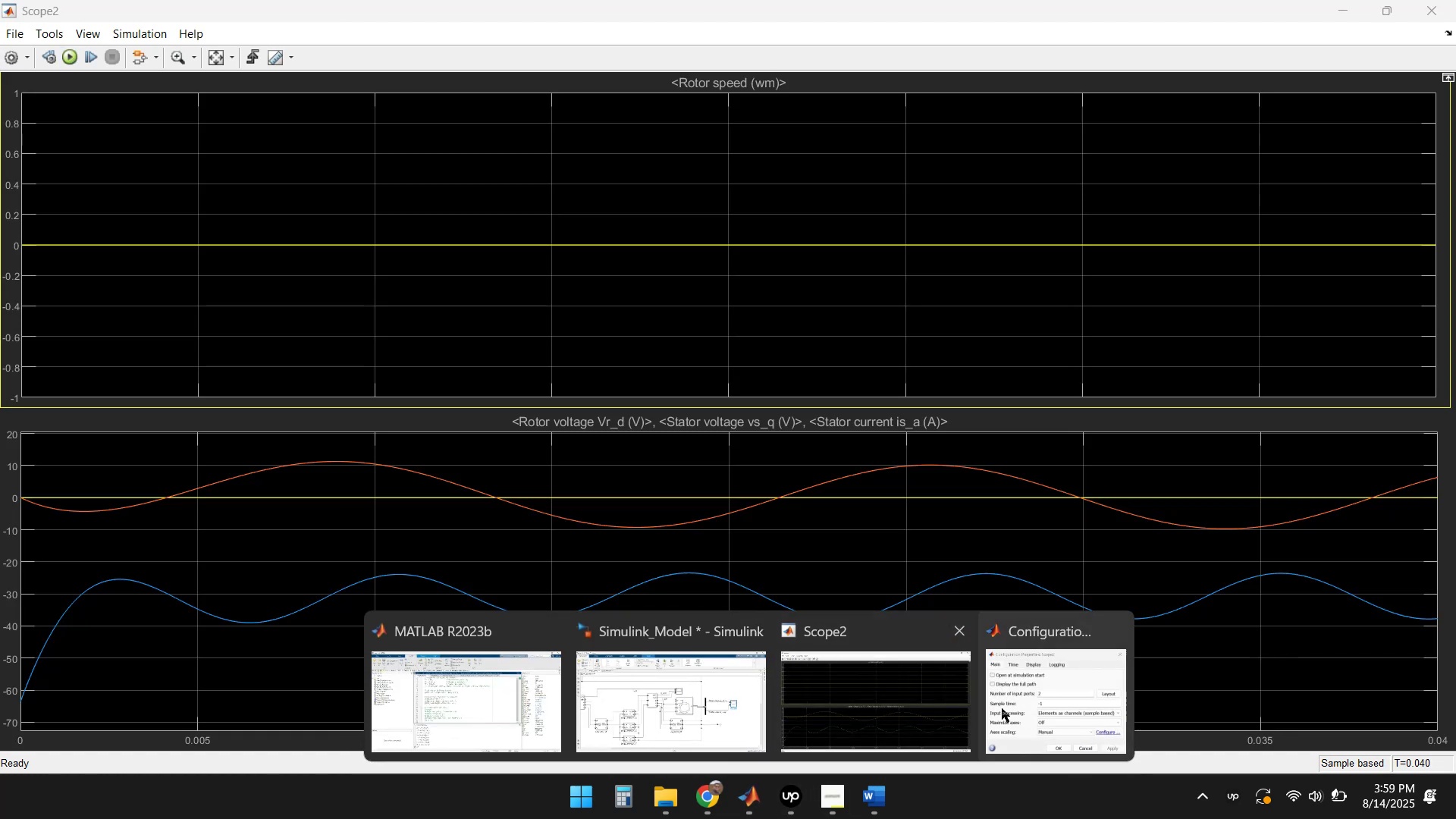 
left_click([1029, 708])
 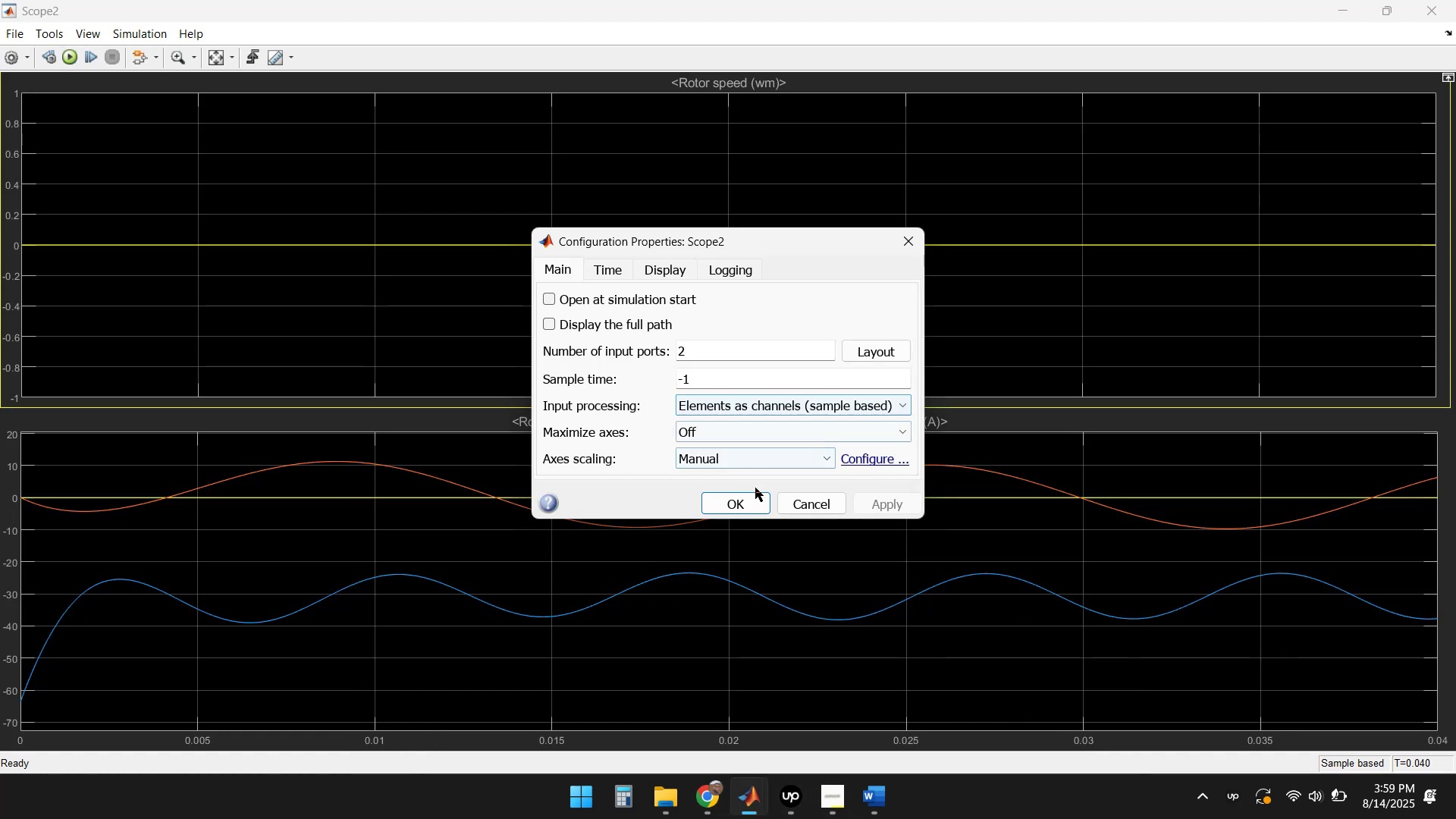 
left_click([795, 503])
 